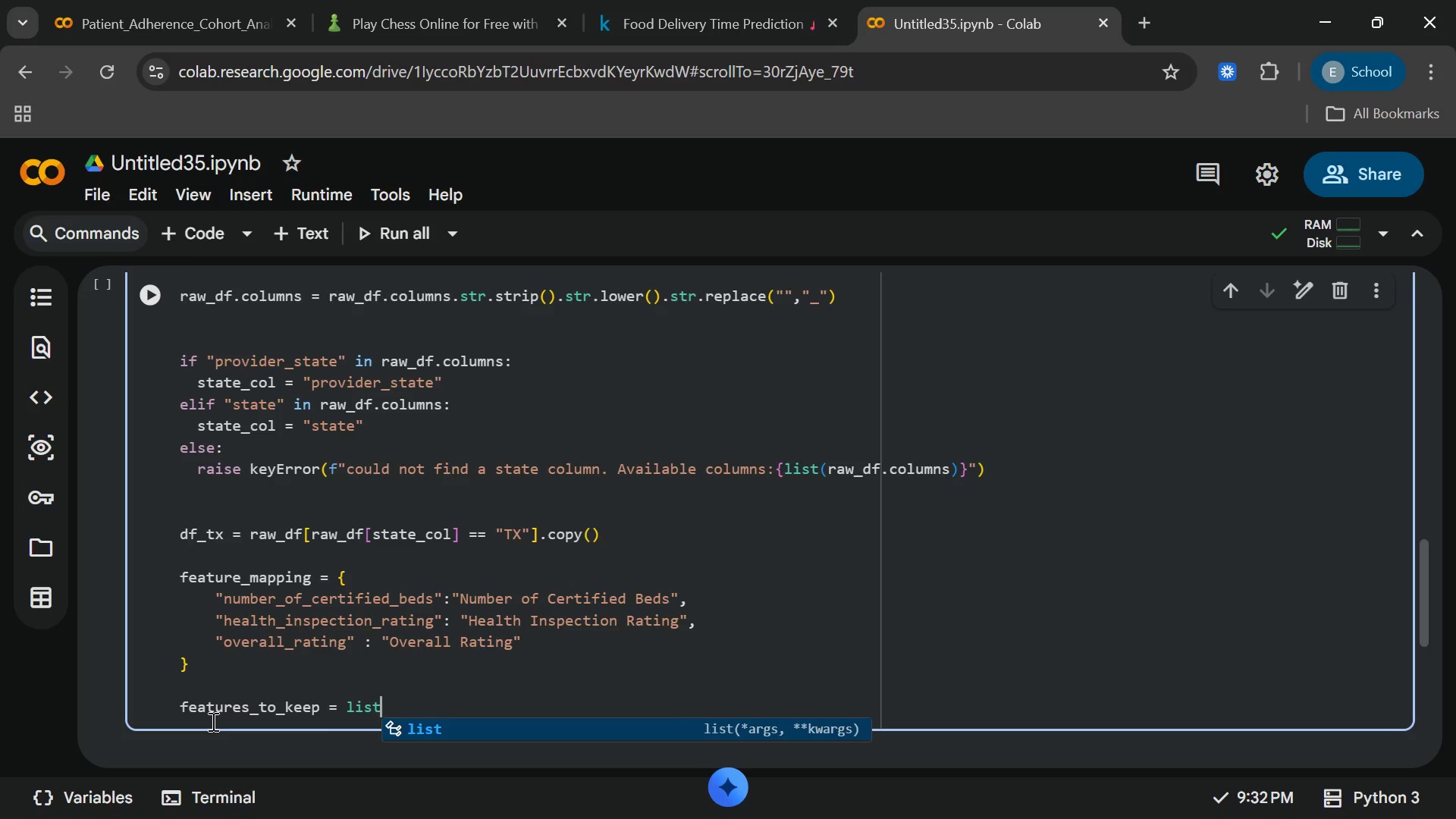 
wait(5.17)
 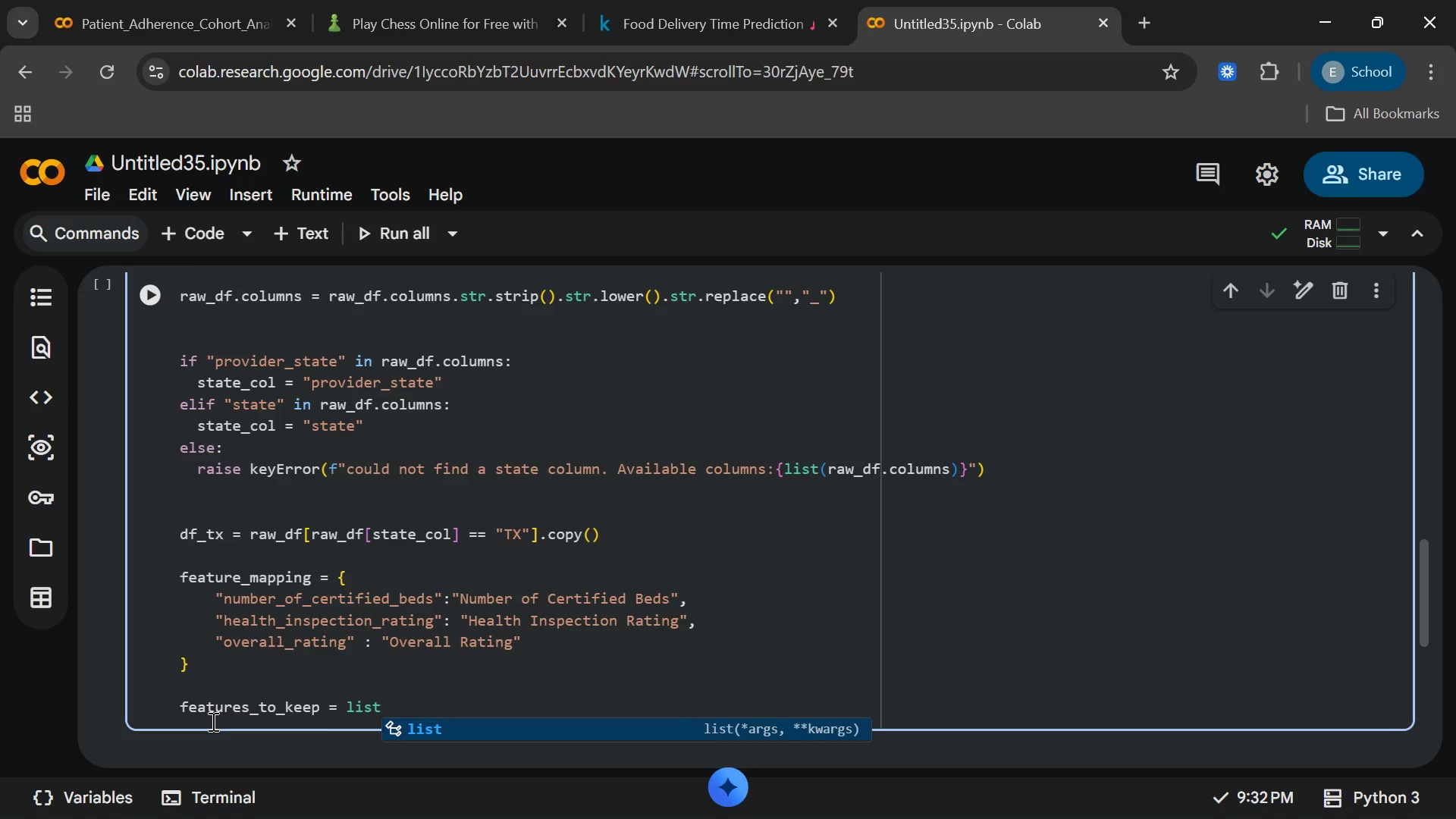 
key(Enter)
 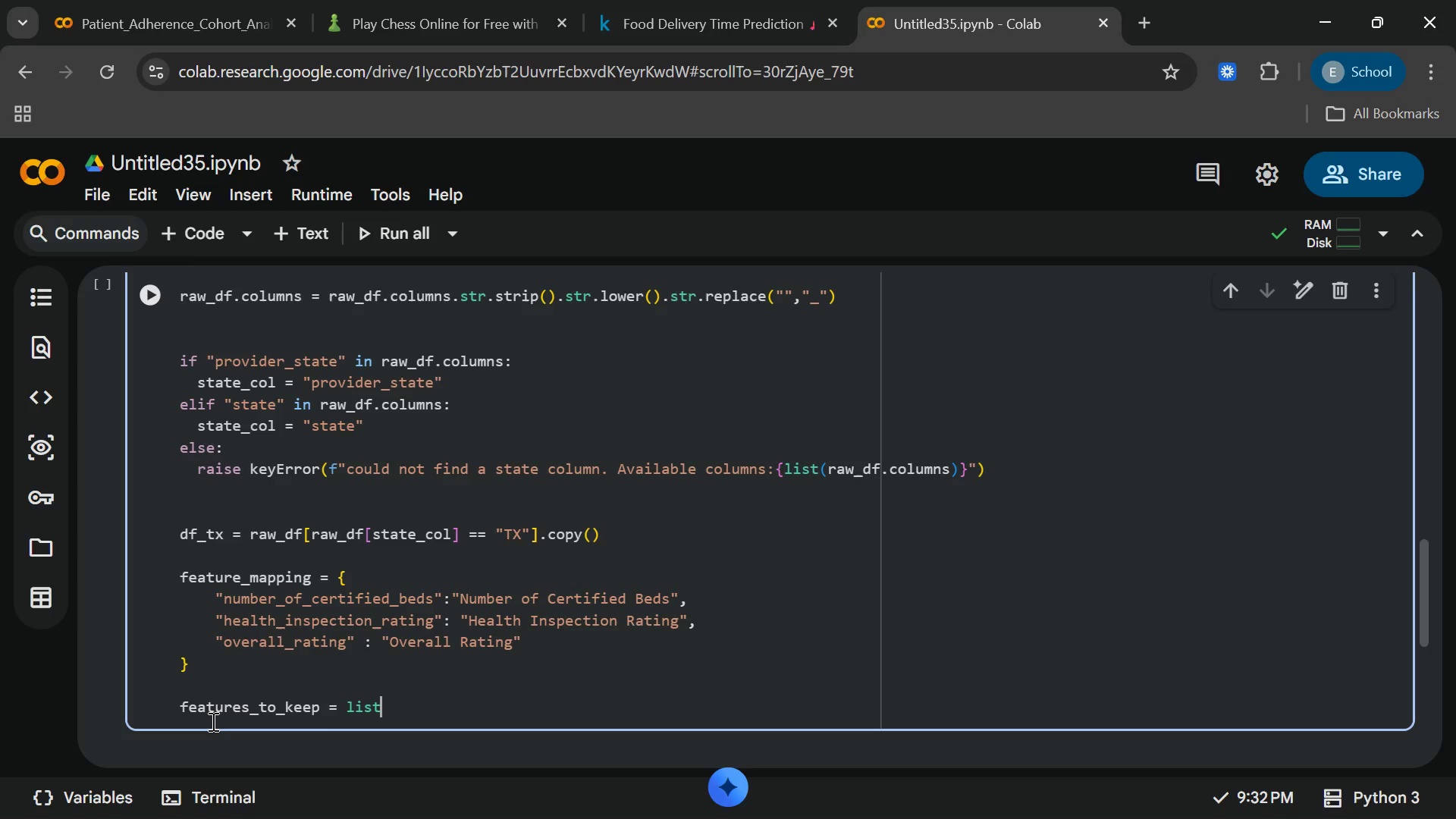 
wait(8.12)
 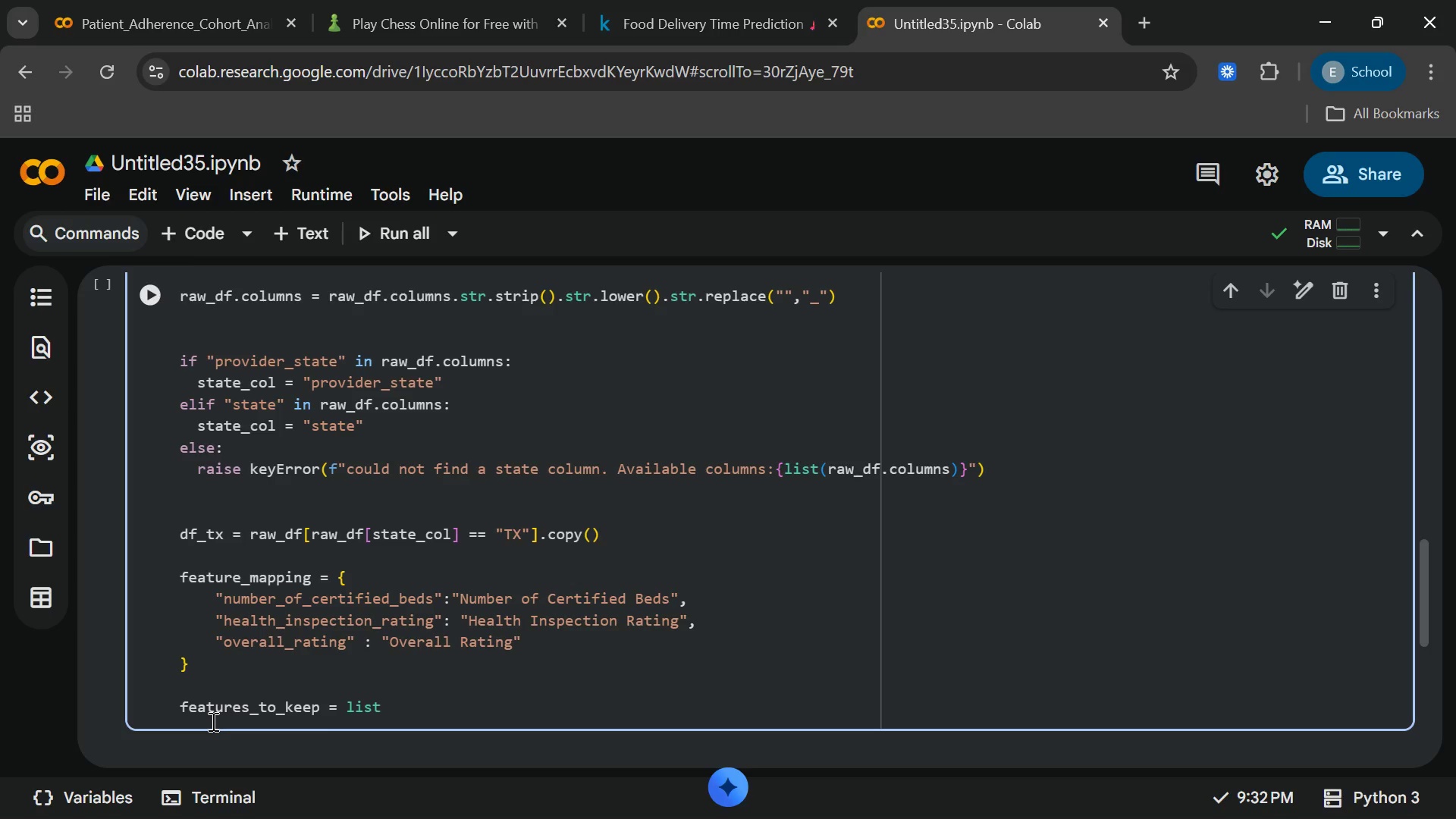 
key(Shift+9)
 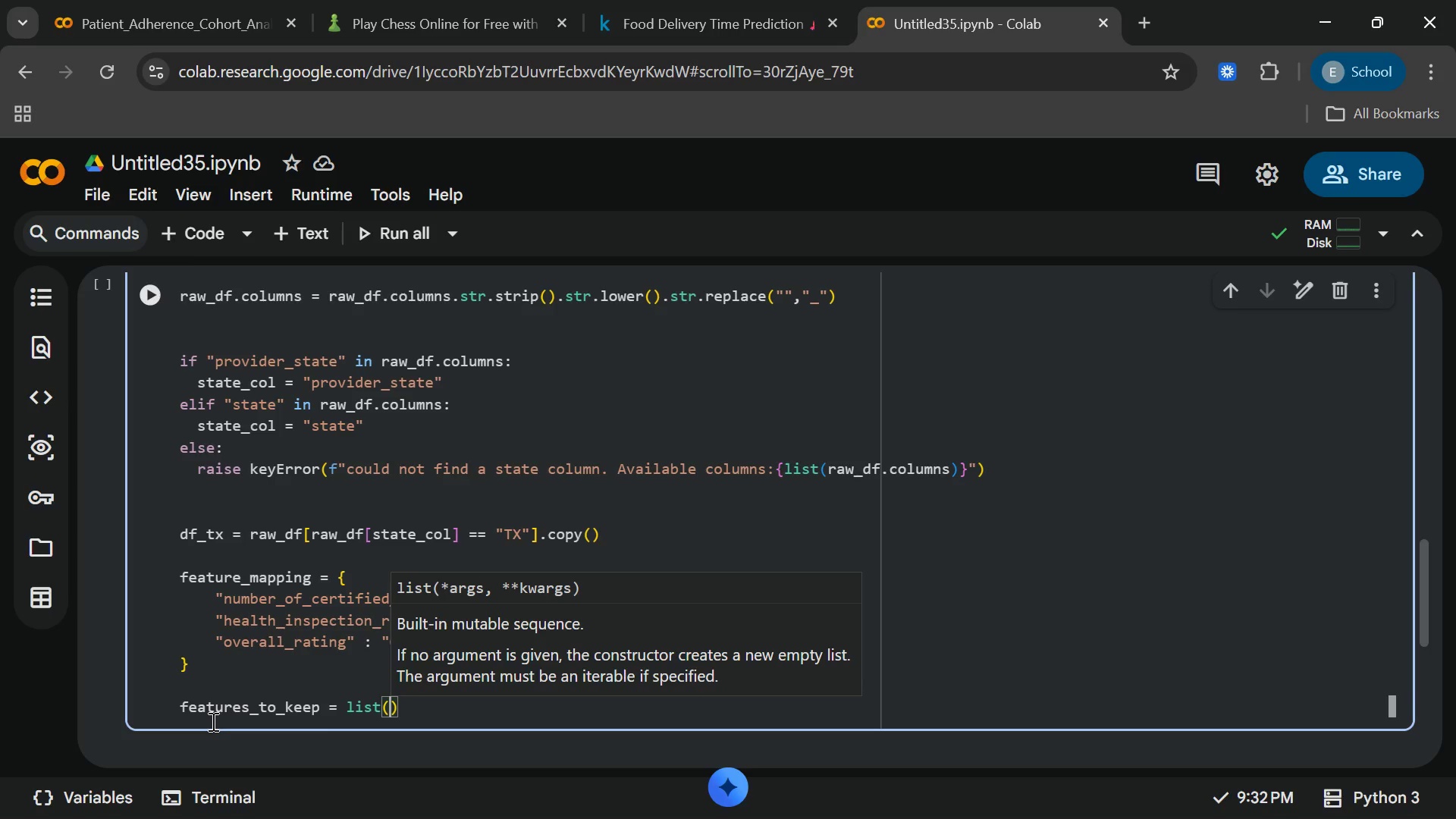 
type("feature)
 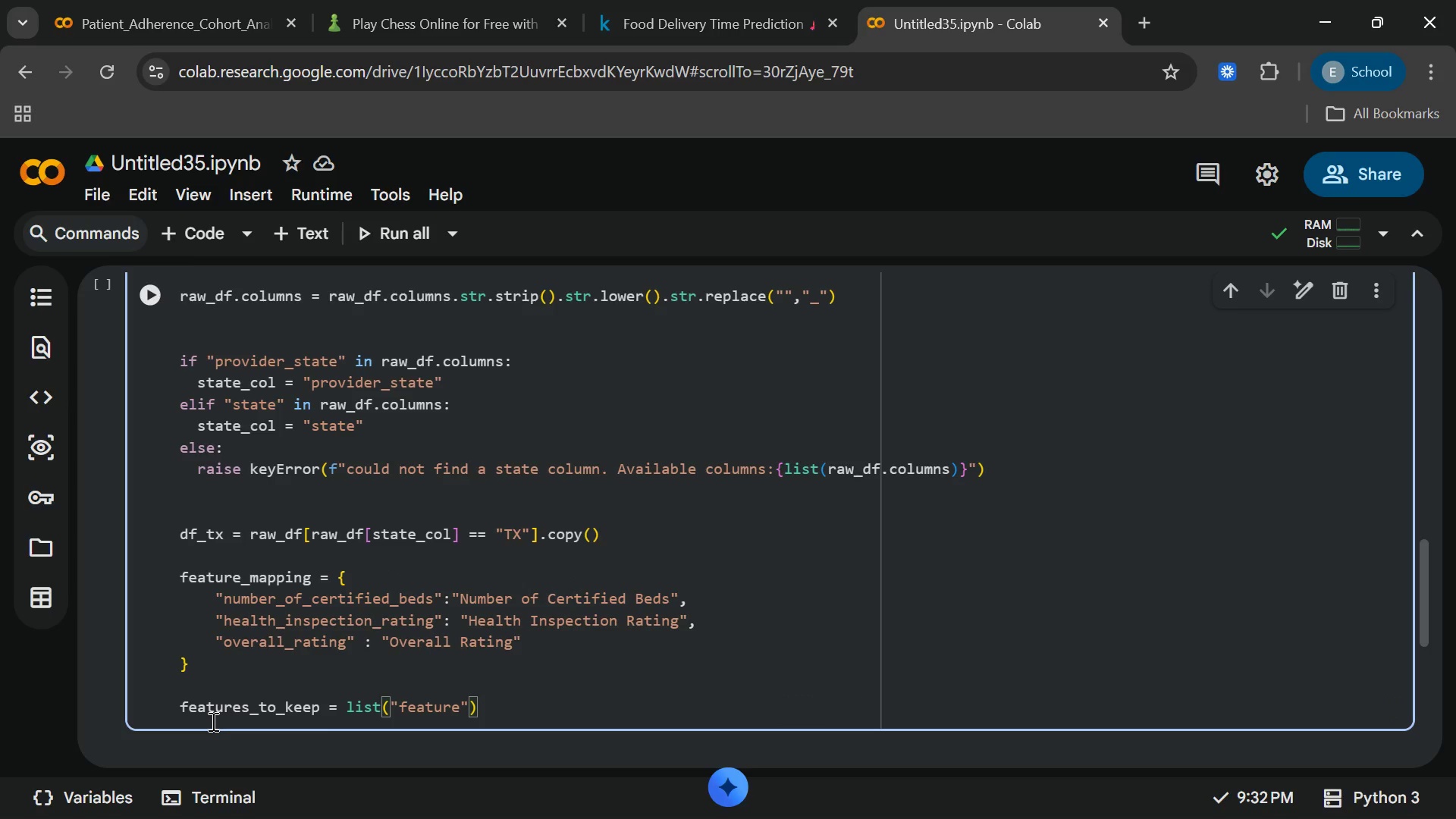 
type(_mapping)
 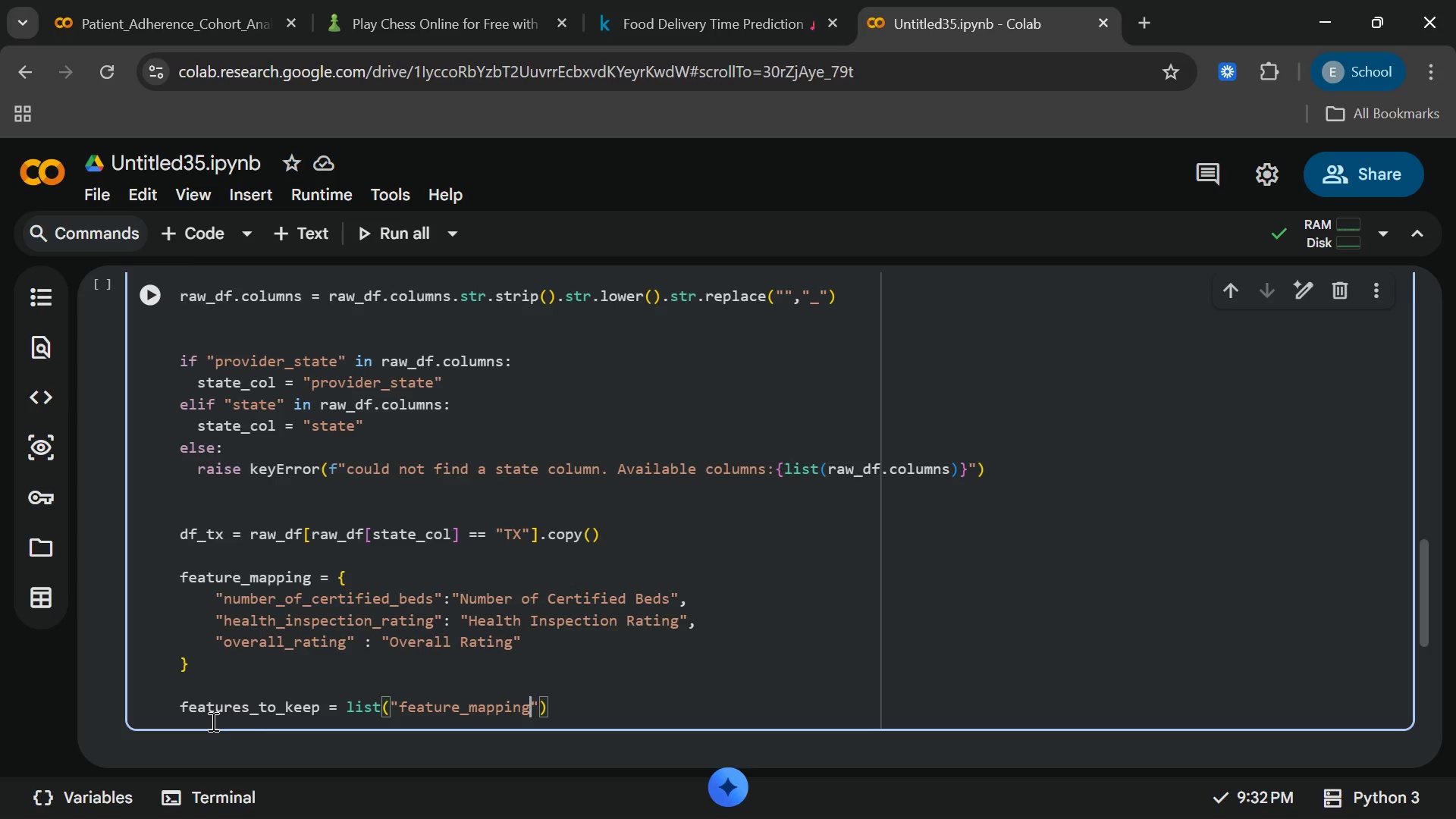 
type(.keys()
 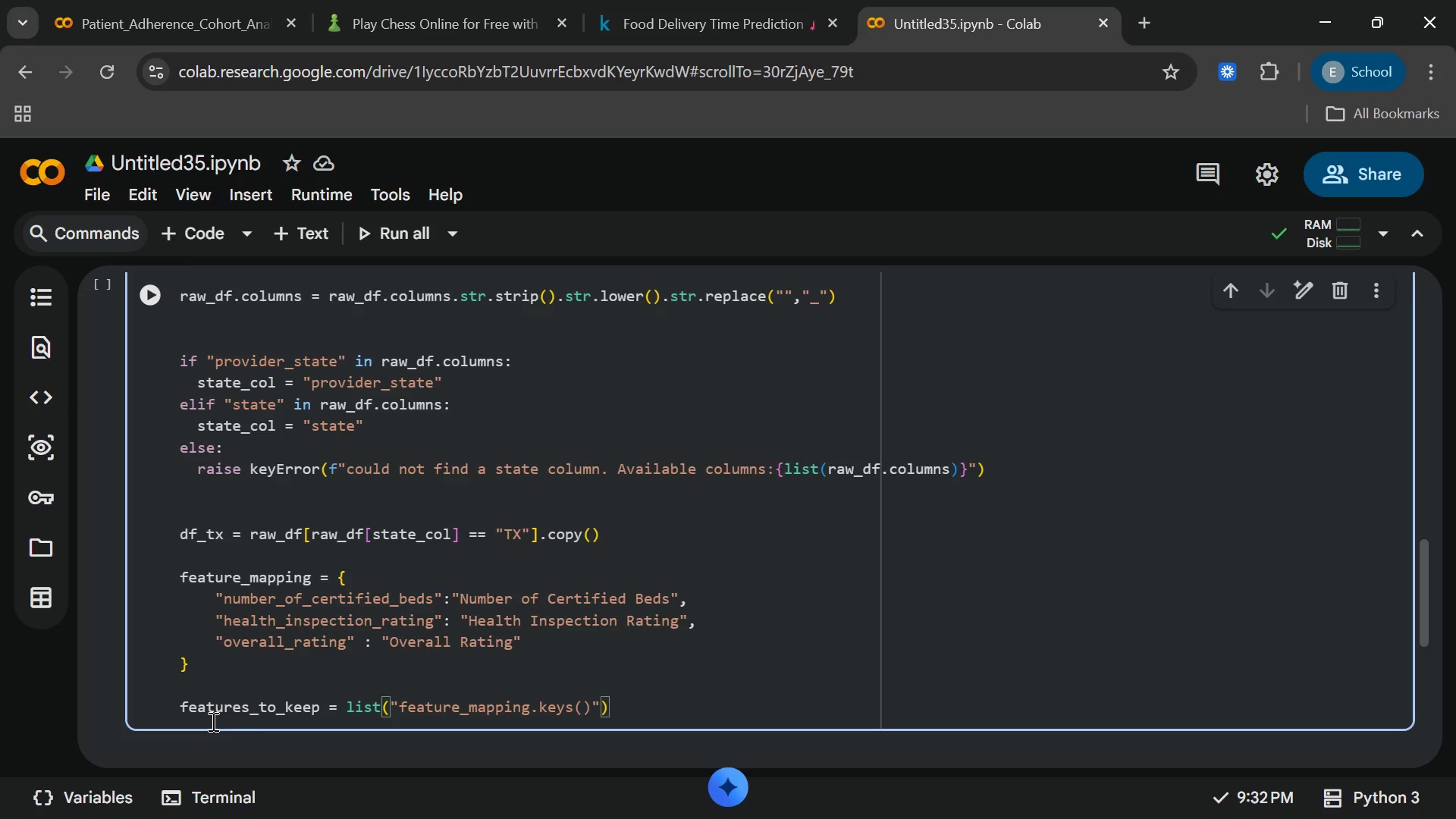 
wait(15.99)
 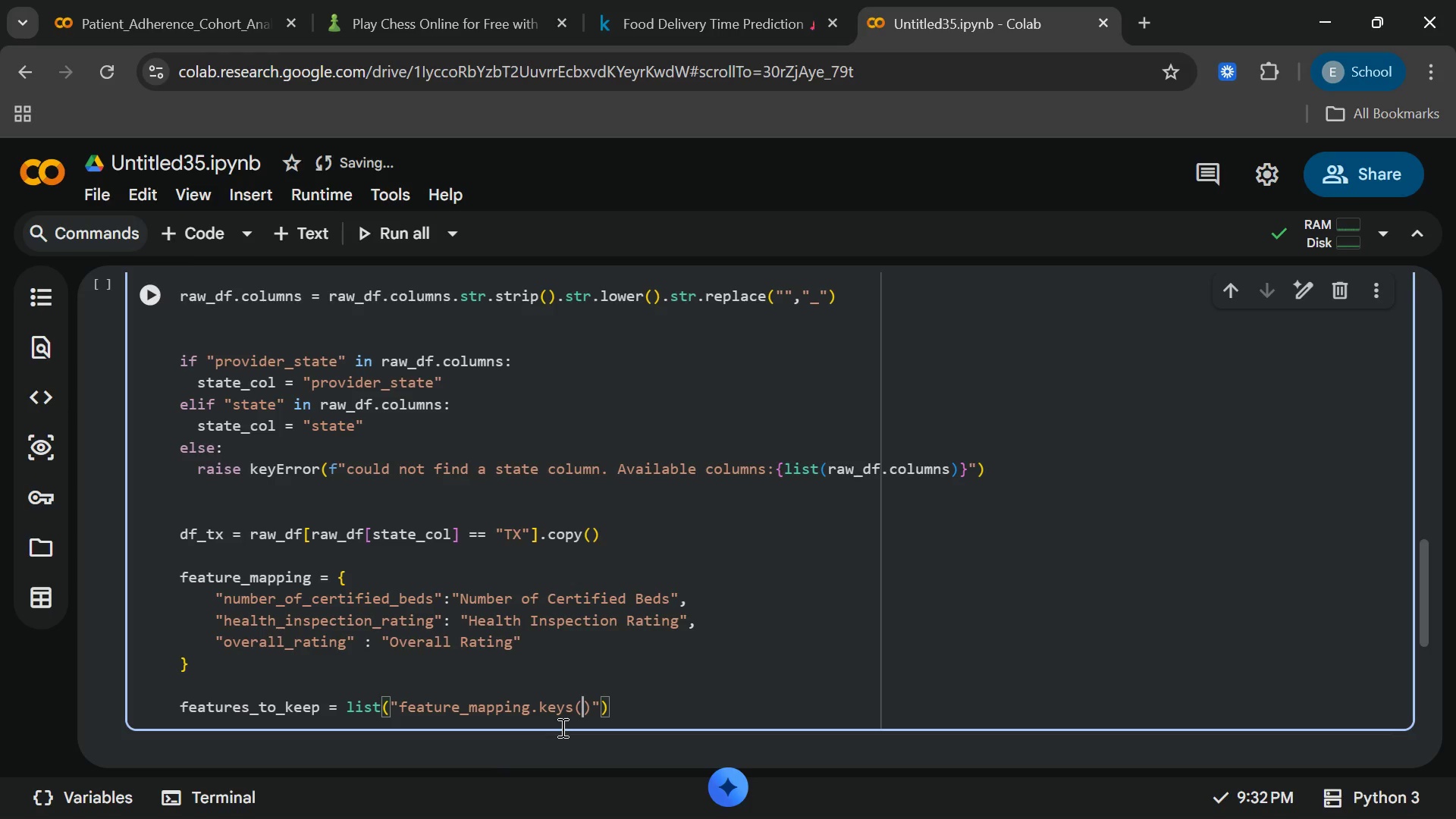 
key(ArrowRight)
 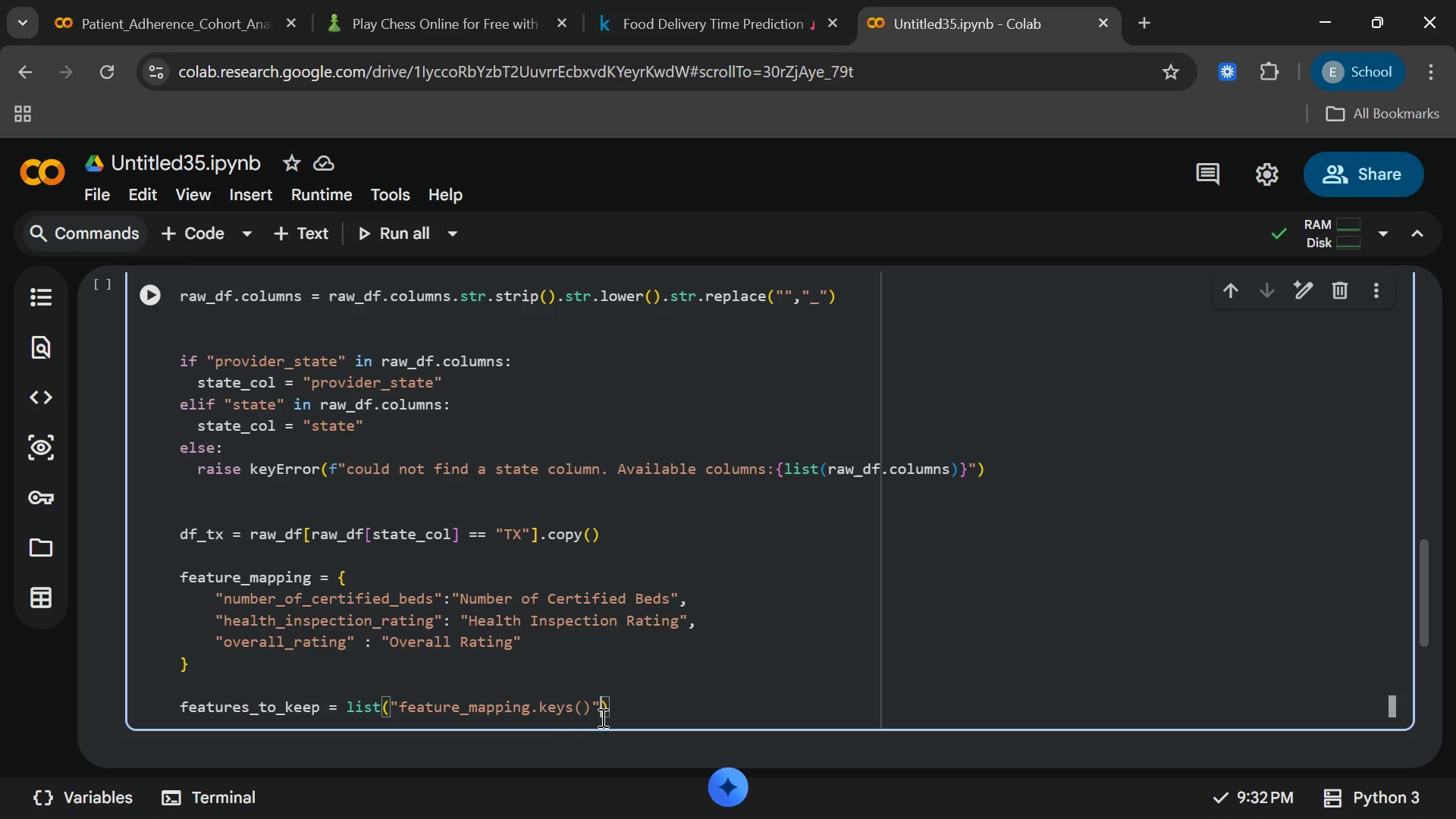 
key(ArrowRight)
 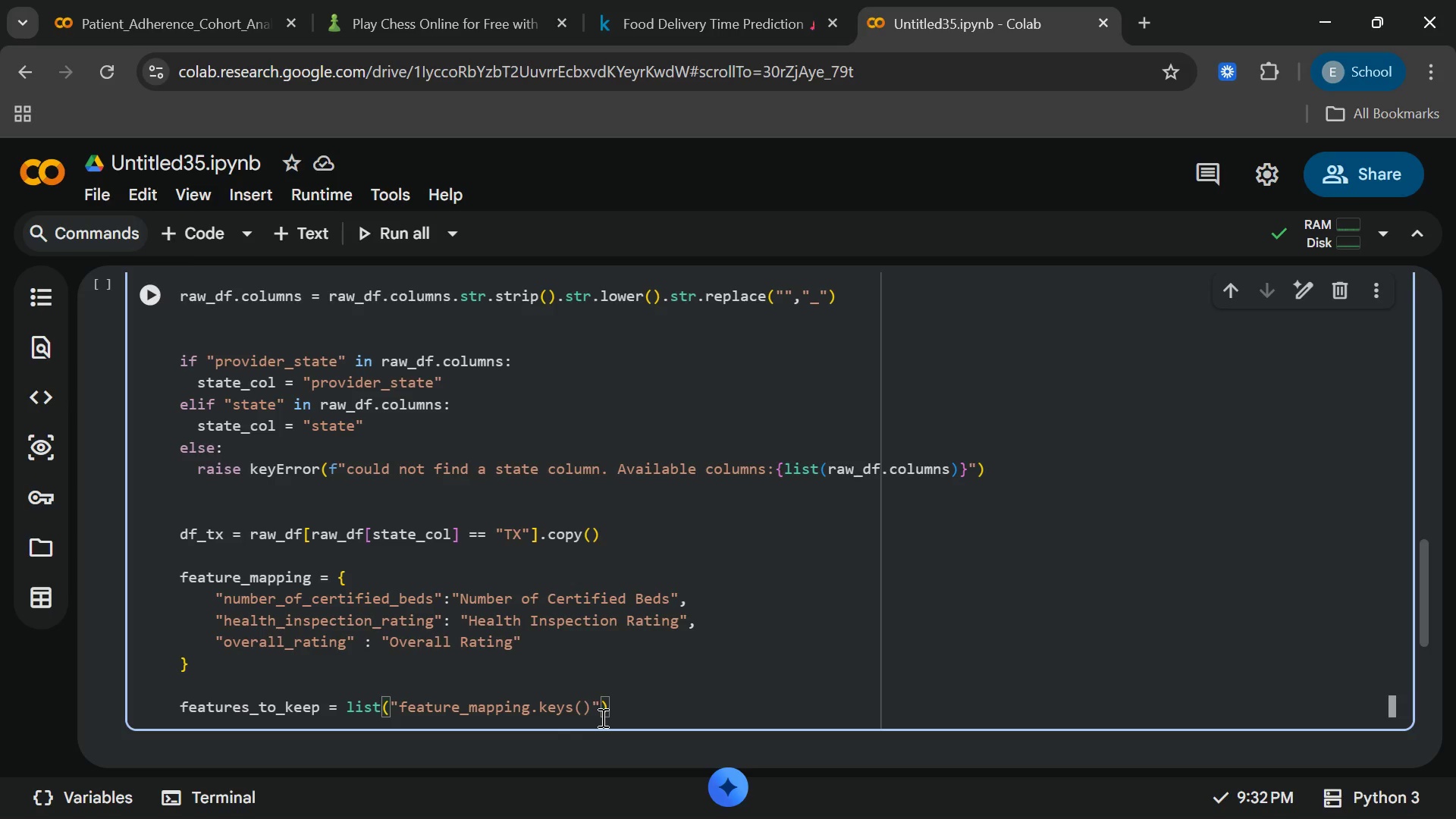 
key(Backspace)
 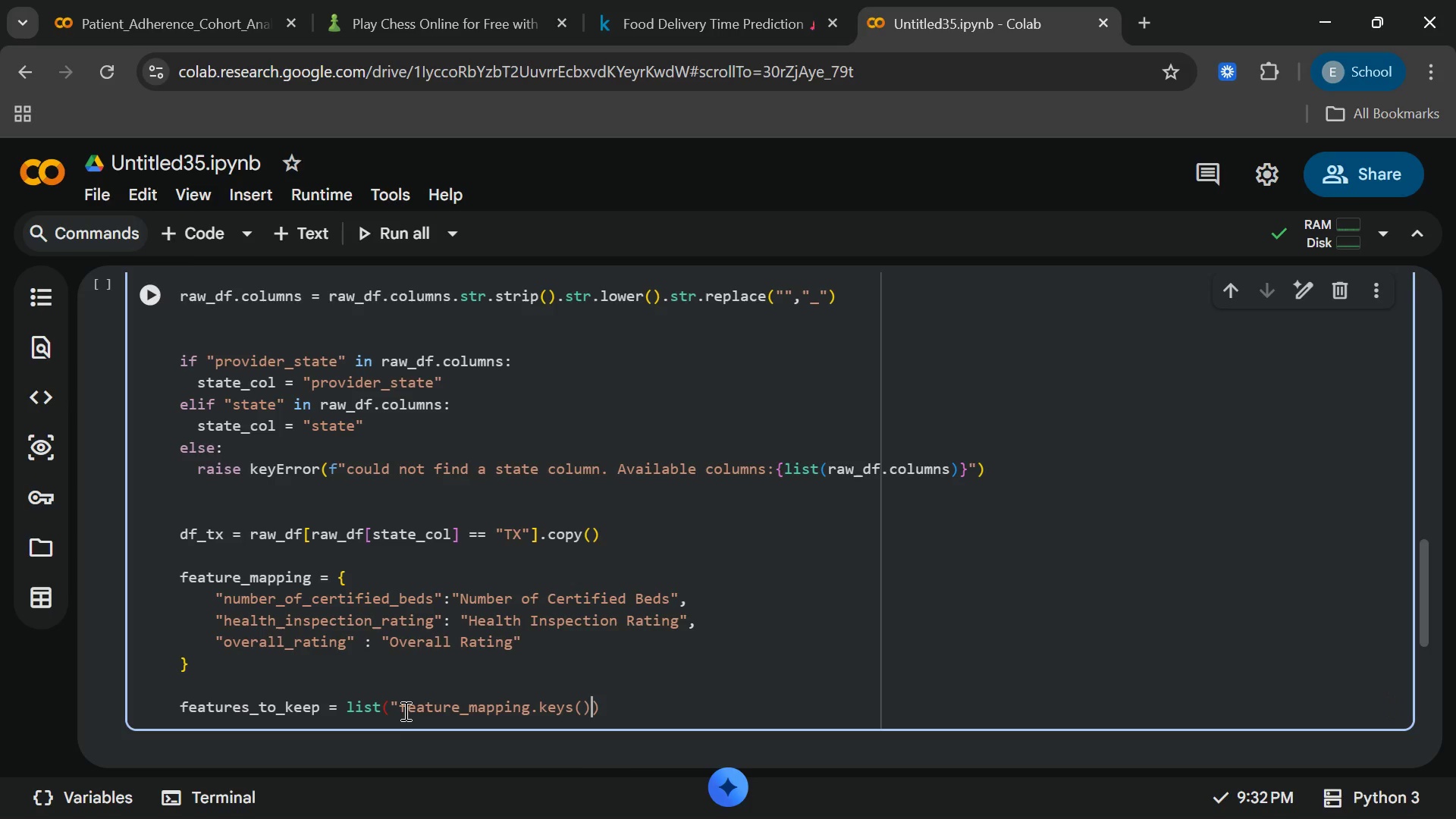 
left_click([401, 701])
 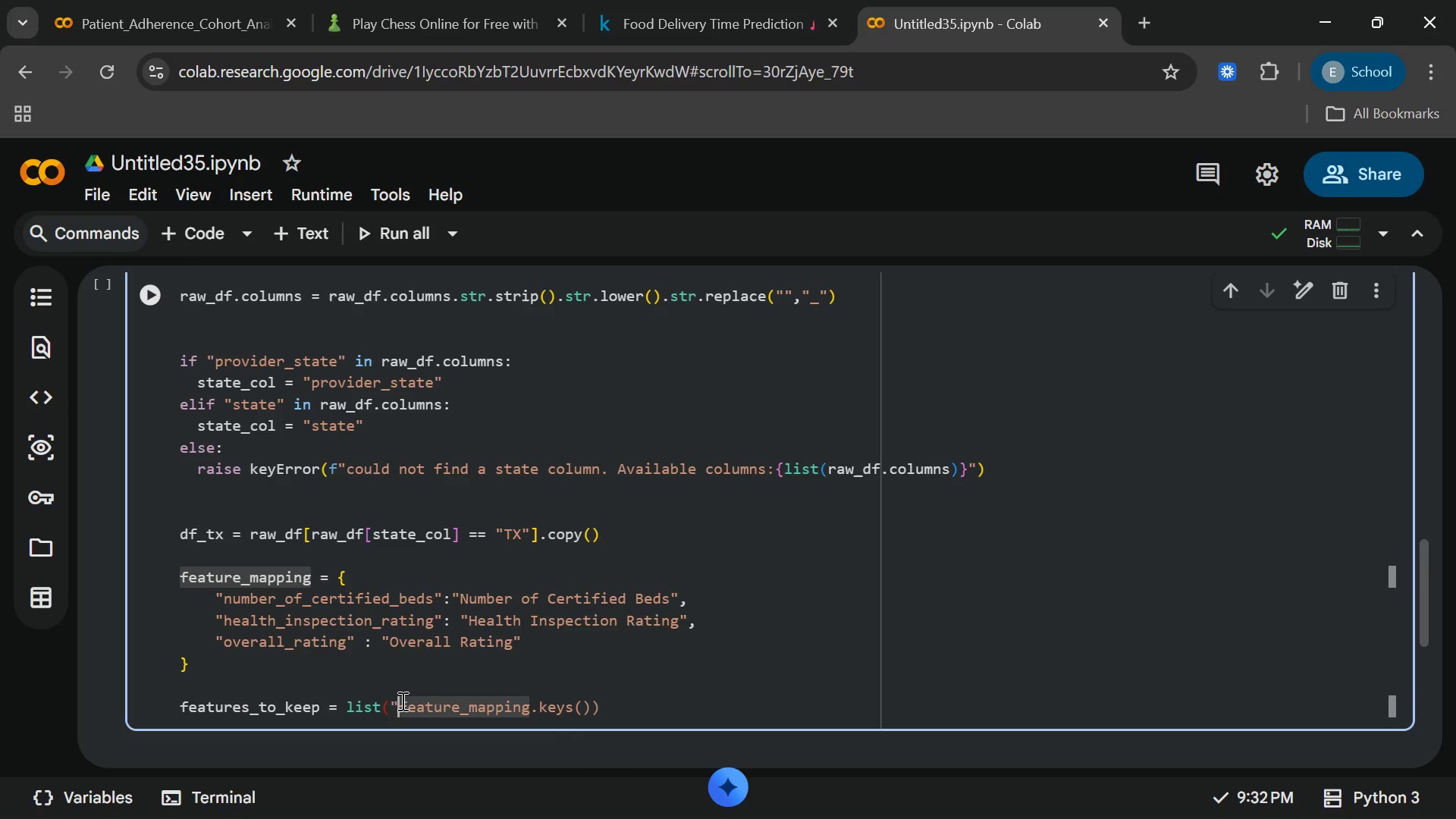 
key(Backspace)
 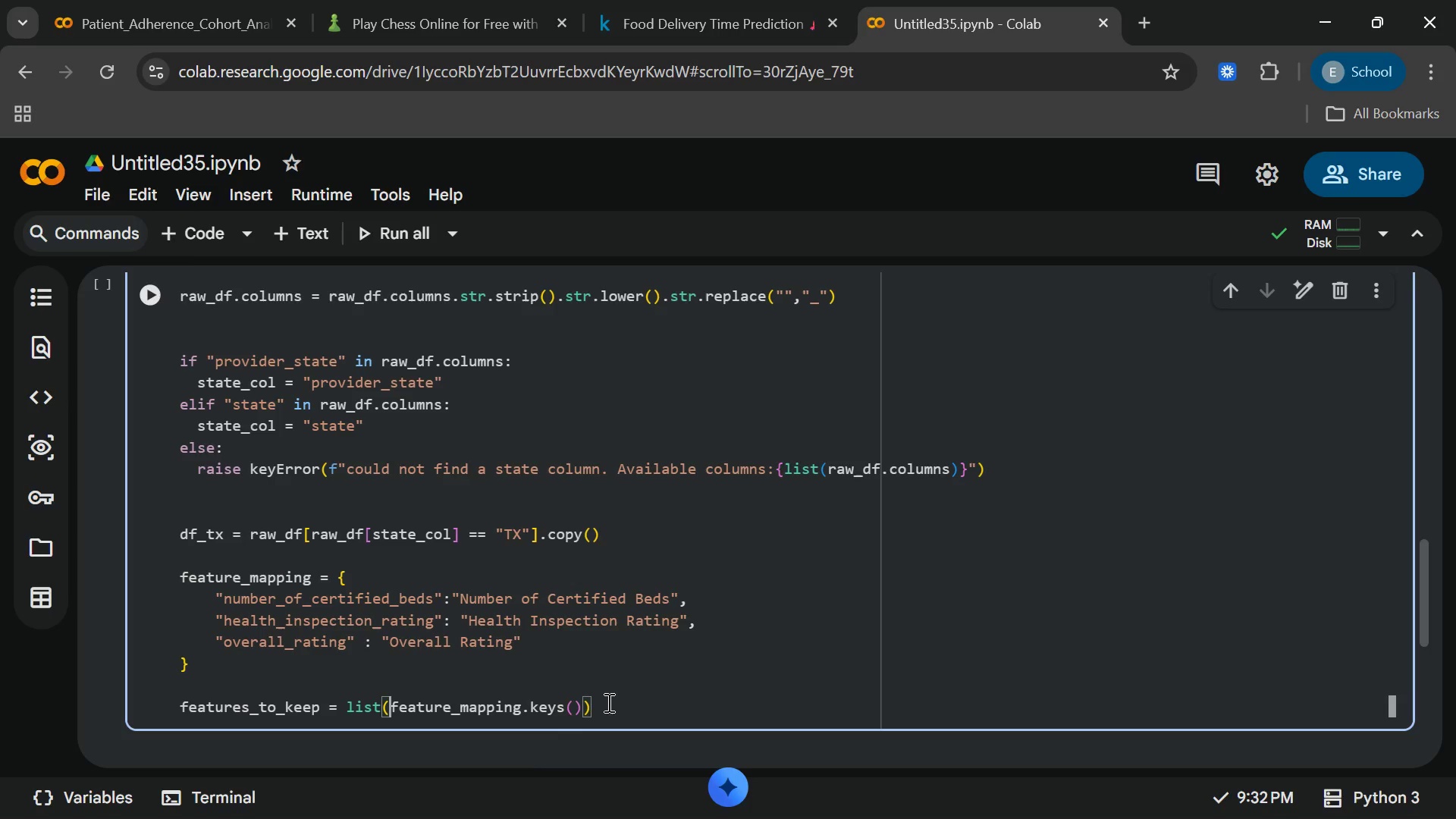 
left_click([607, 702])
 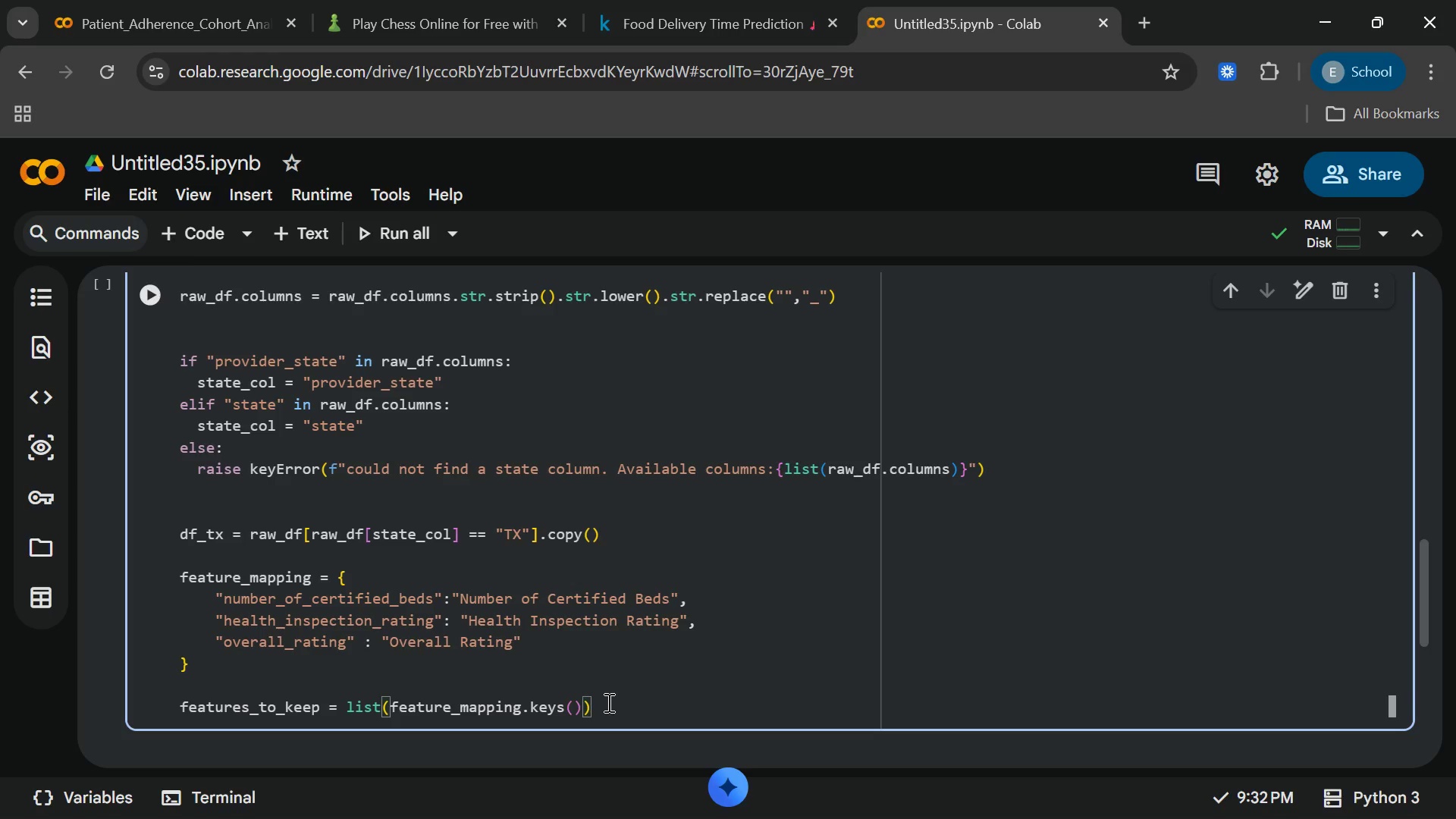 
wait(6.19)
 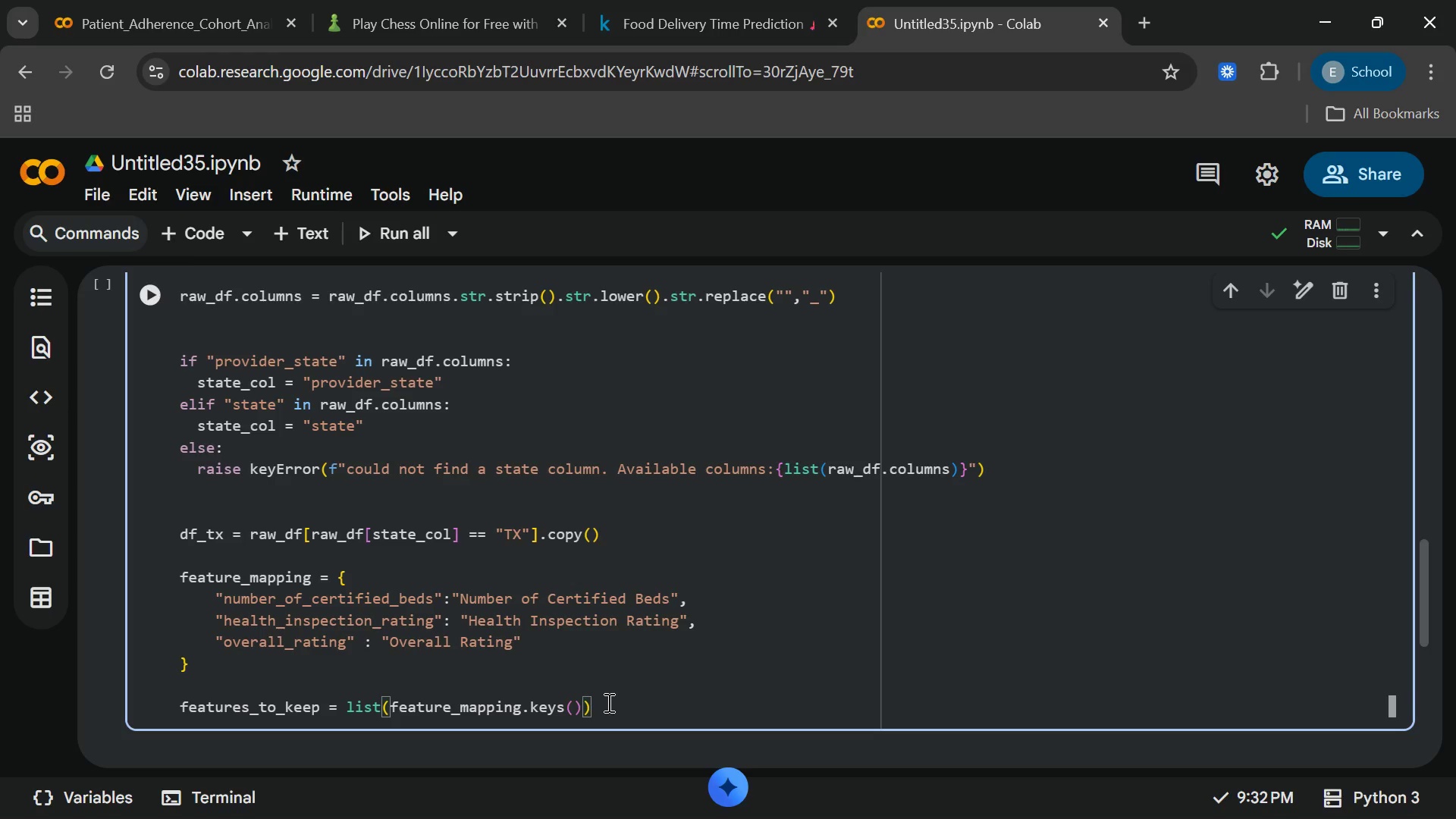 
key(Enter)
 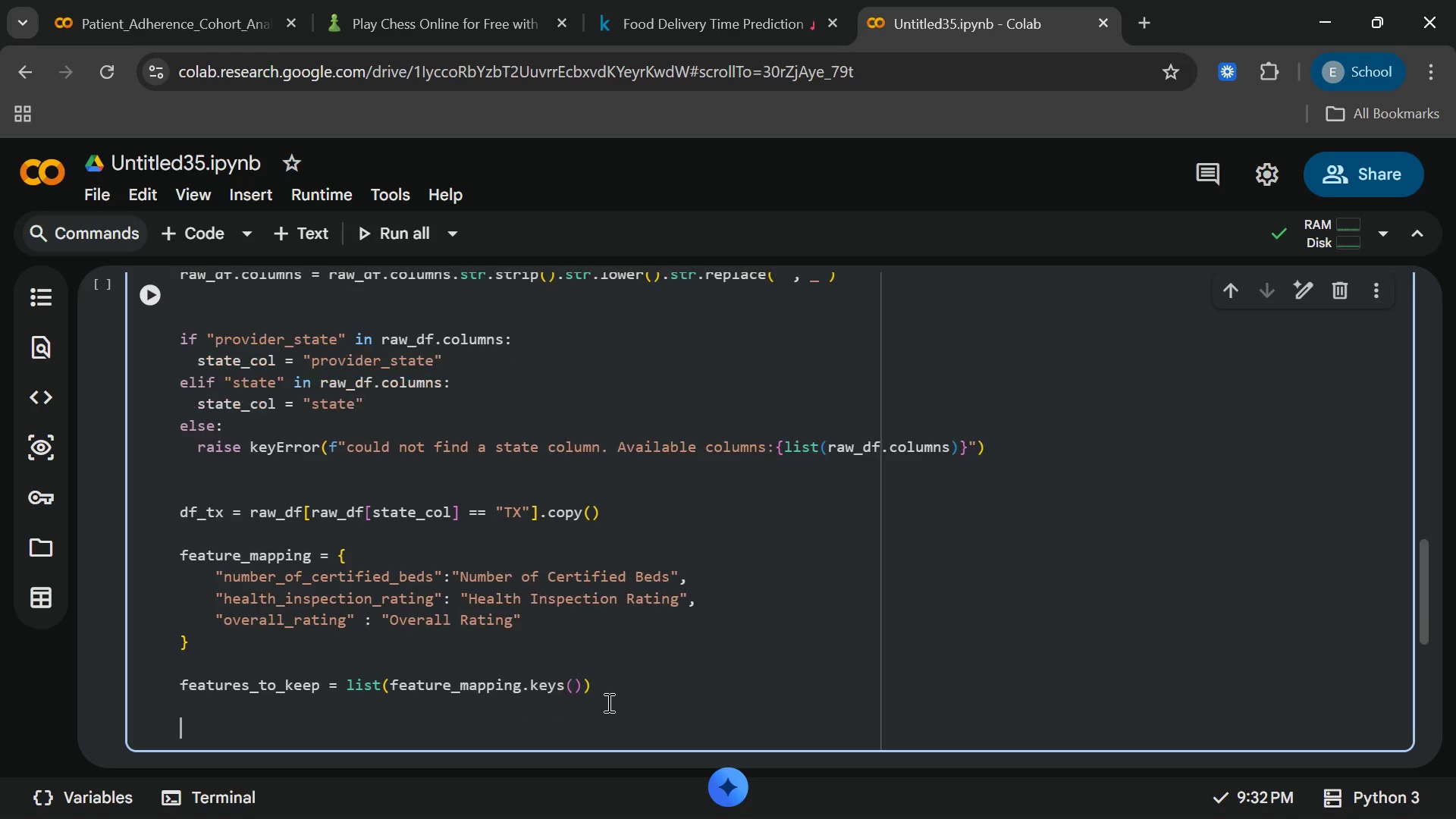 
key(Enter)
 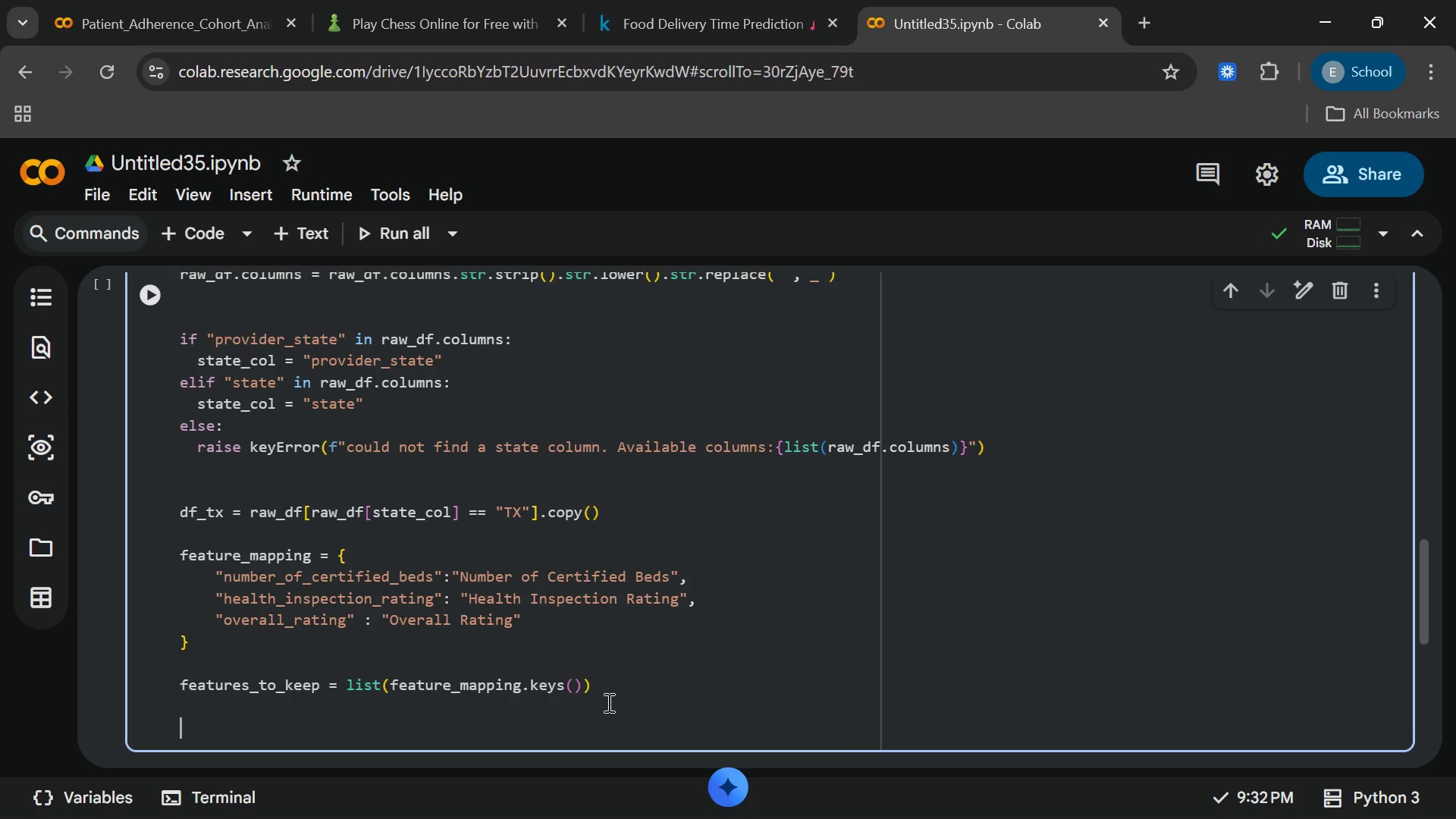 
wait(13.08)
 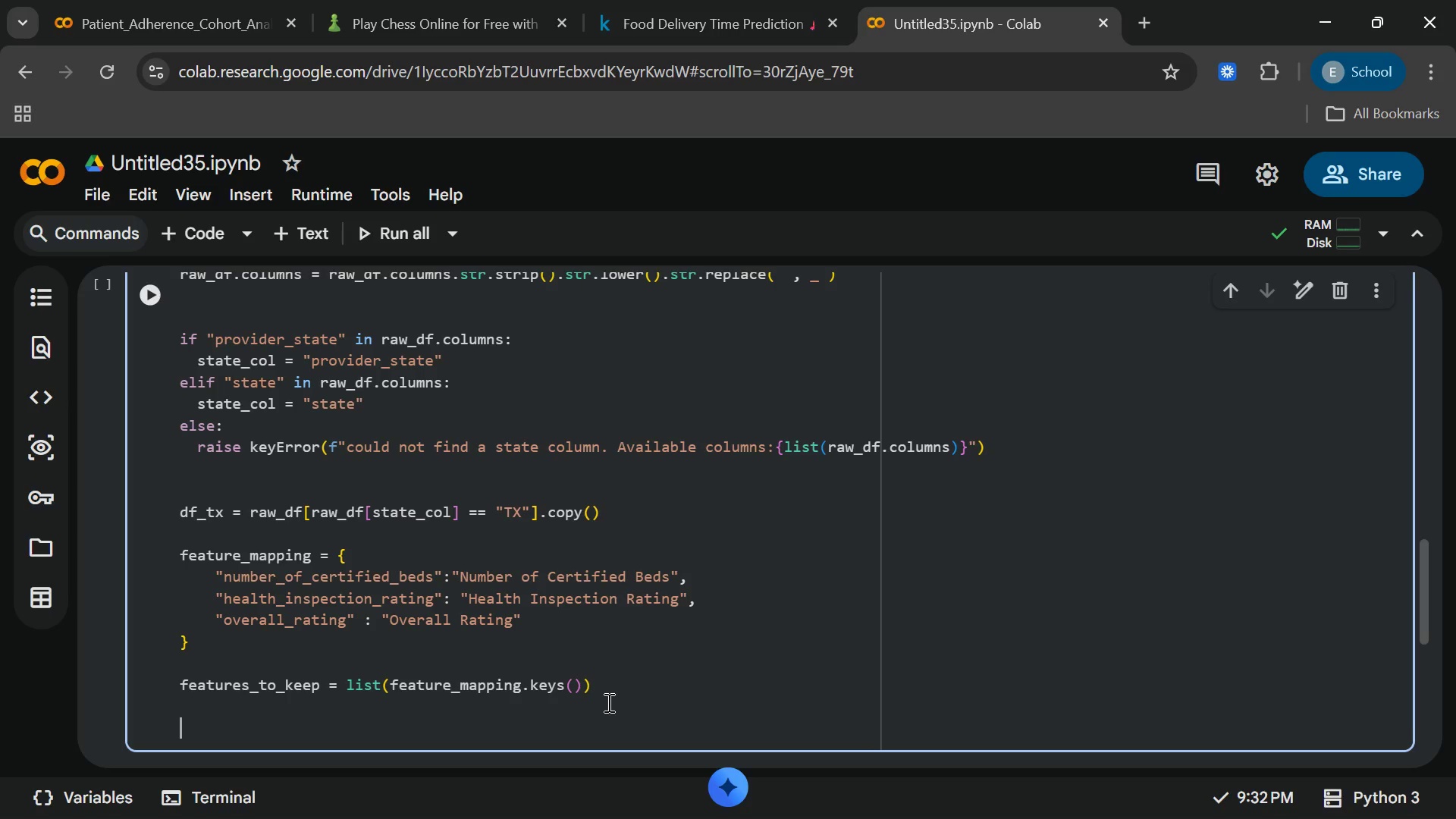 
type(for col in)
 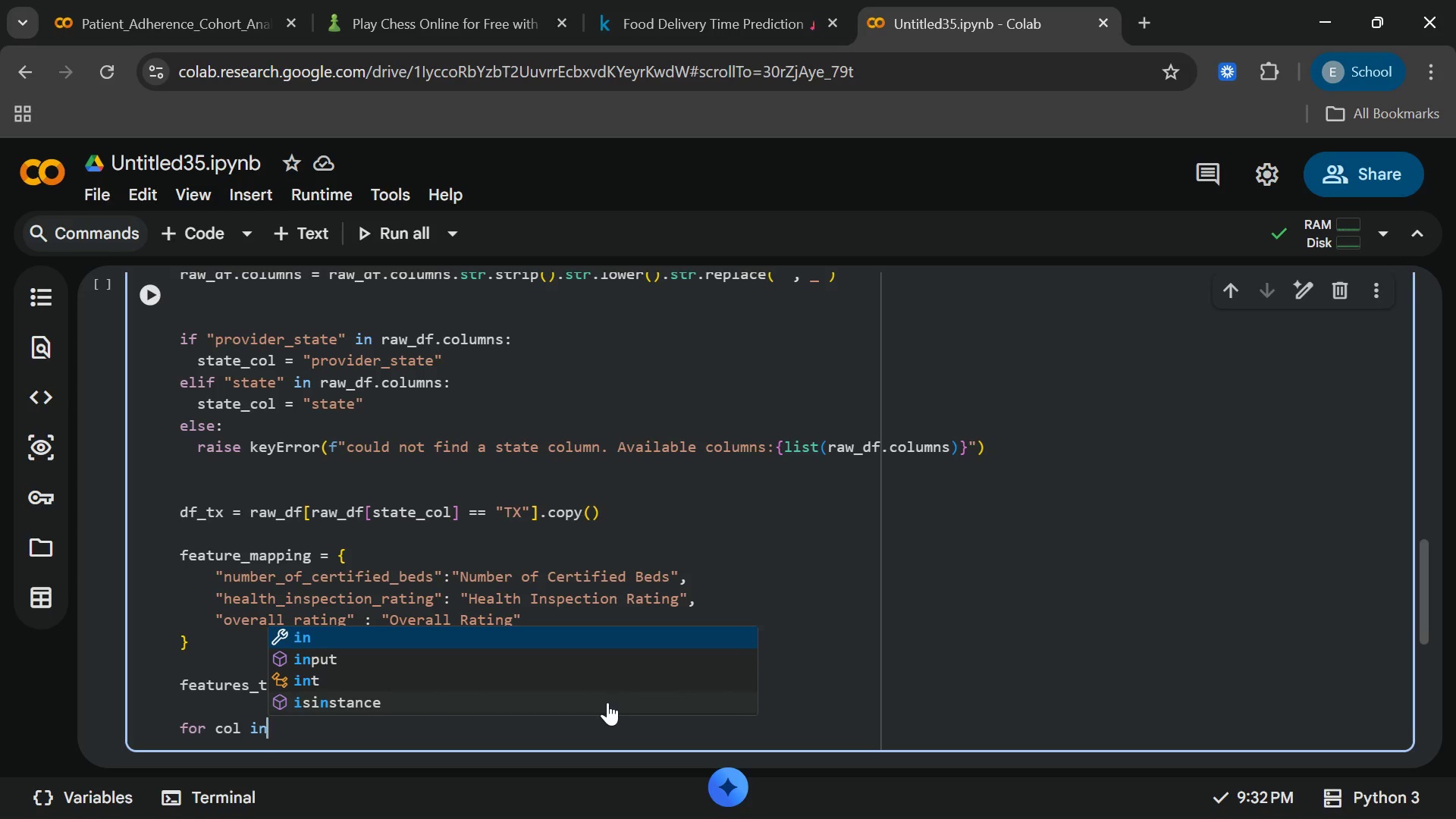 
wait(18.97)
 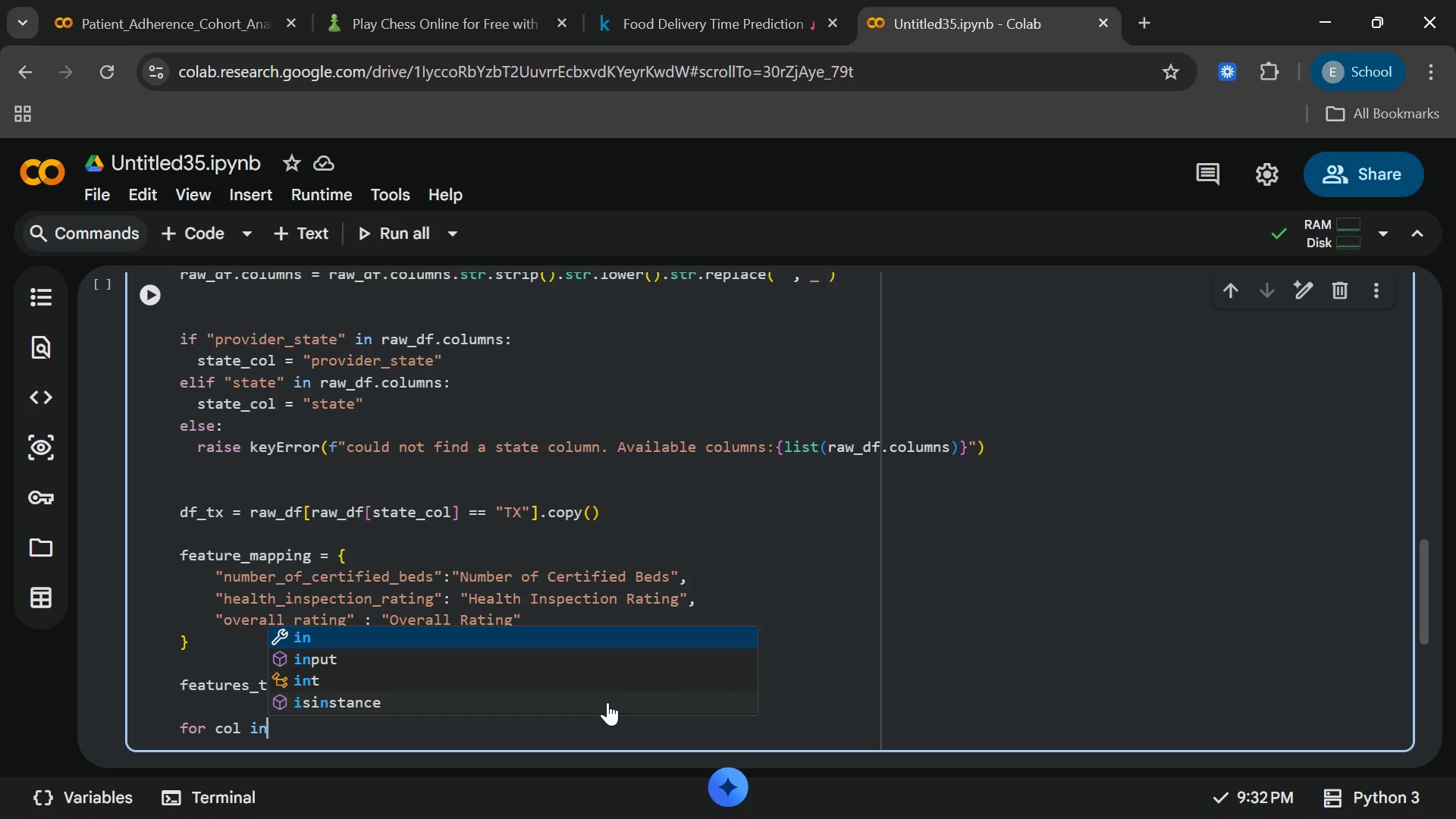 
type( featutr)
 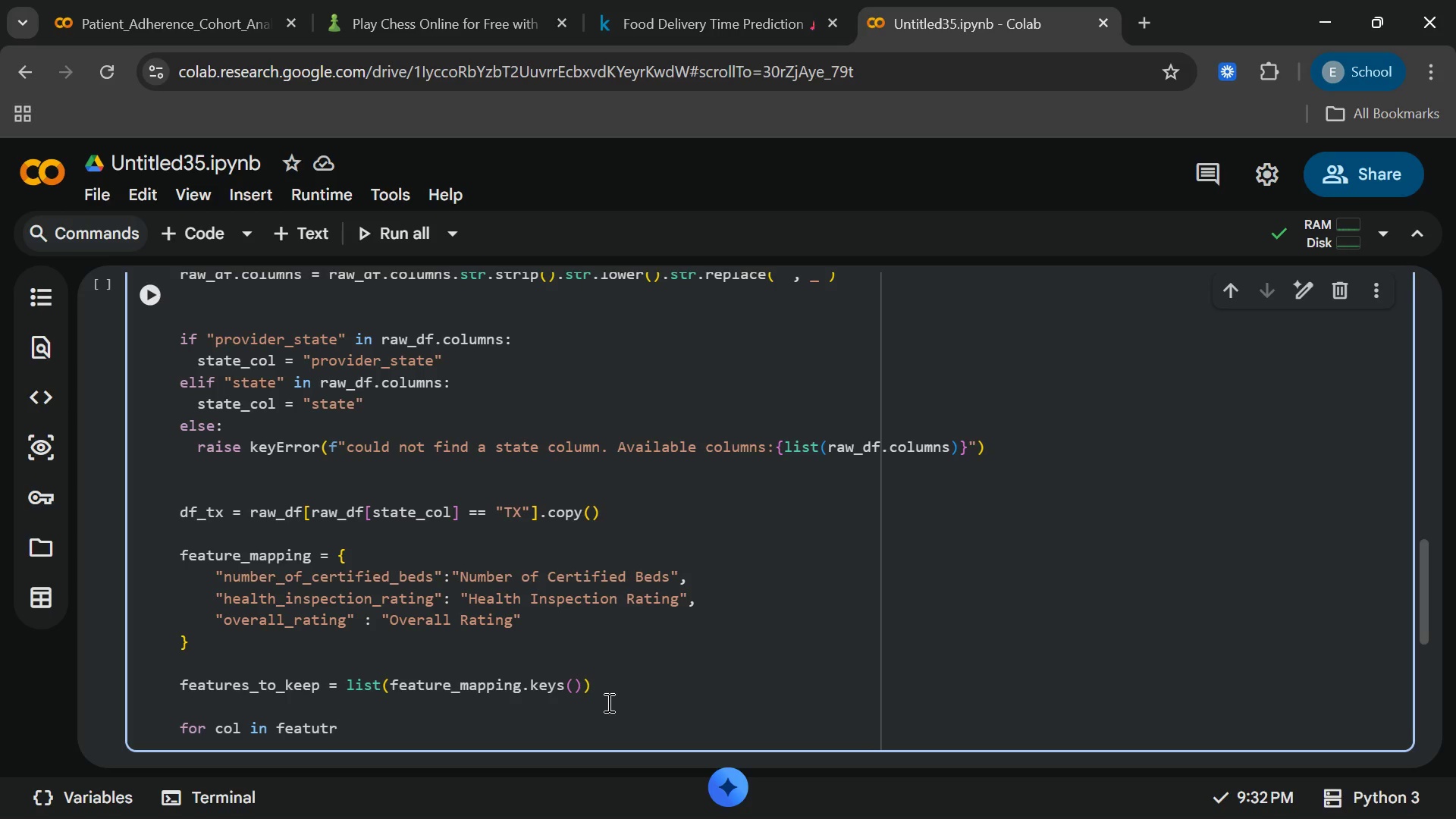 
type(es)
 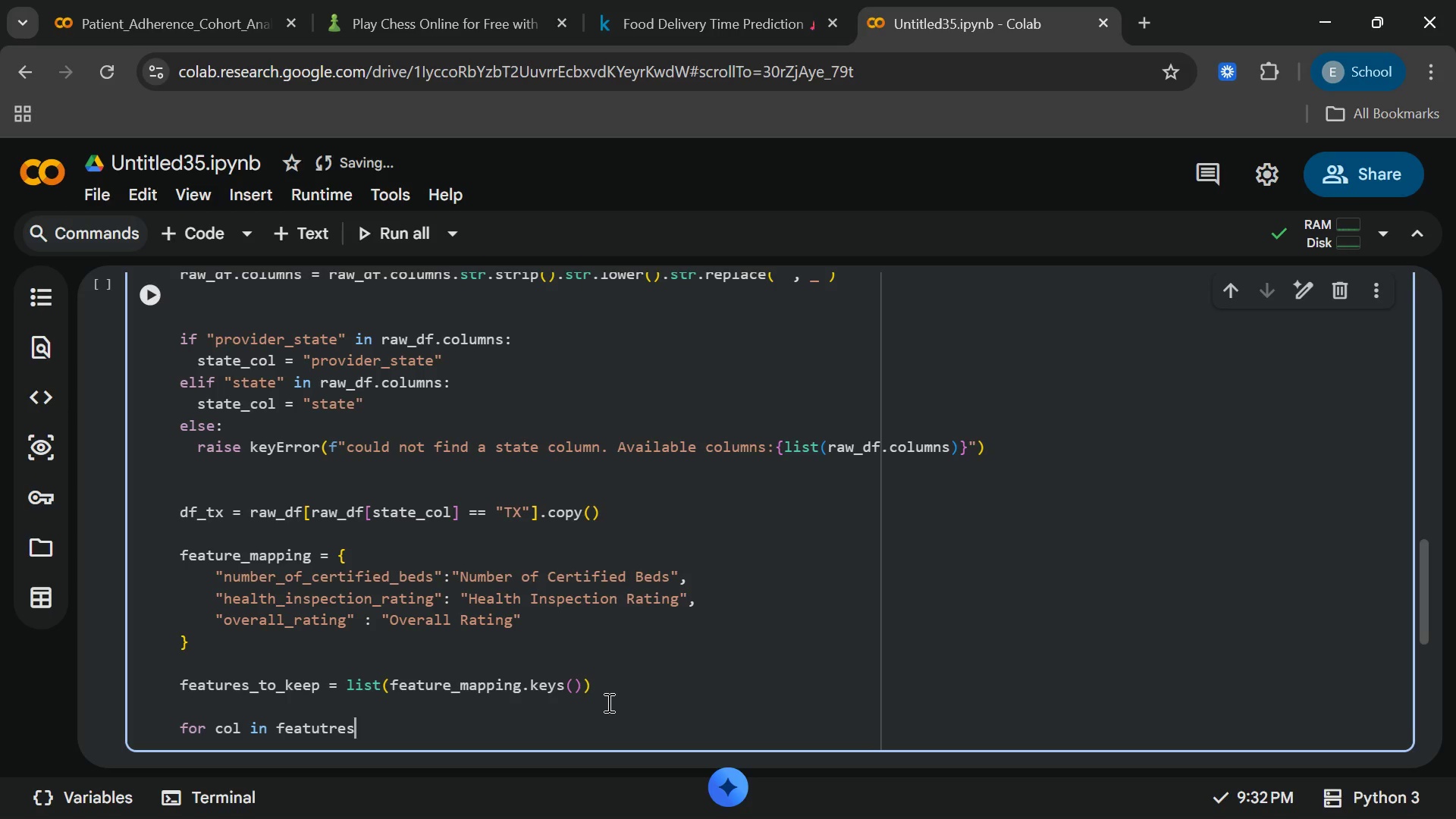 
key(ArrowLeft)
 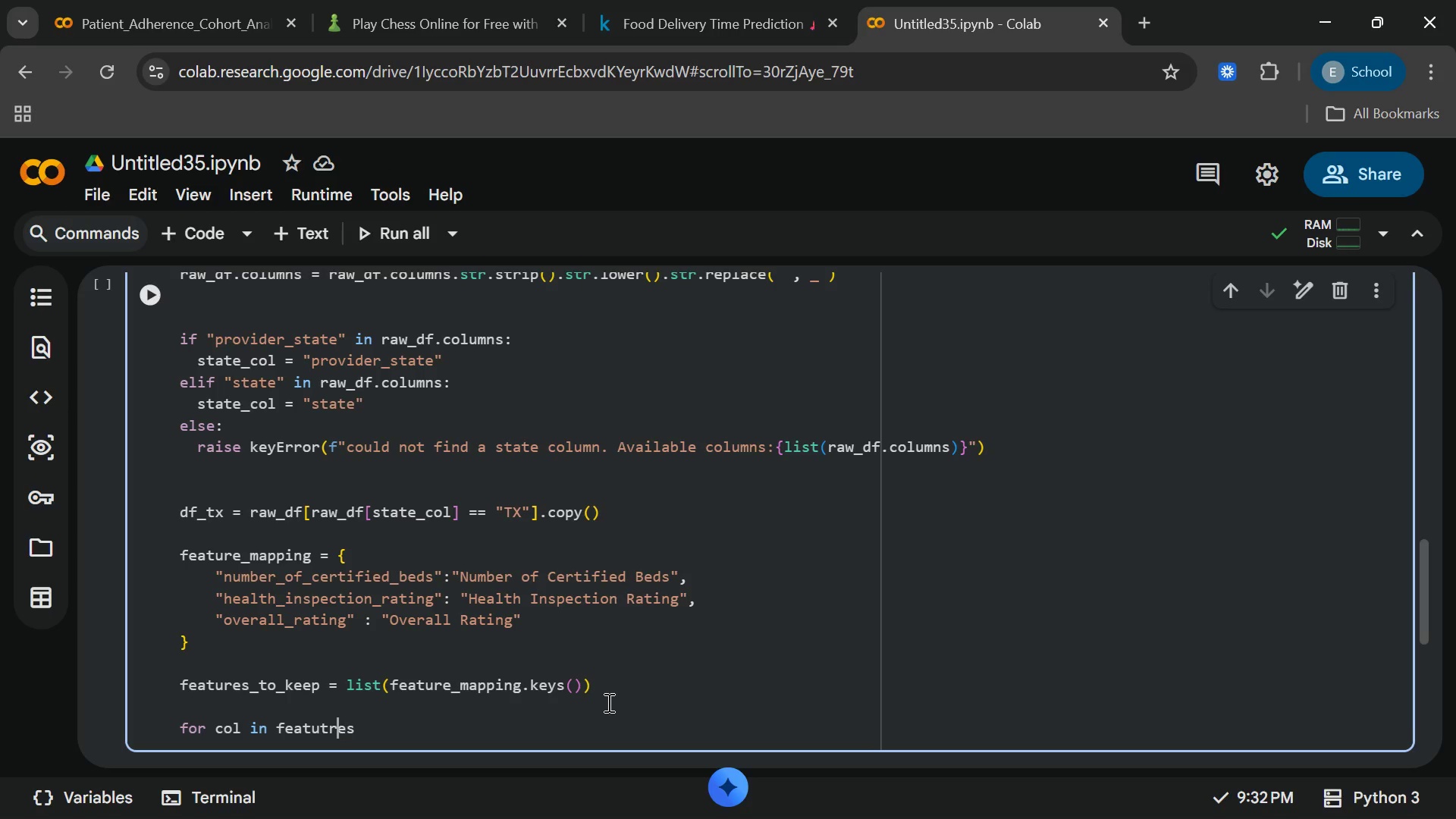 
key(ArrowLeft)
 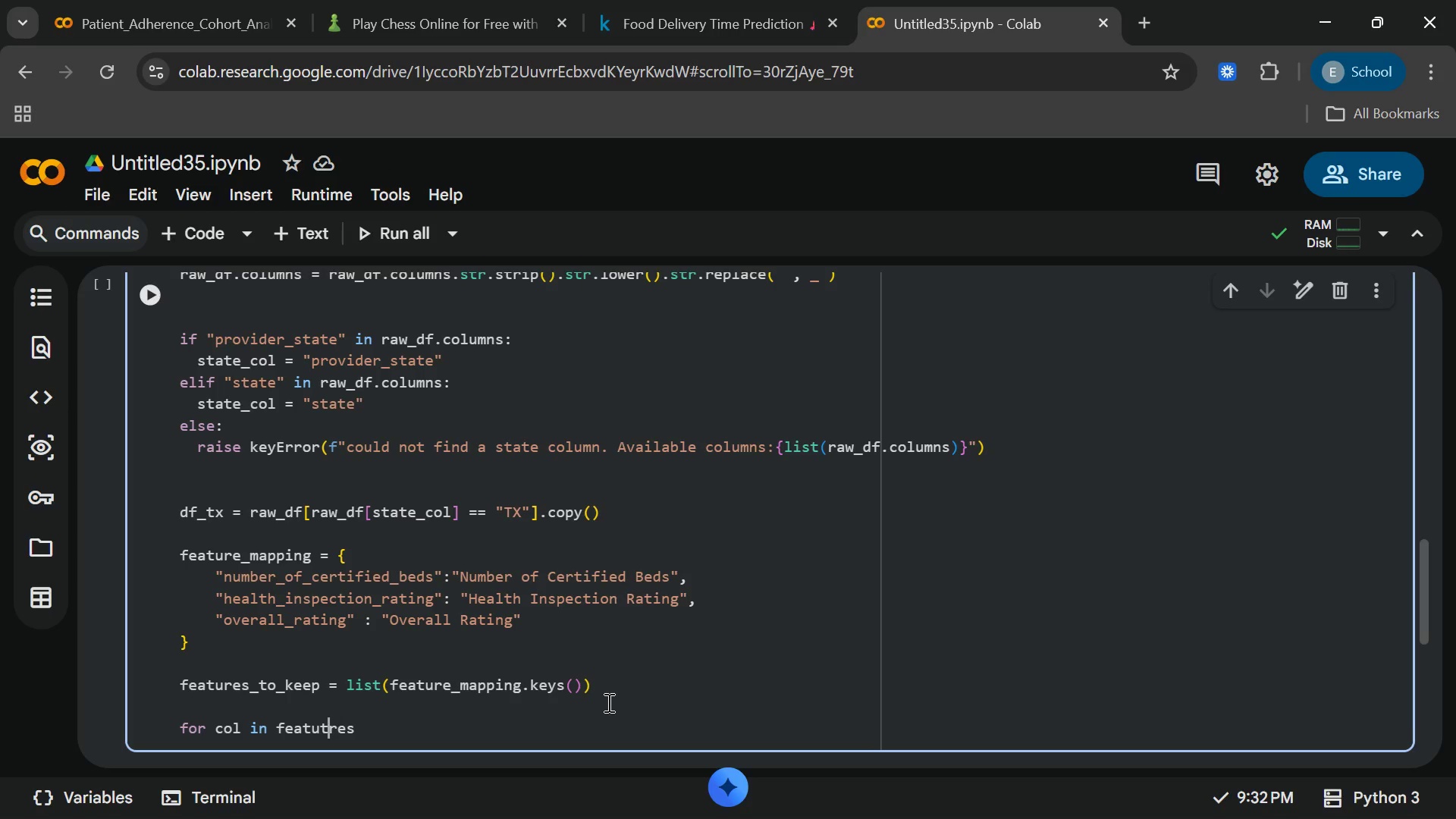 
key(ArrowLeft)
 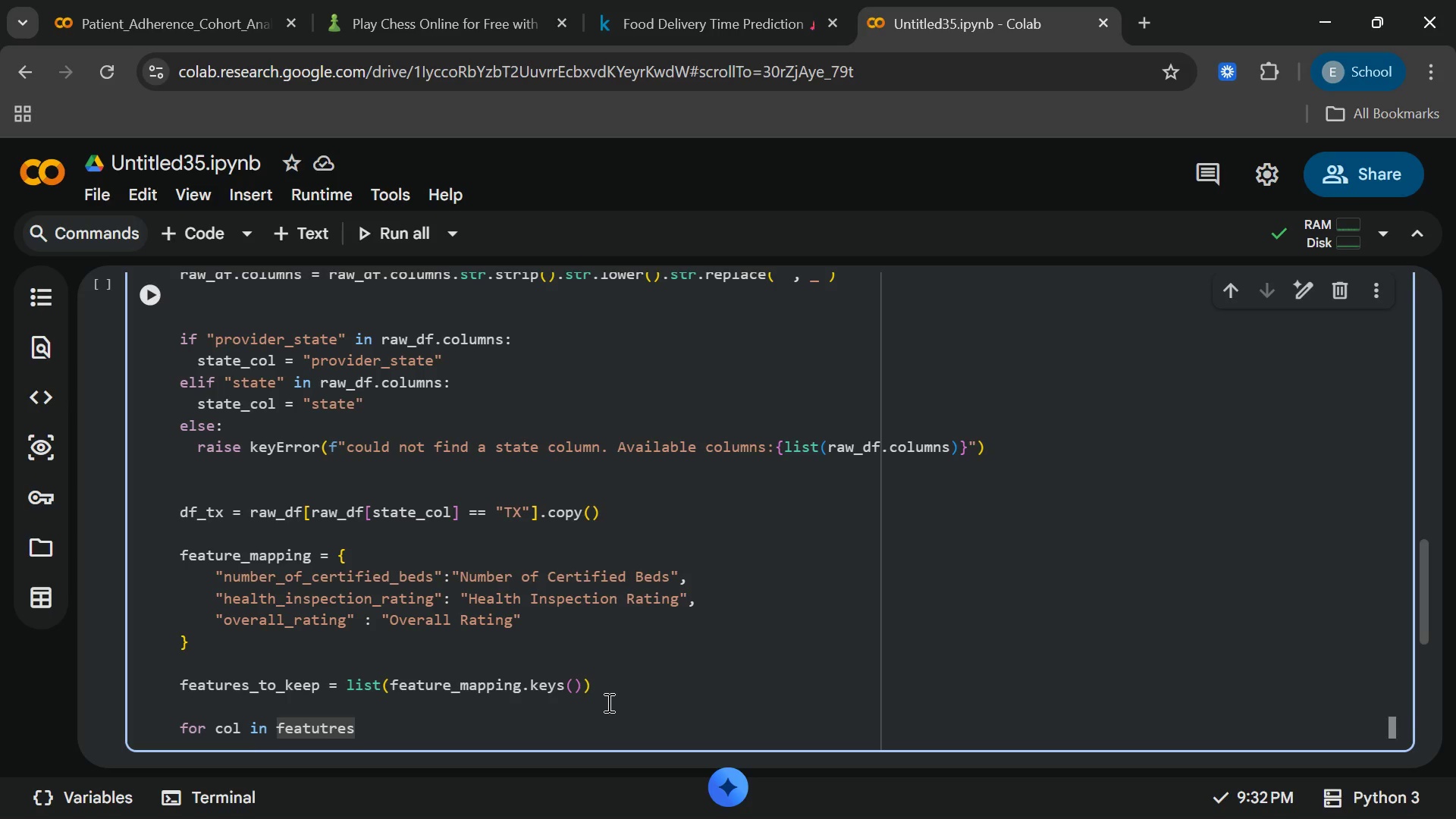 
key(Backspace)
type([End]_to )
key(Backspace)
type(_keep:)
 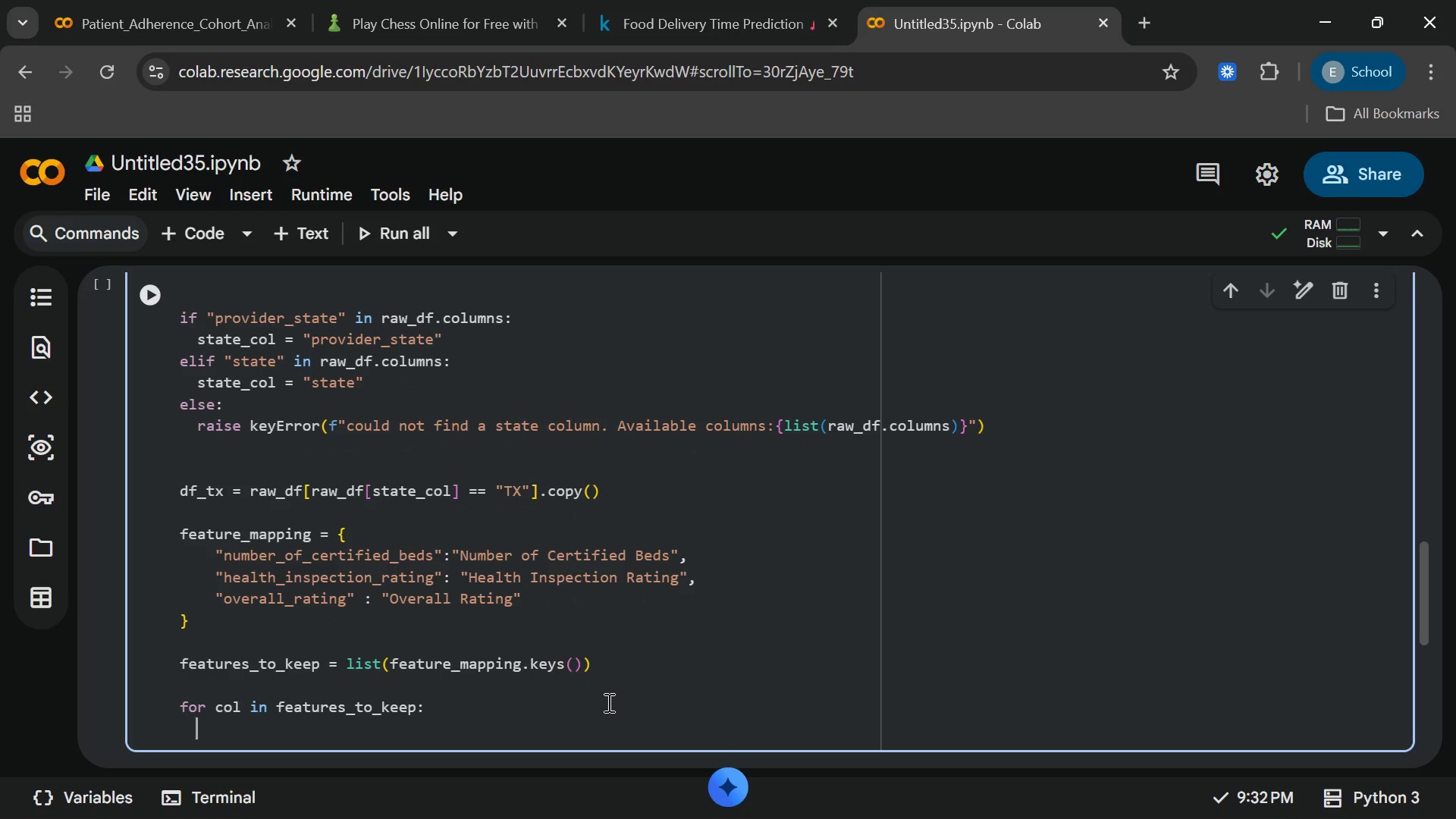 
 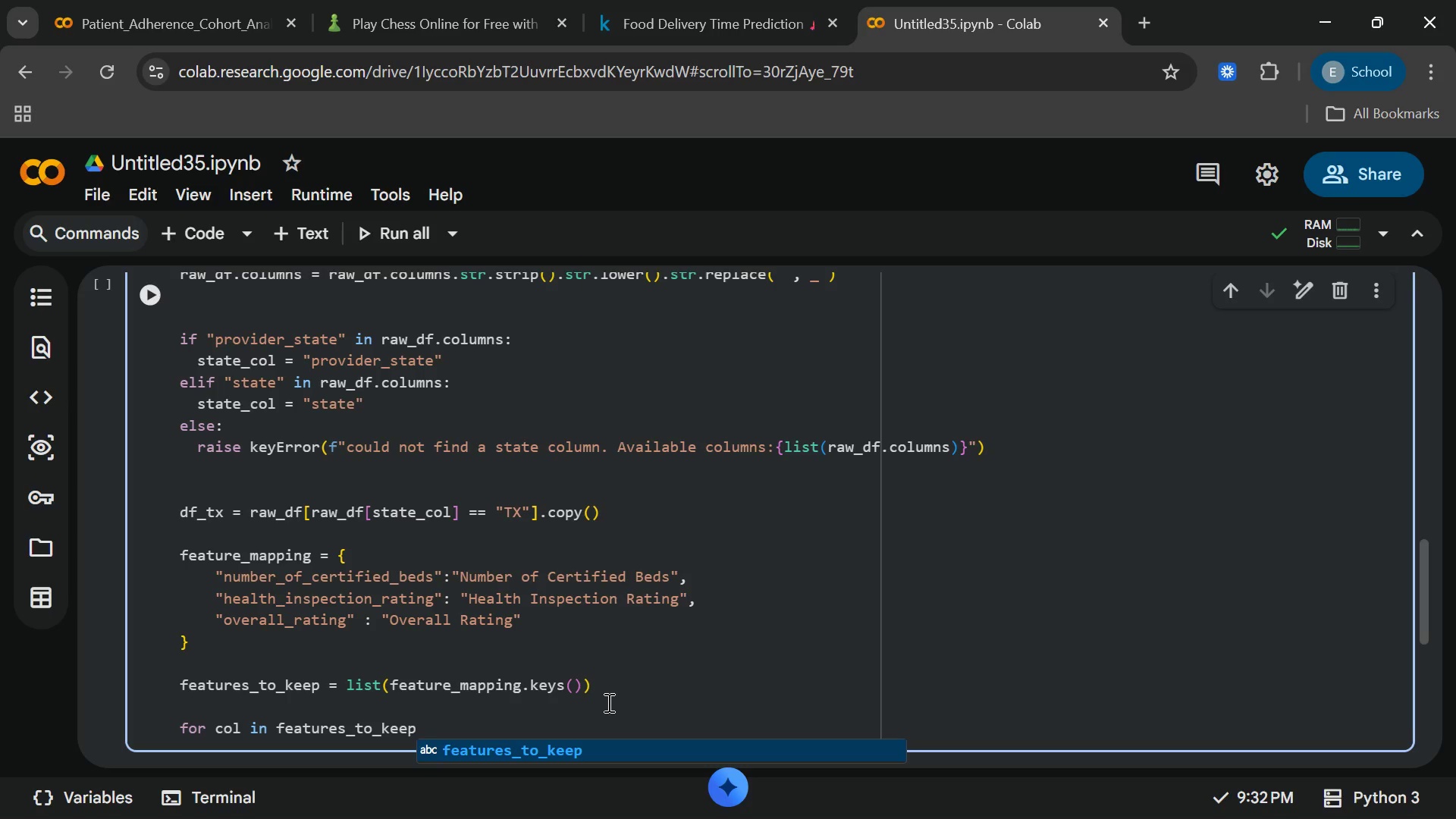 
key(Enter)
 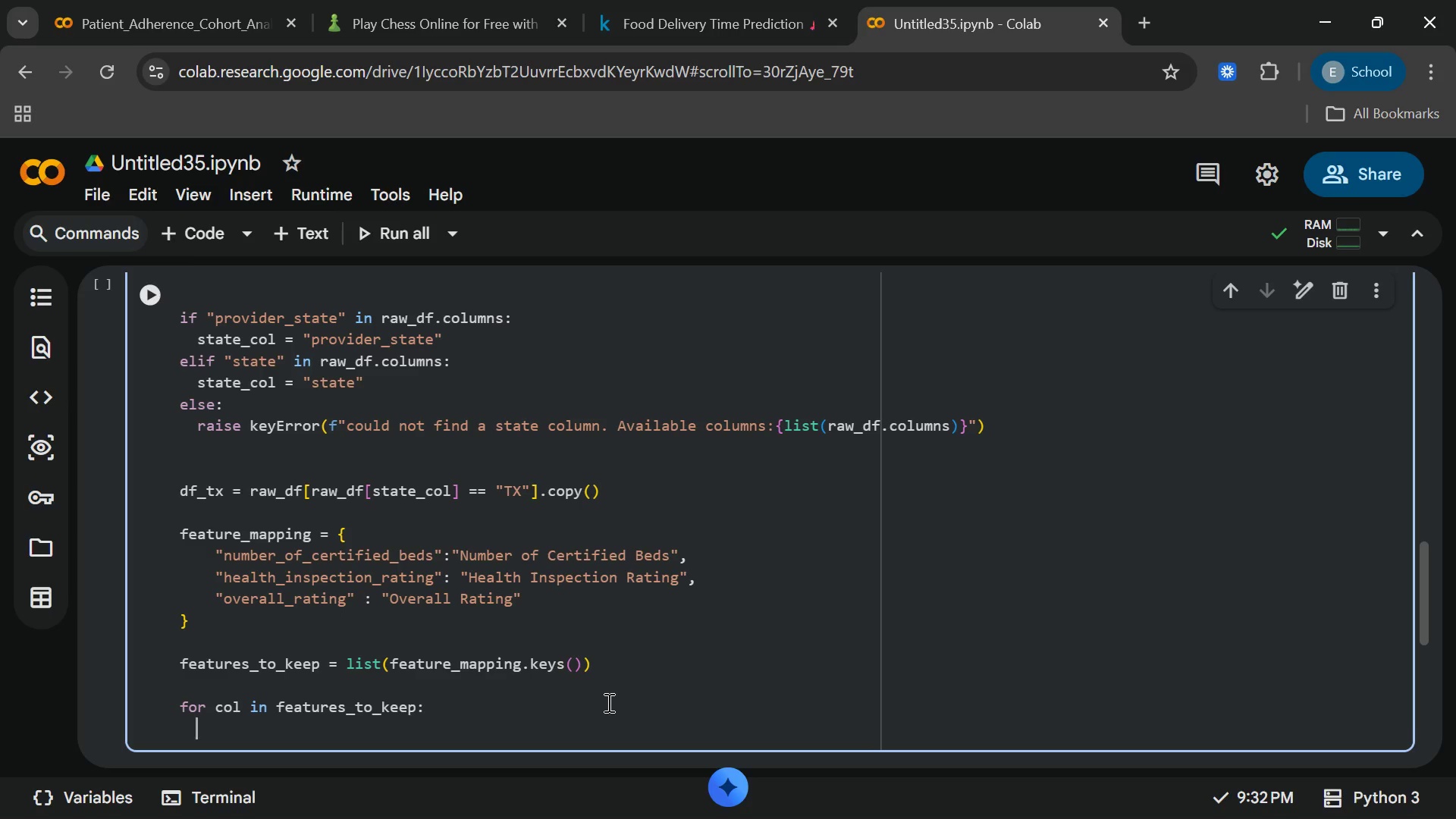 
wait(13.23)
 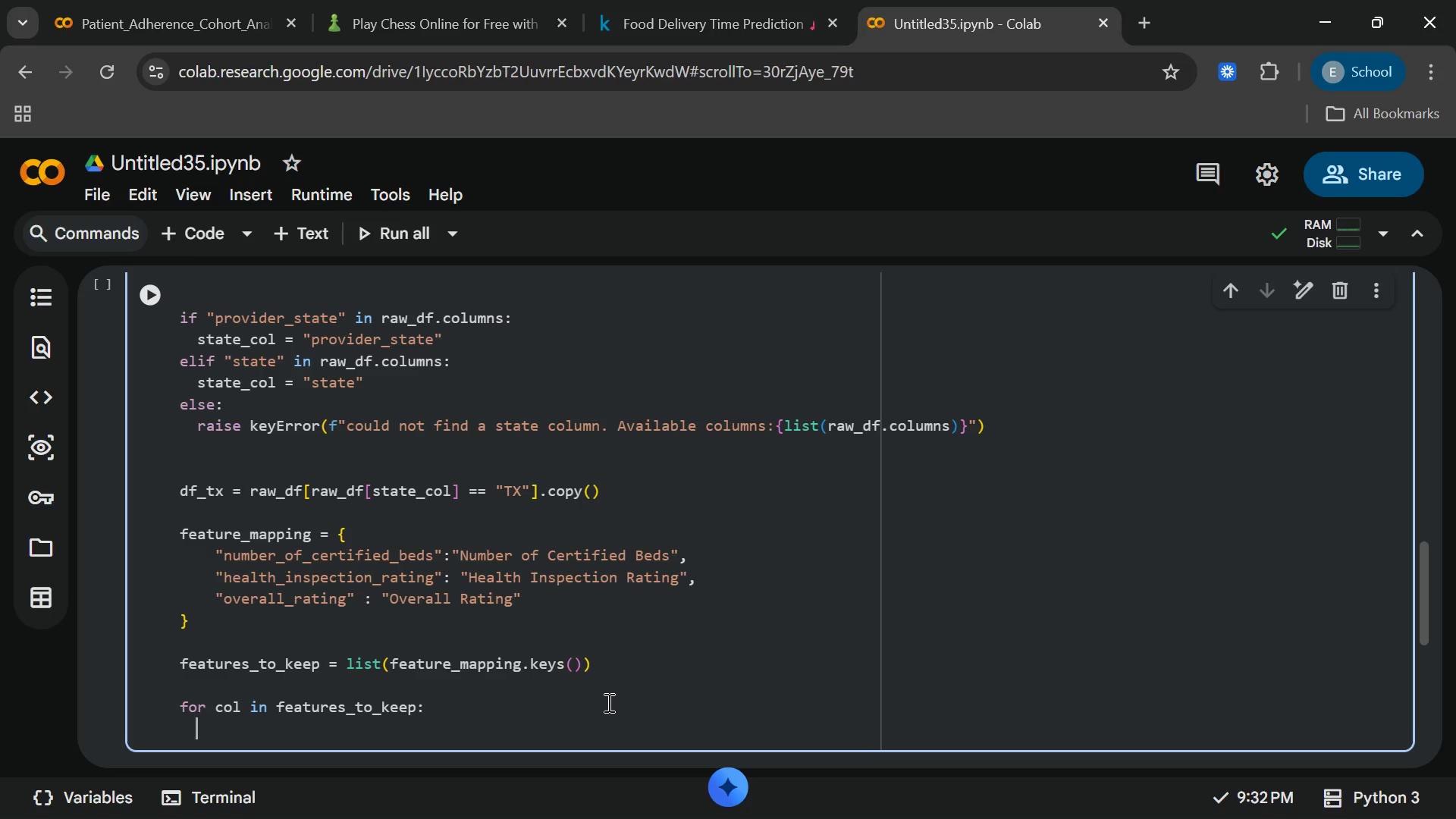 
type(if col not in)
 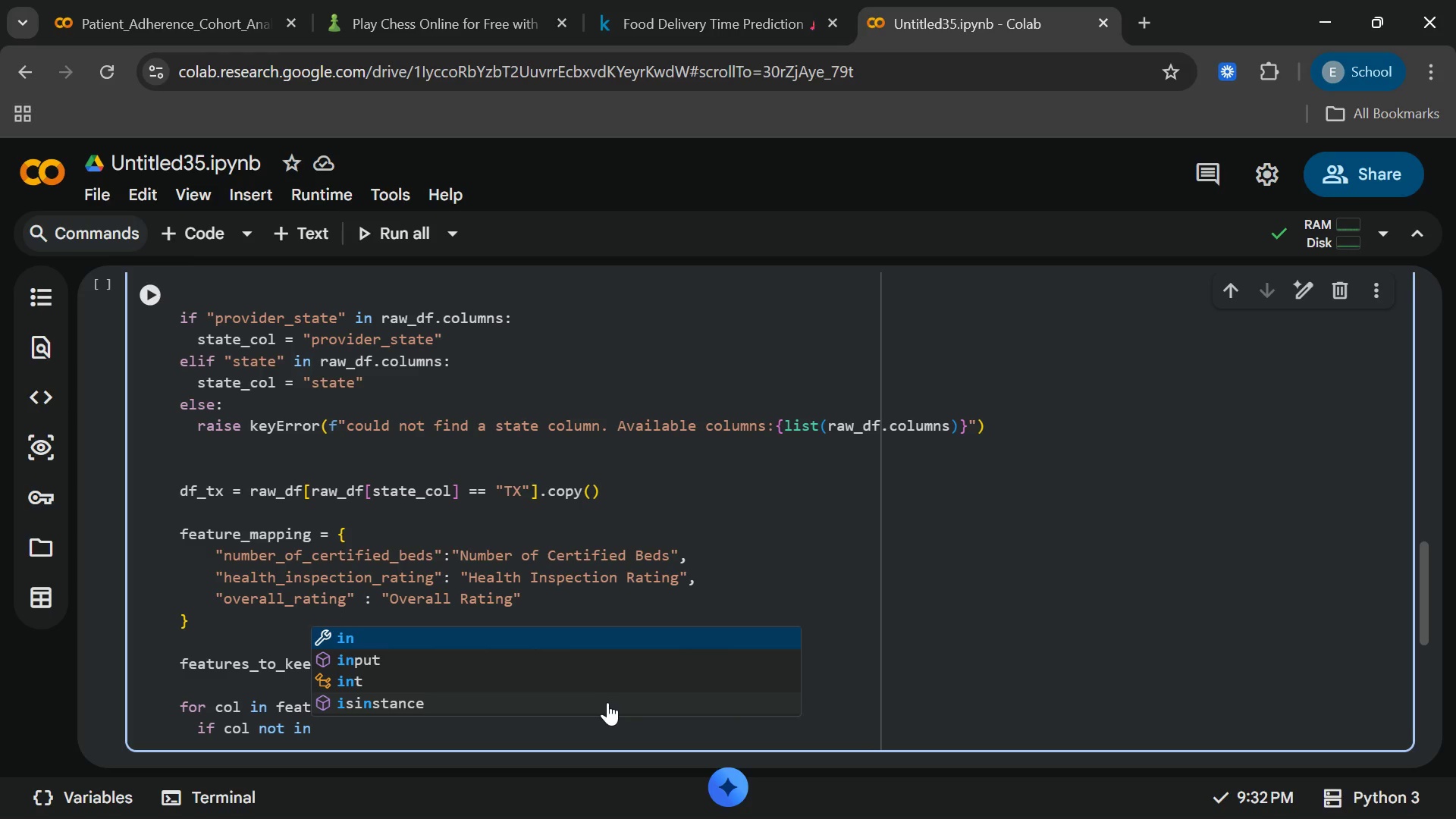 
wait(7.23)
 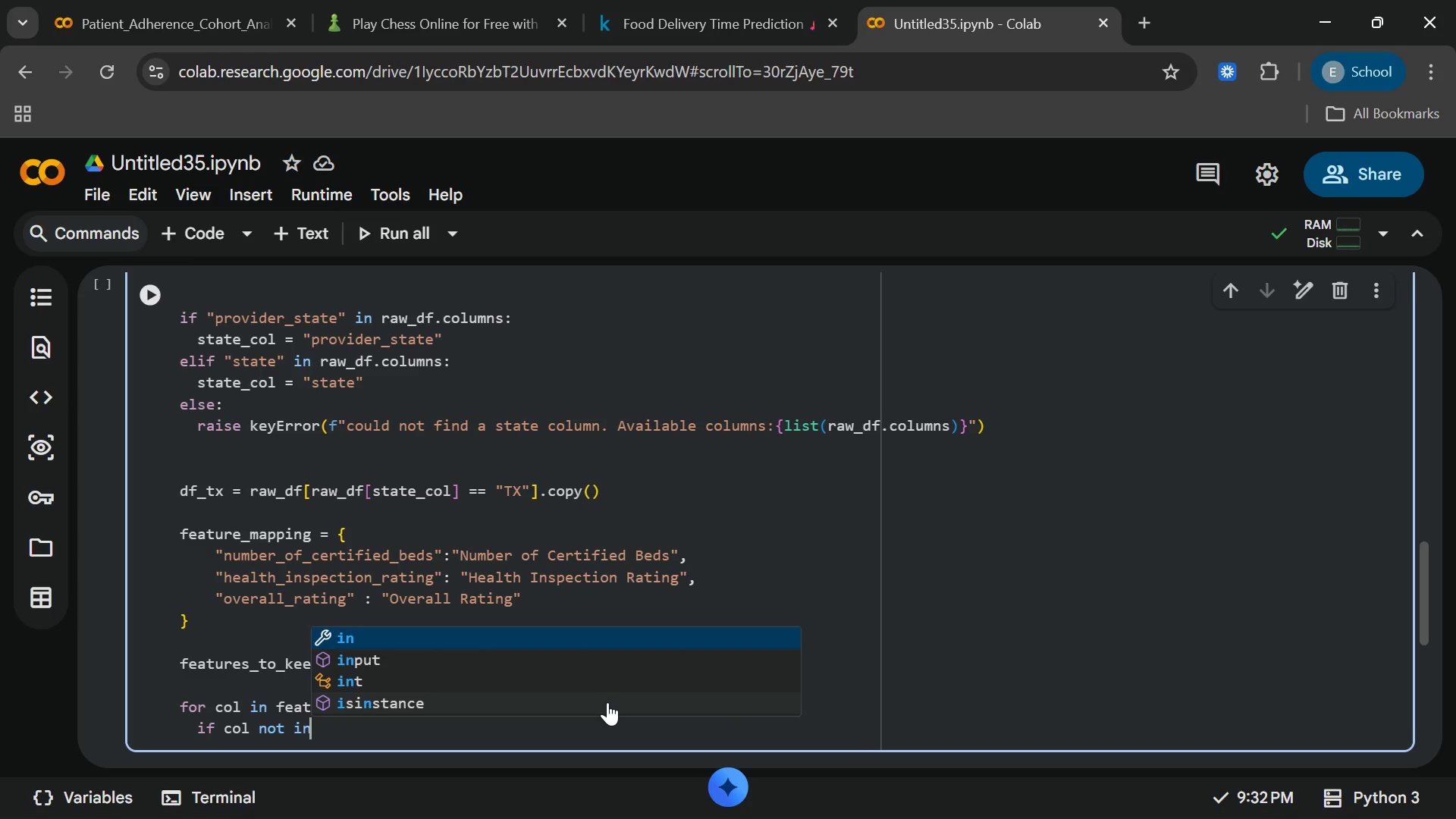 
type( df_tx)
 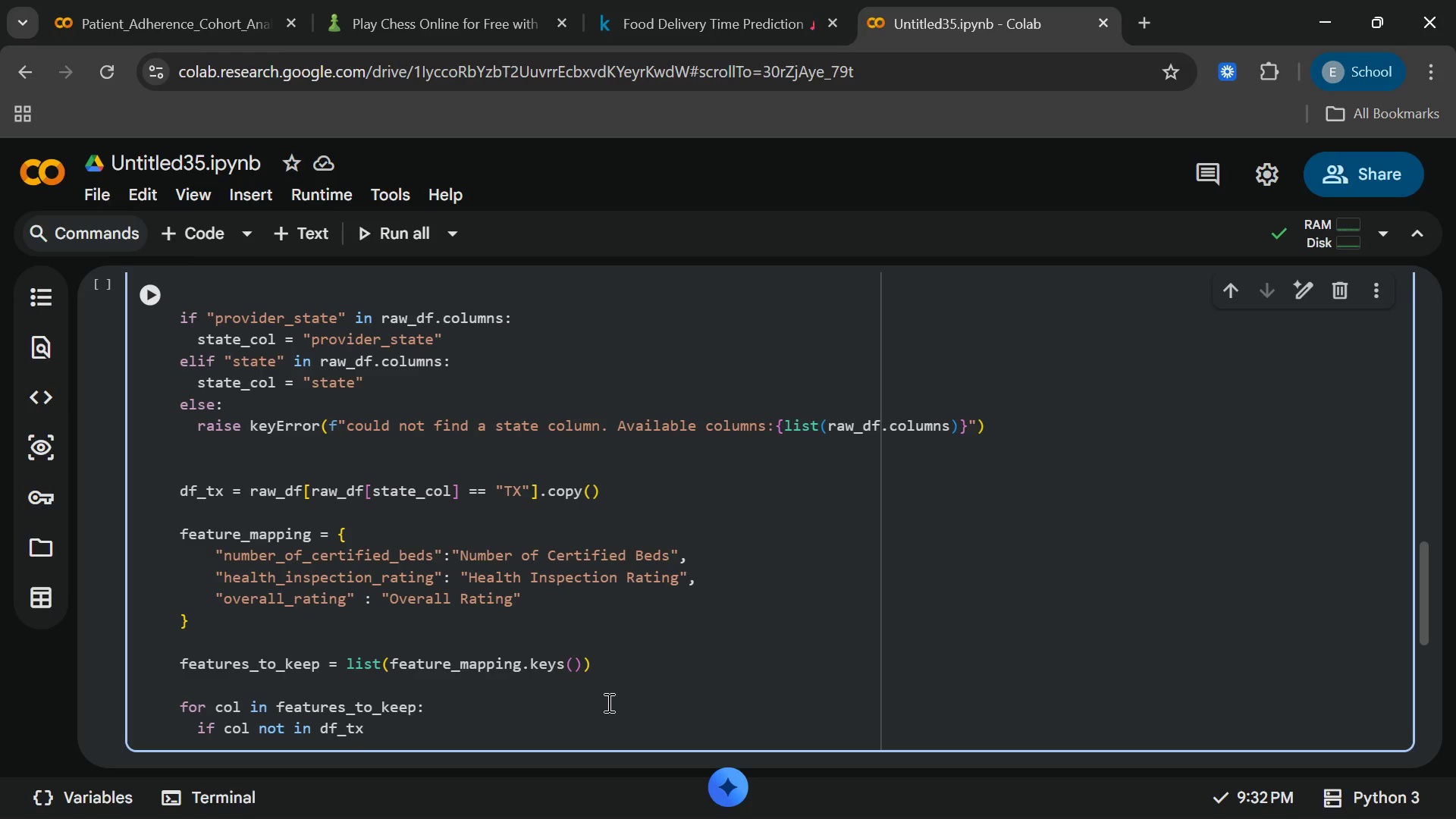 
wait(9.41)
 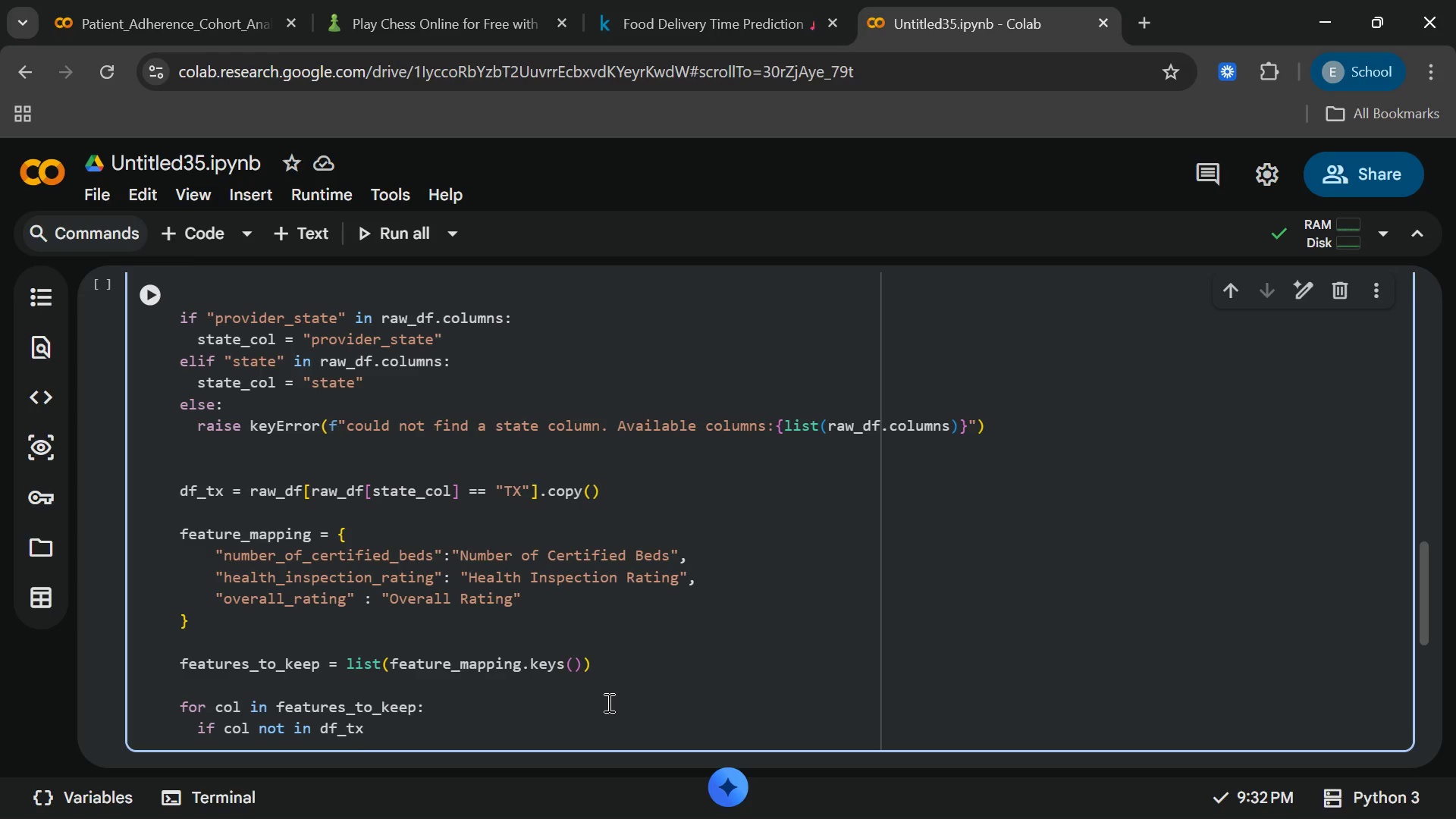 
type(.columns)
 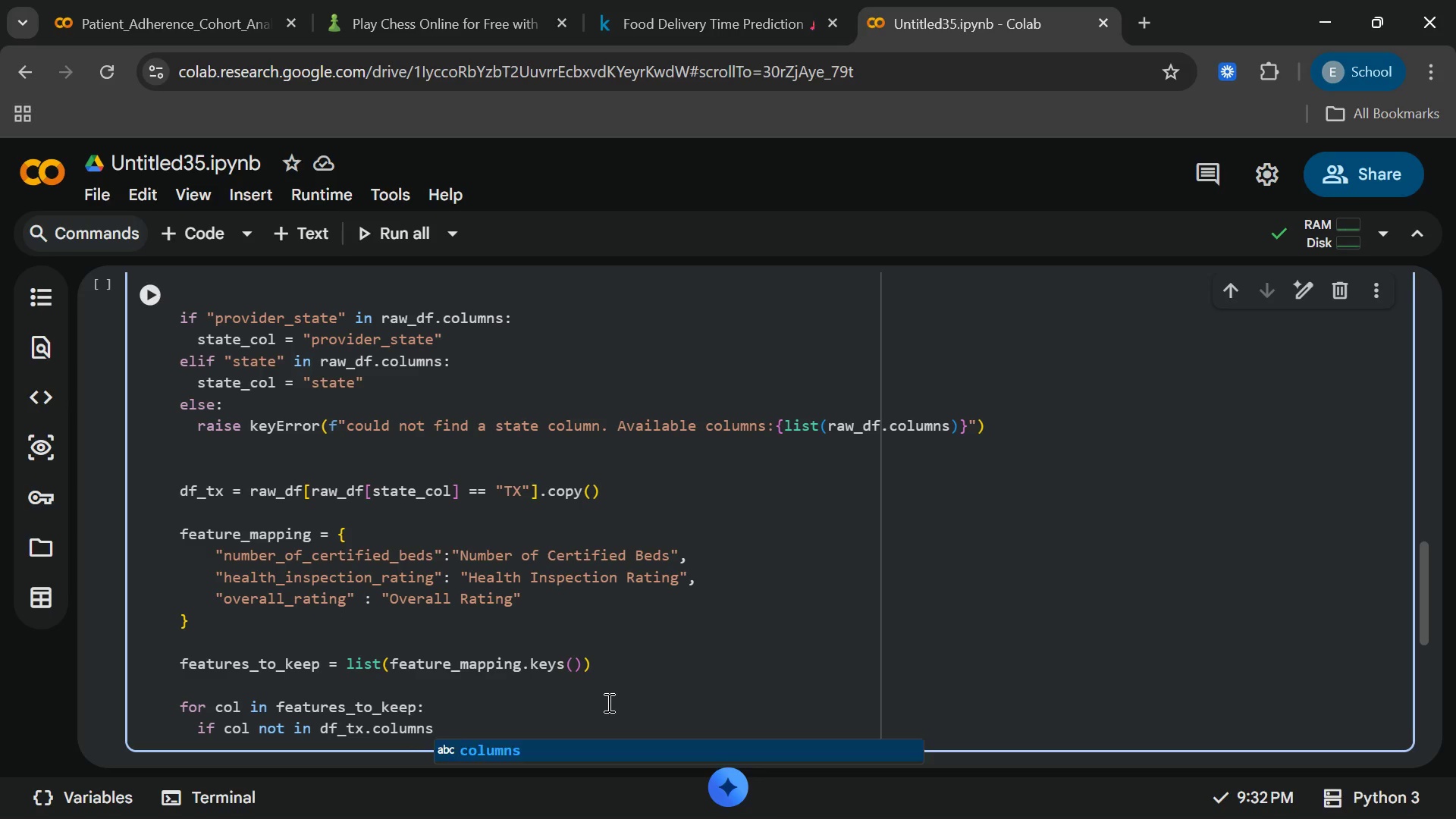 
key(Enter)
 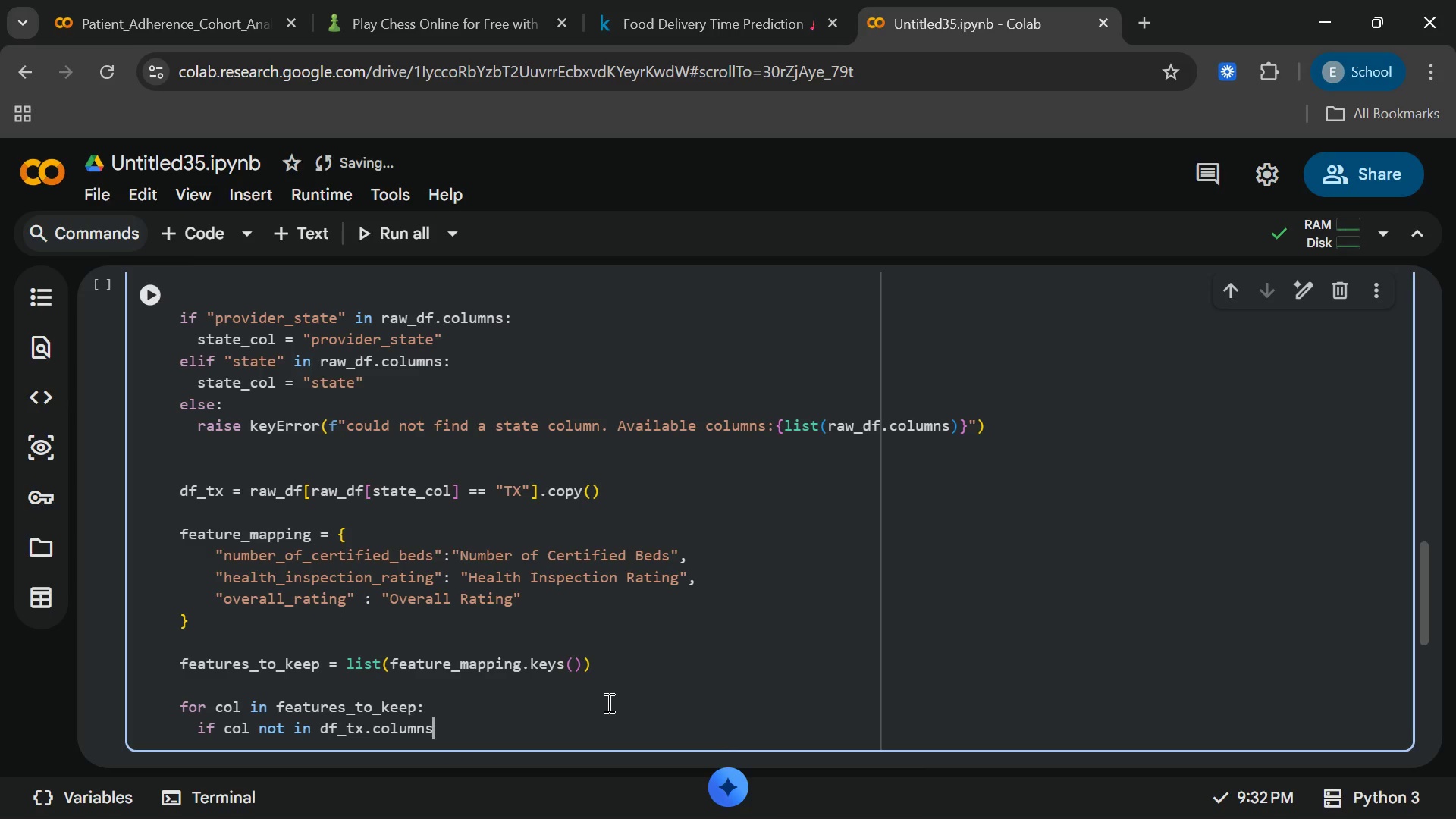 
wait(8.19)
 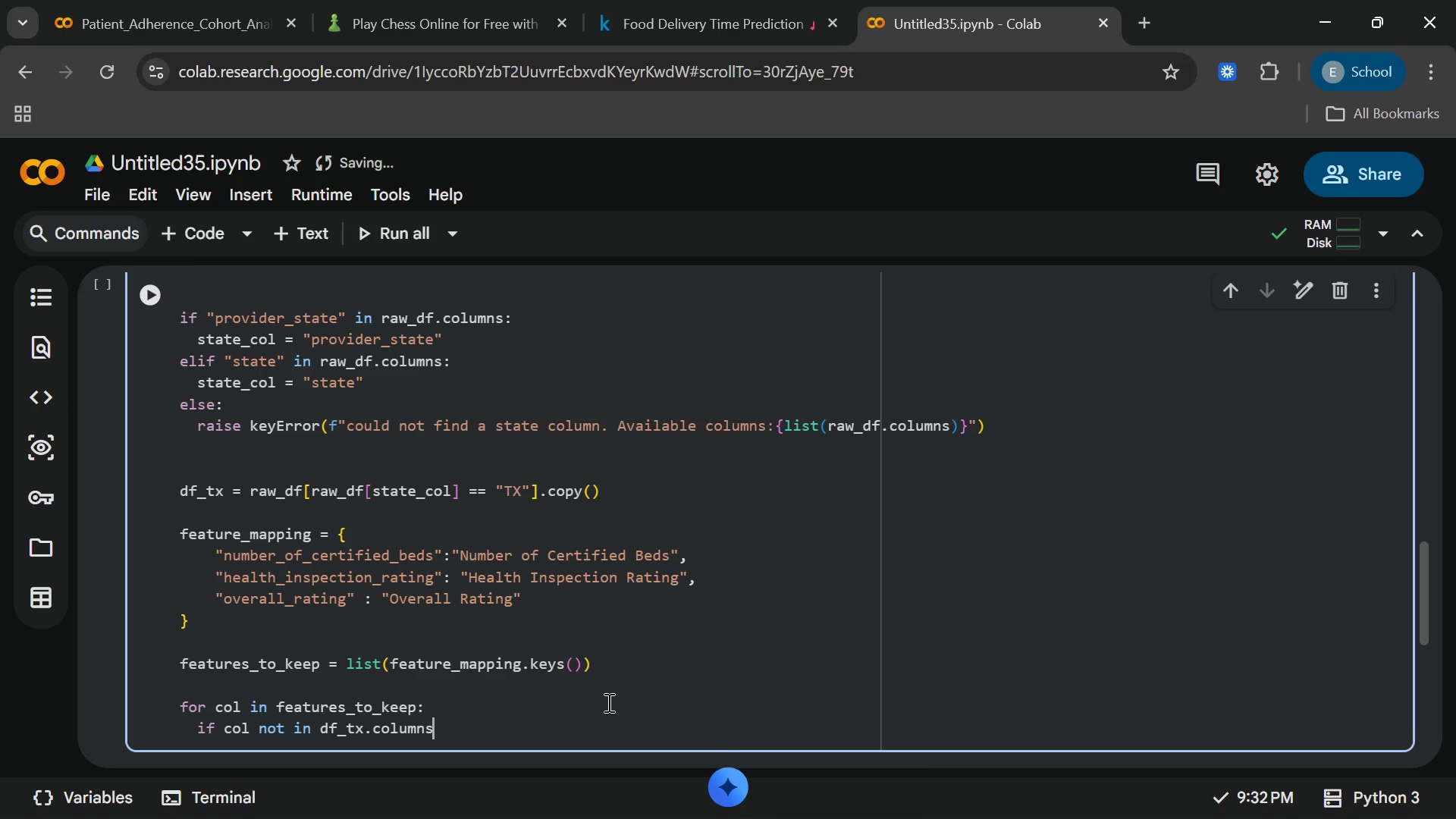 
key(Shift+ShiftRight)
 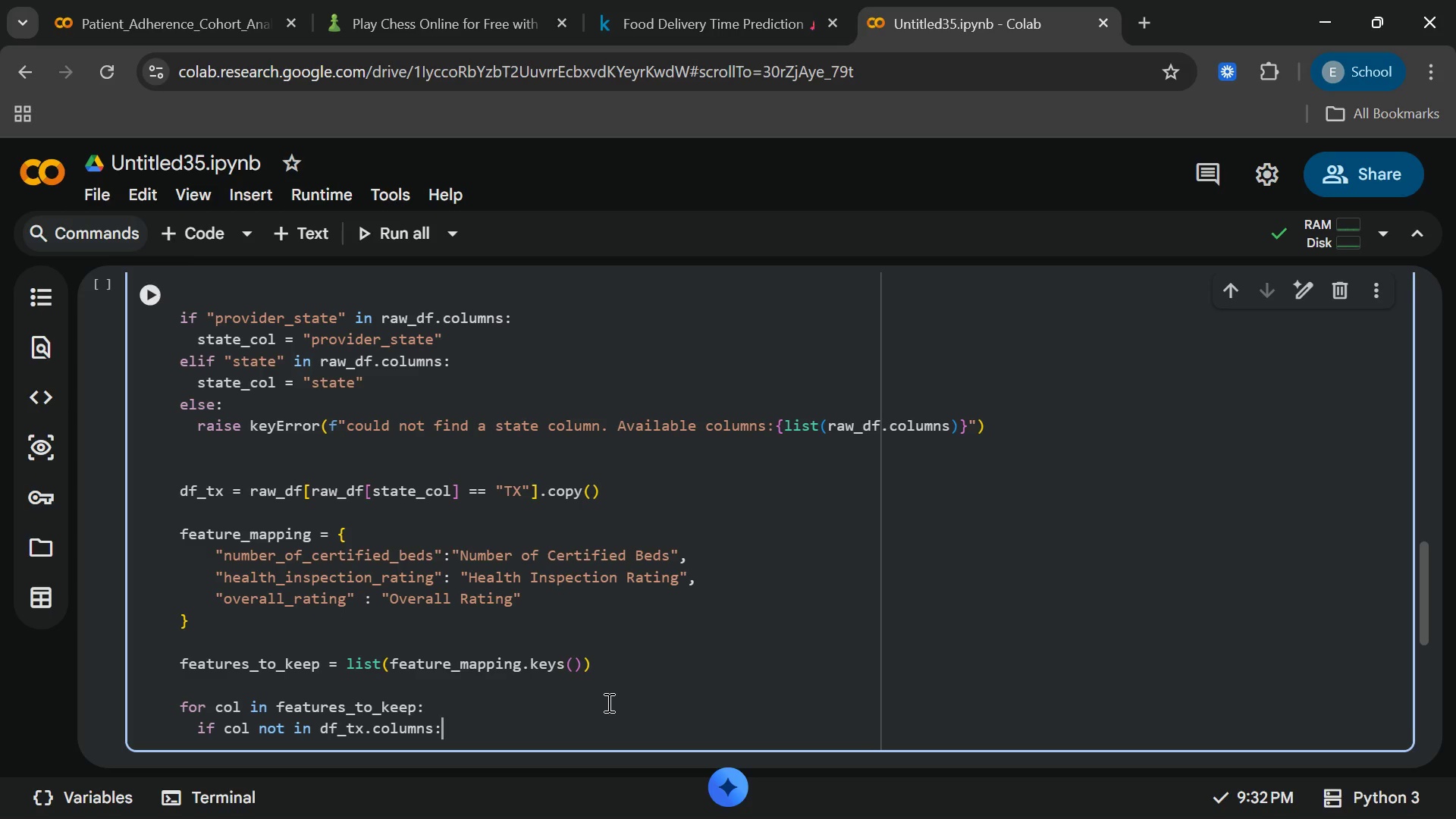 
key(Shift+Semicolon)
 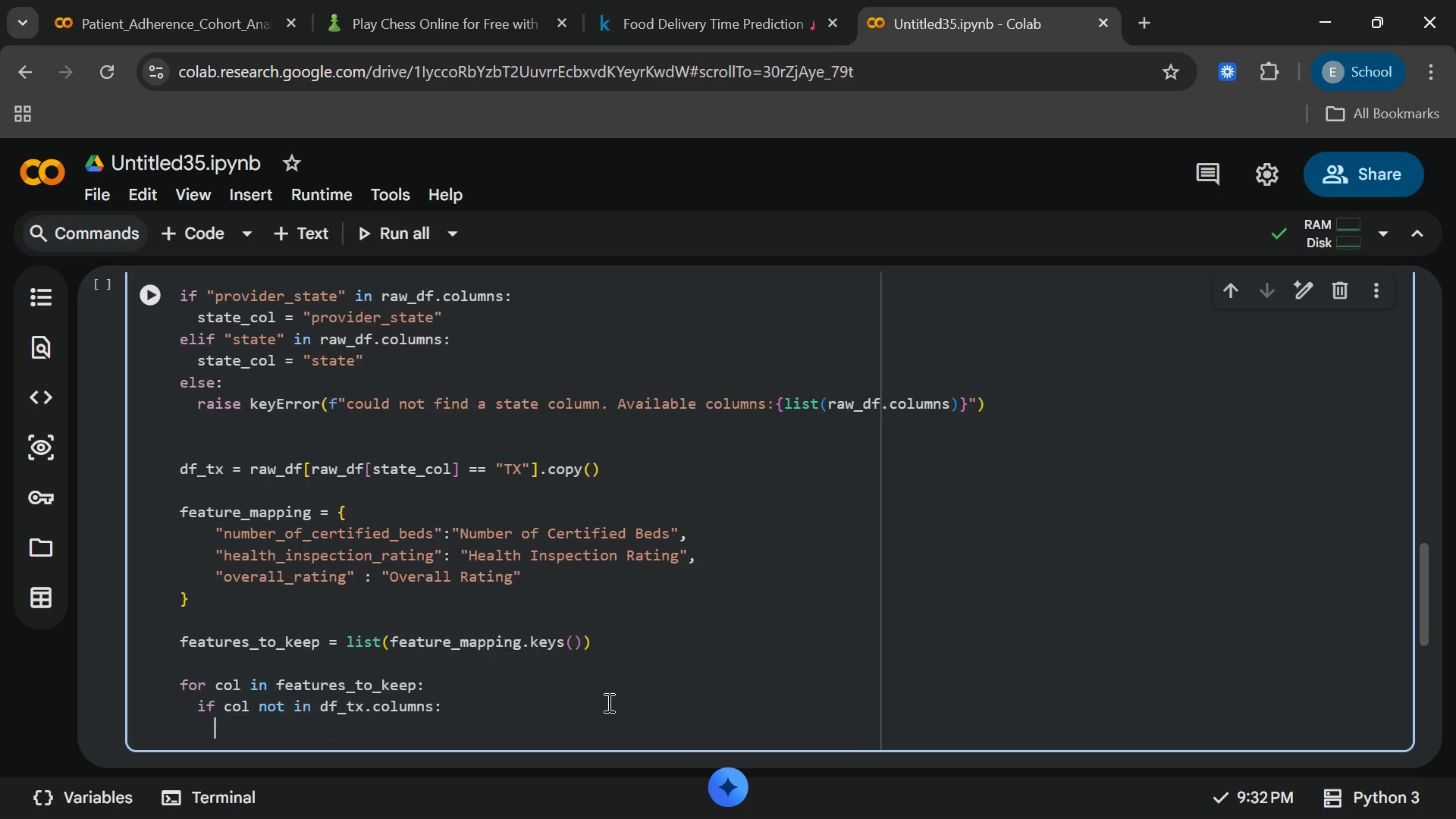 
key(Enter)
 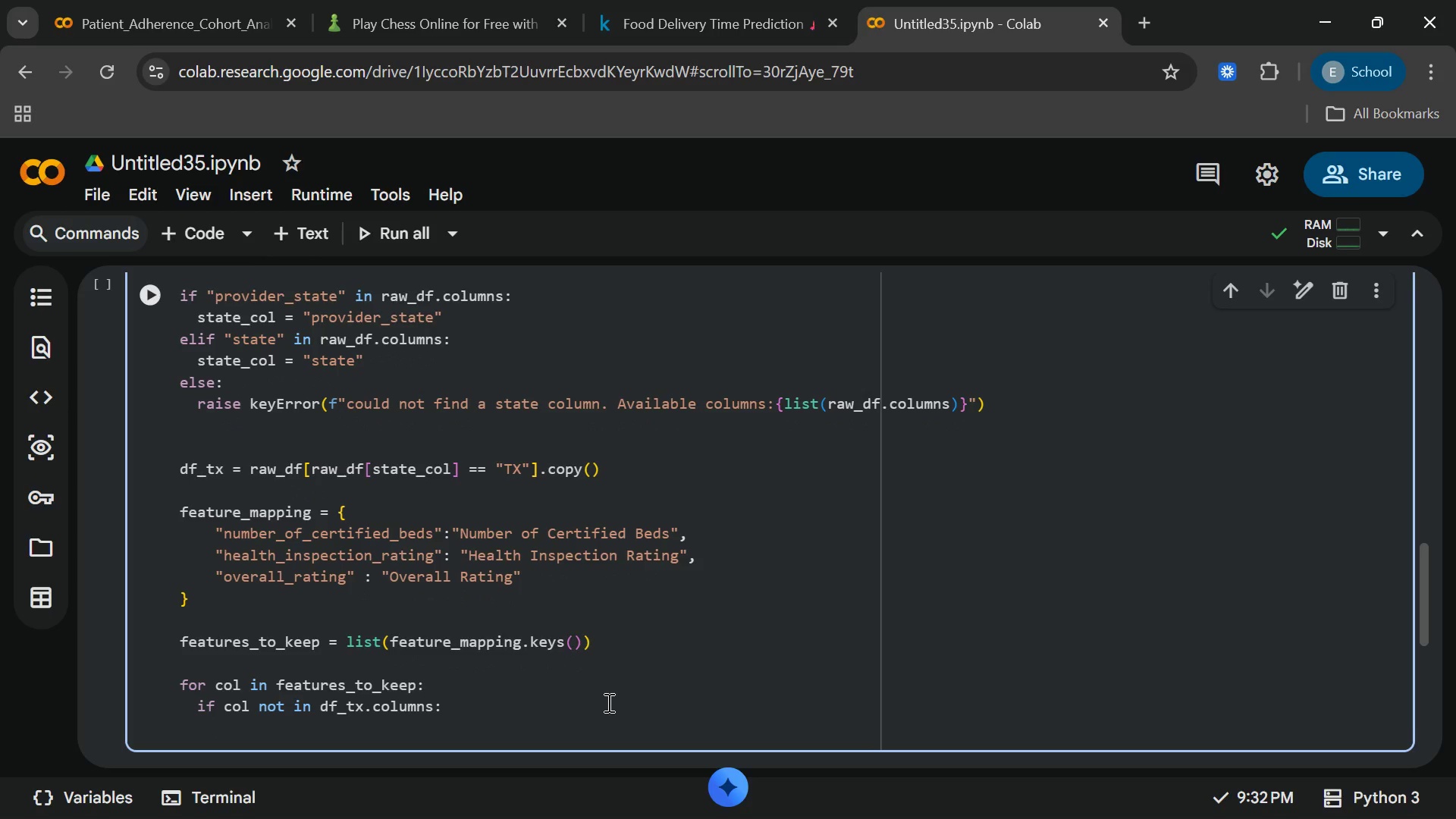 
type(raise)
 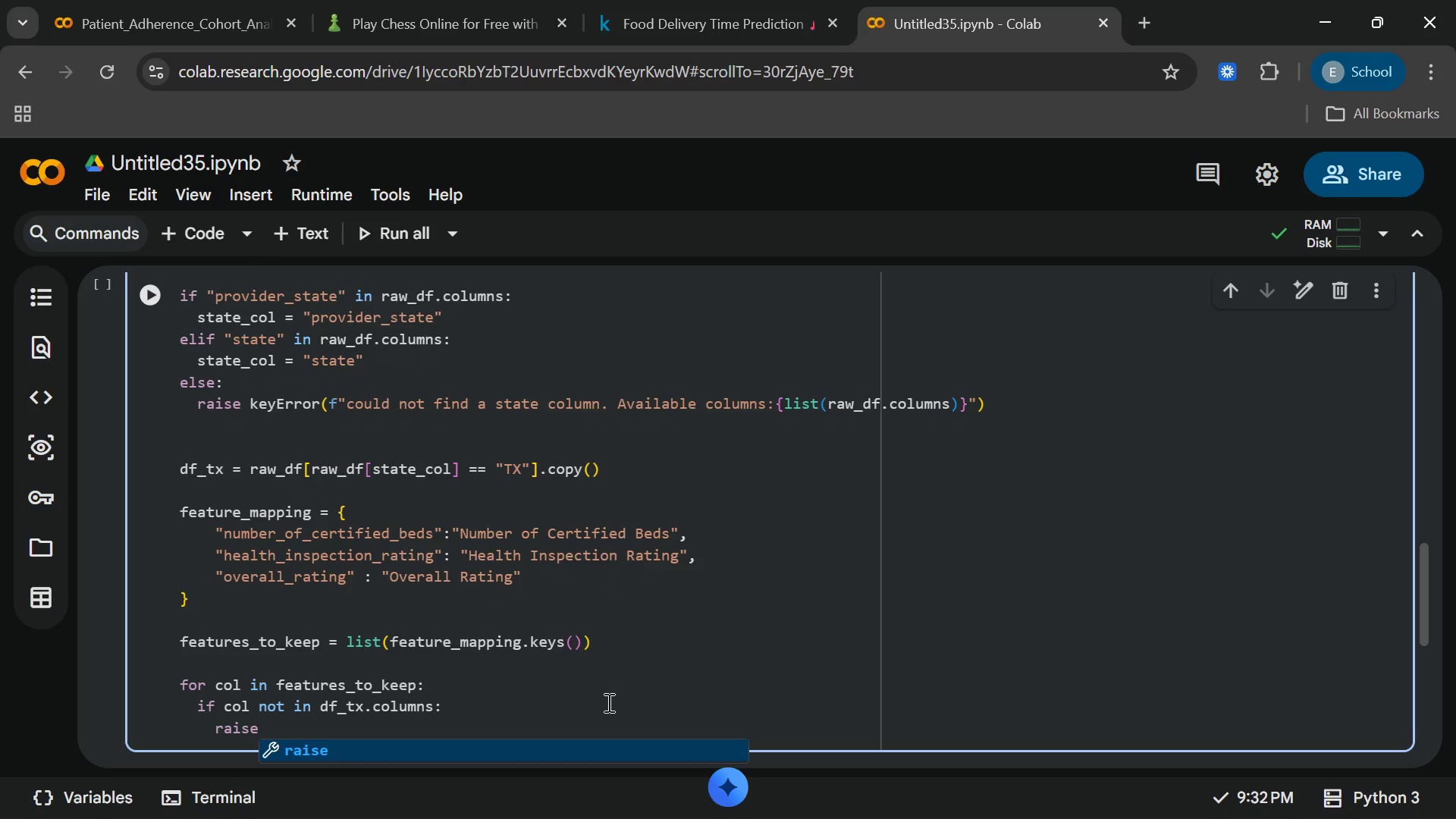 
key(Enter)
 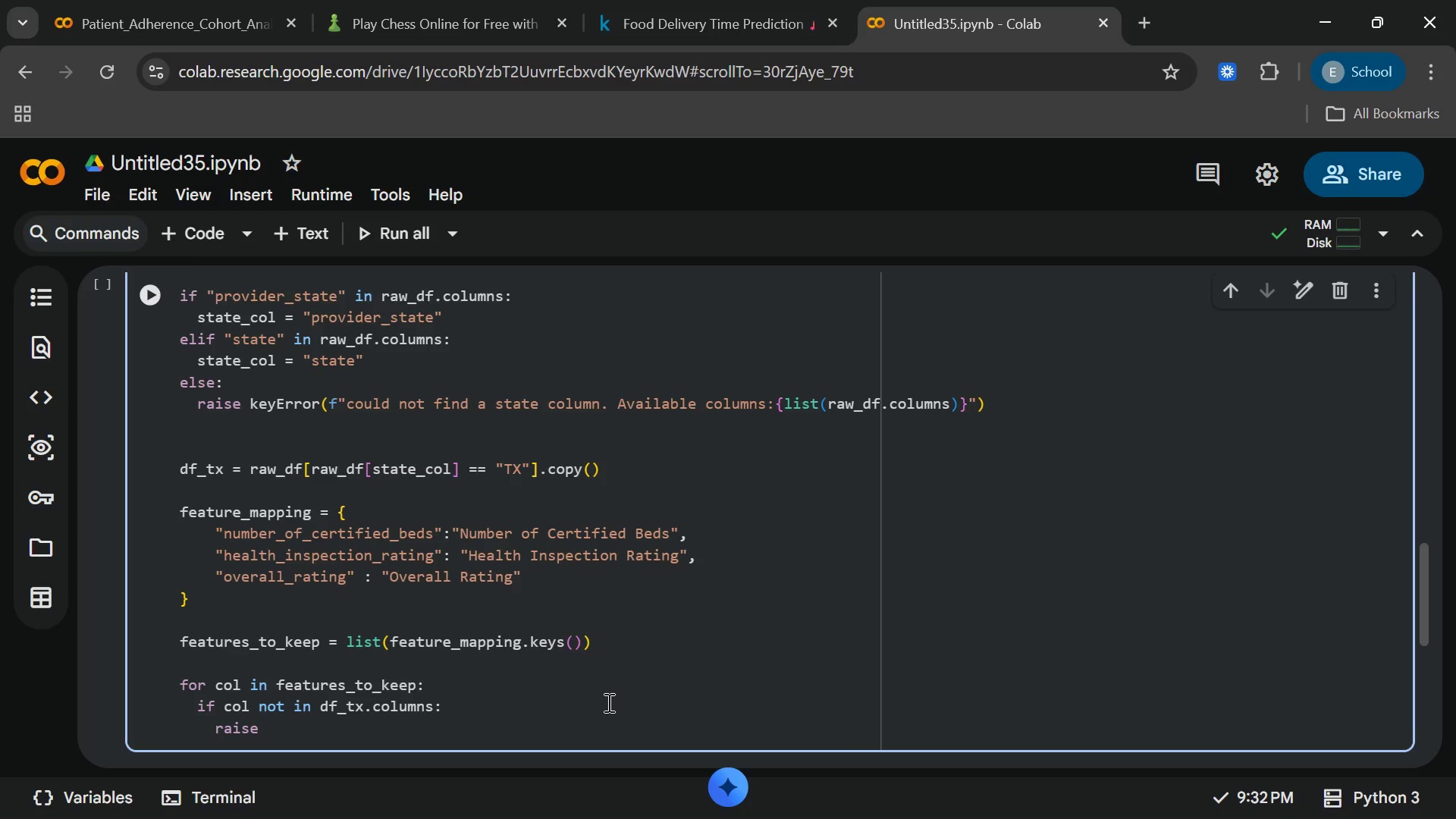 
type( key)
 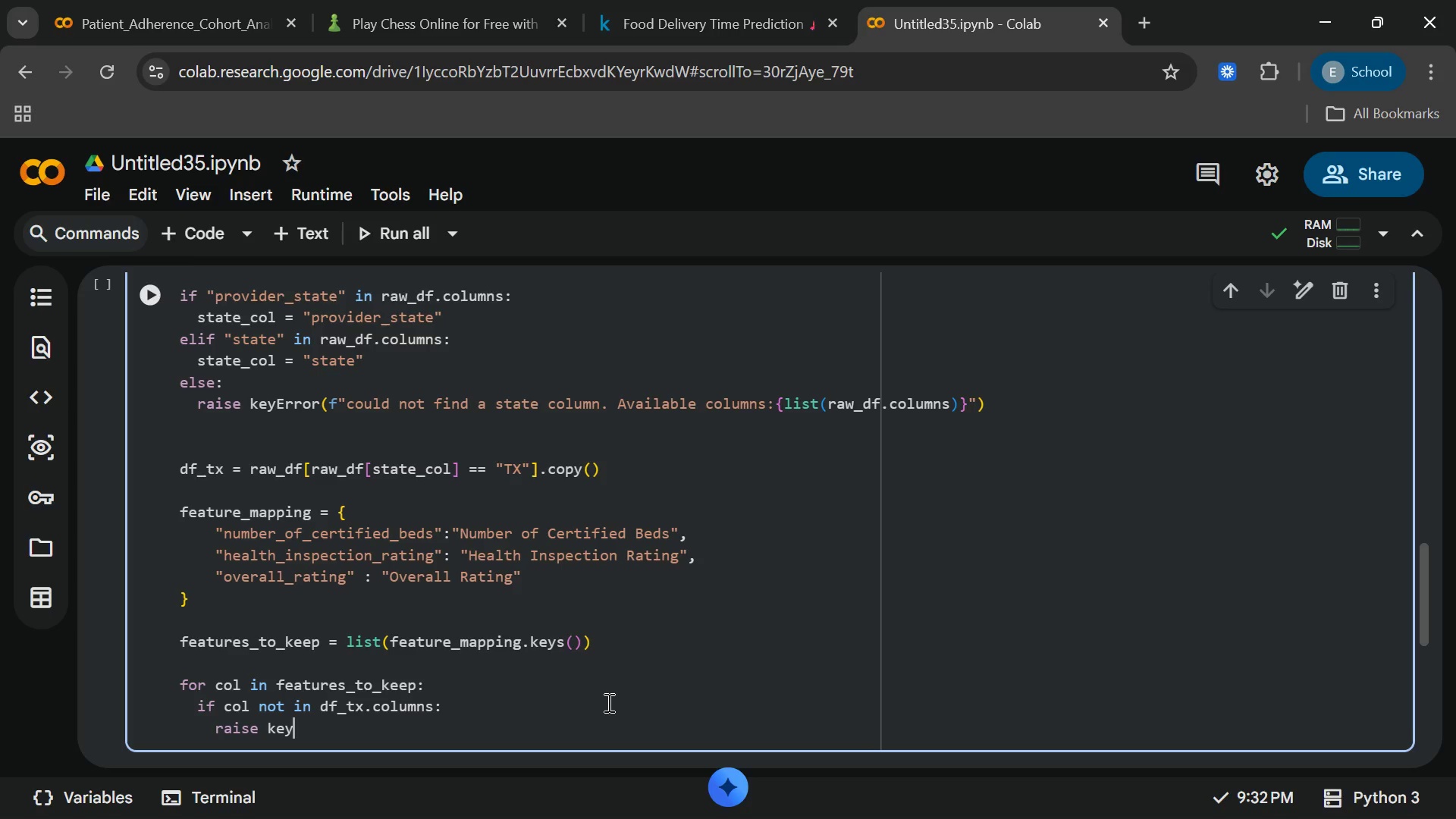 
type(Error)
 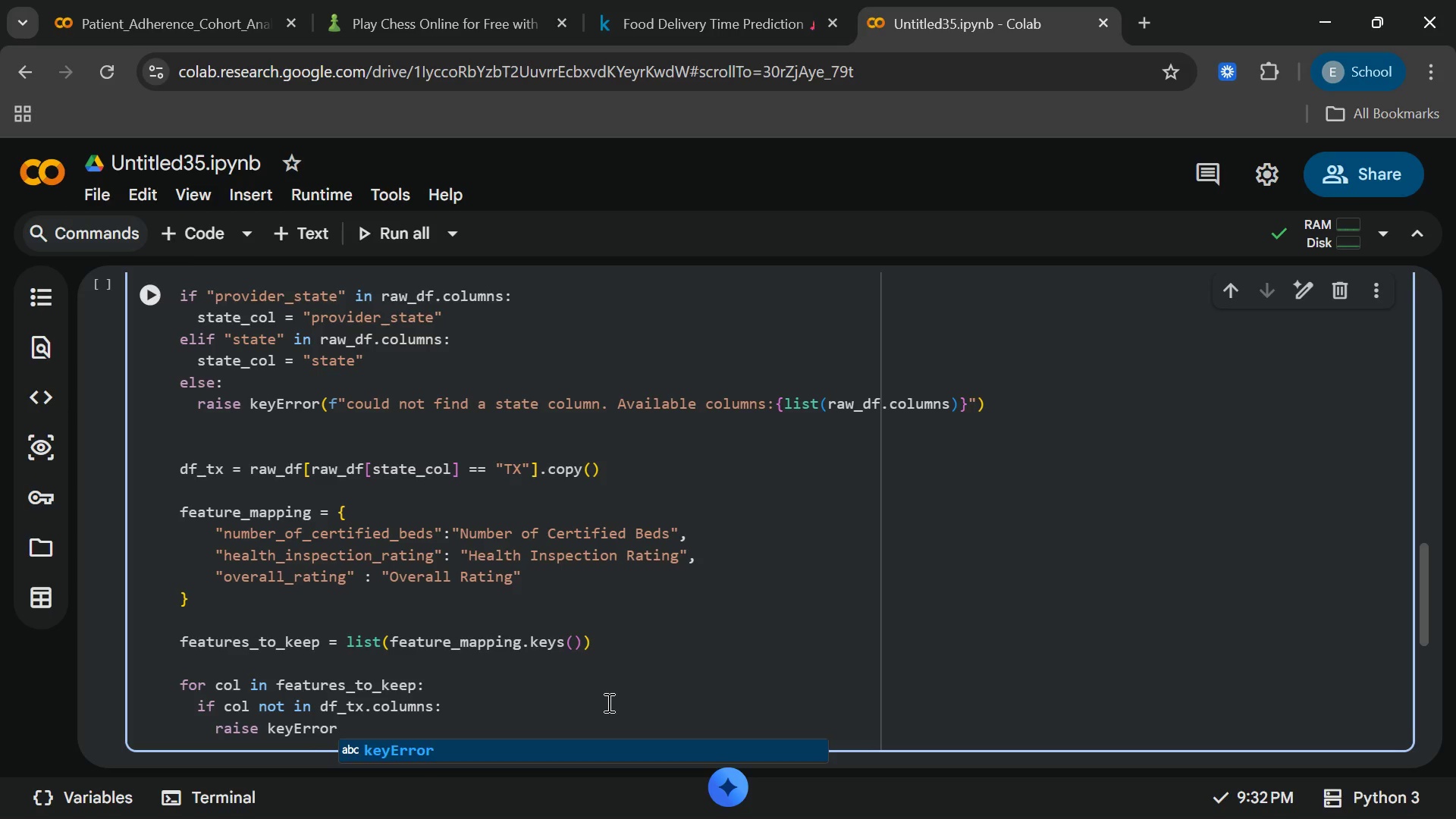 
key(Enter)
 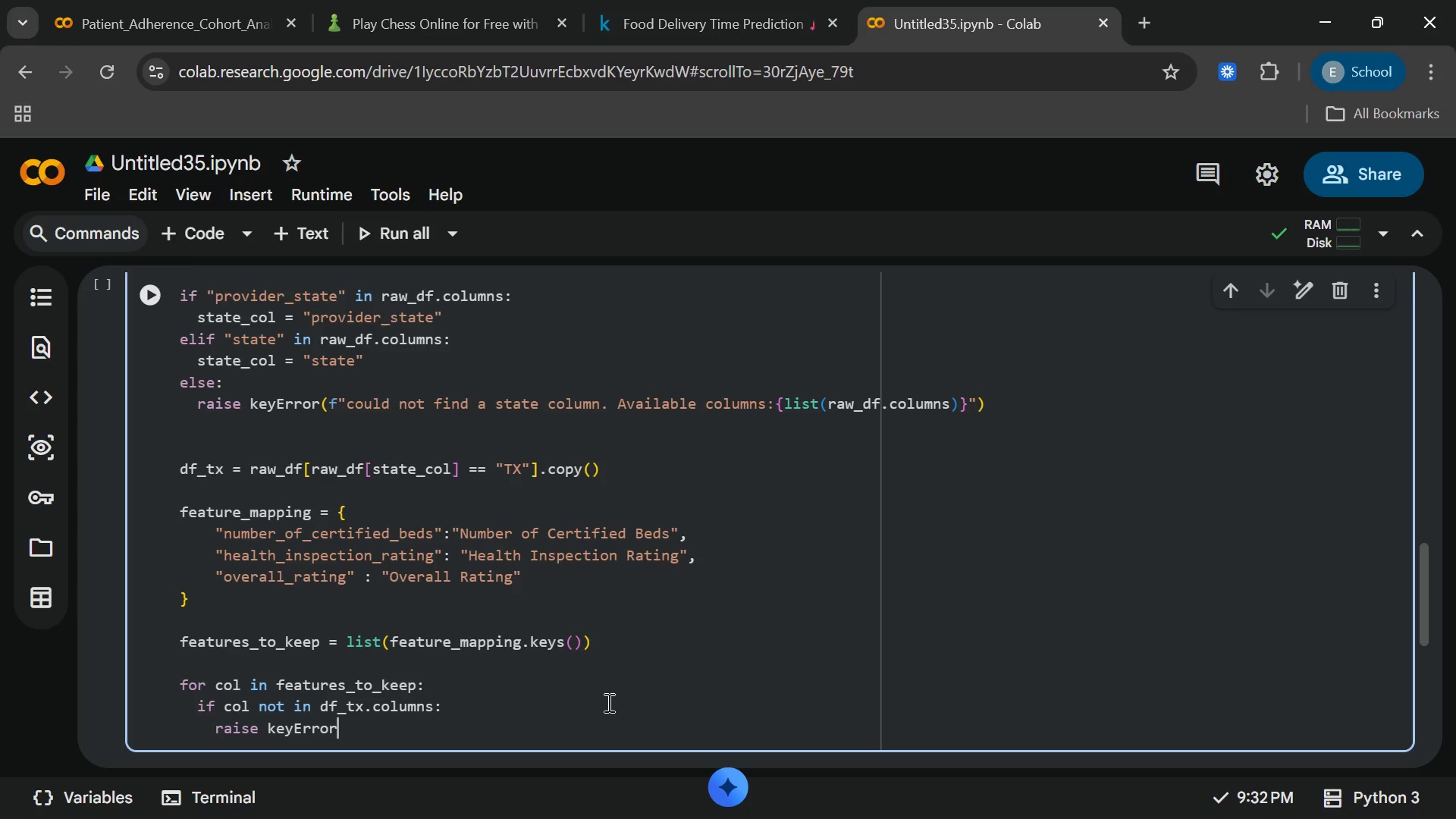 
key(Shift+9)
 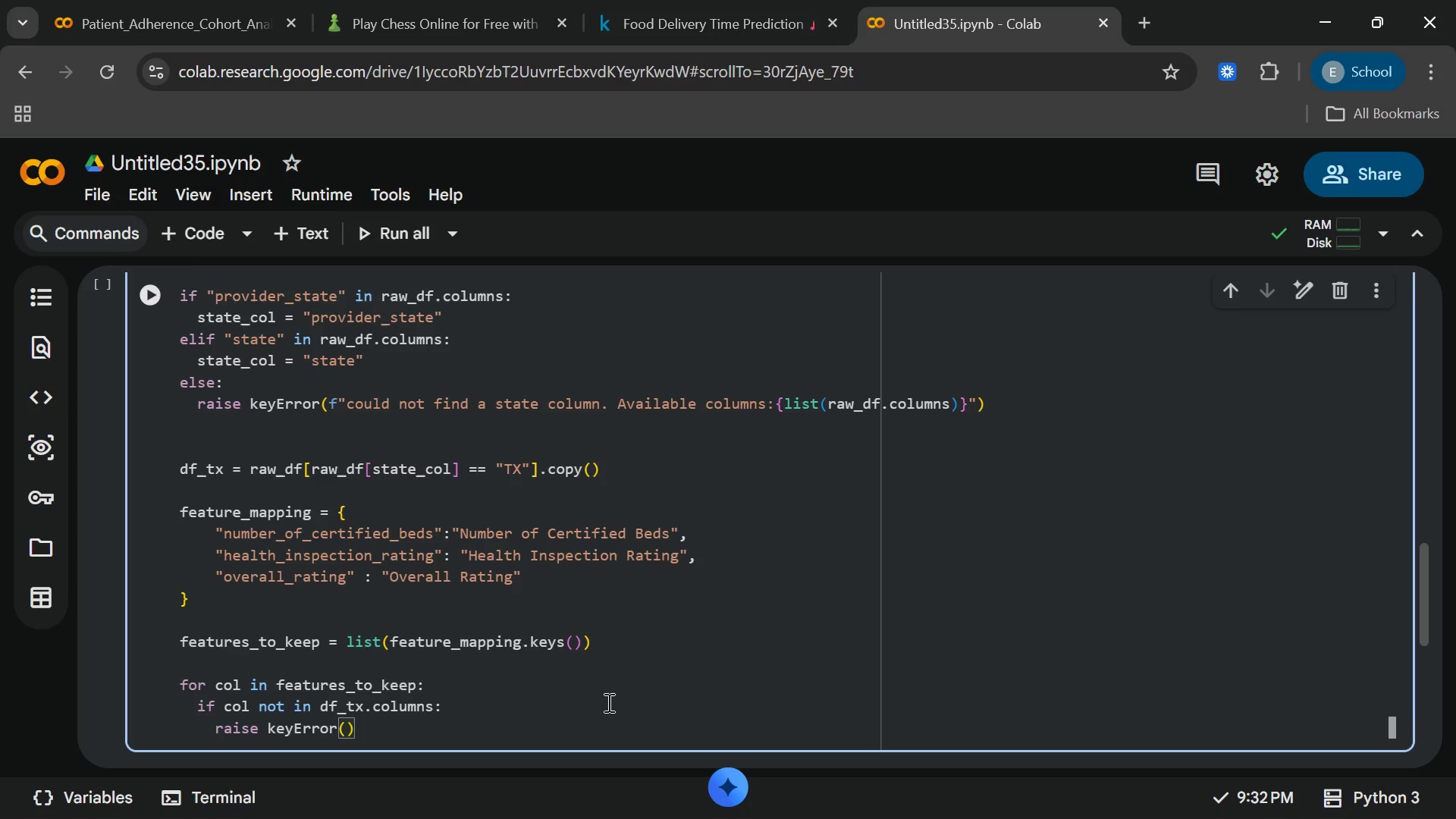 
wait(5.86)
 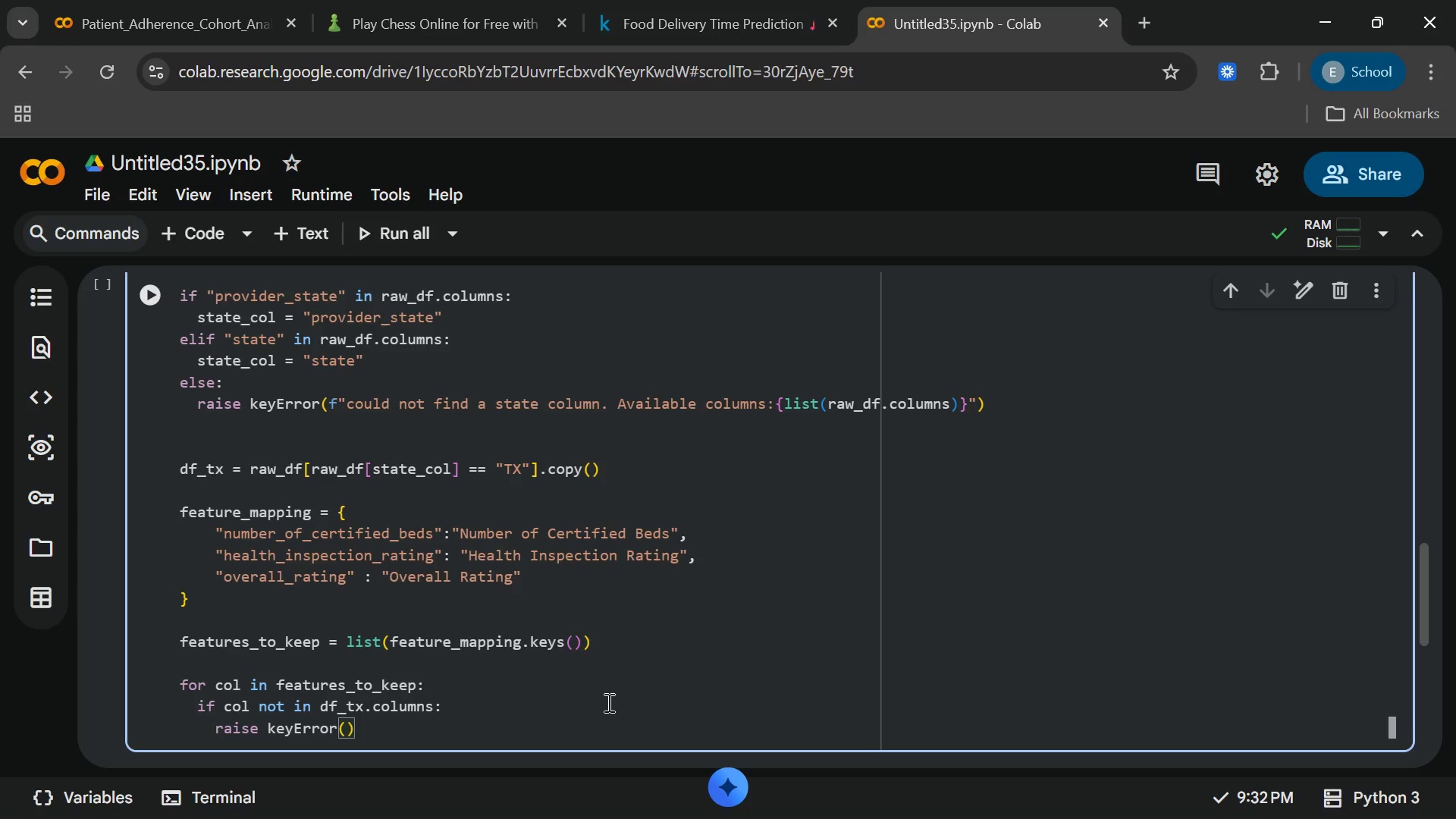 
key(F)
 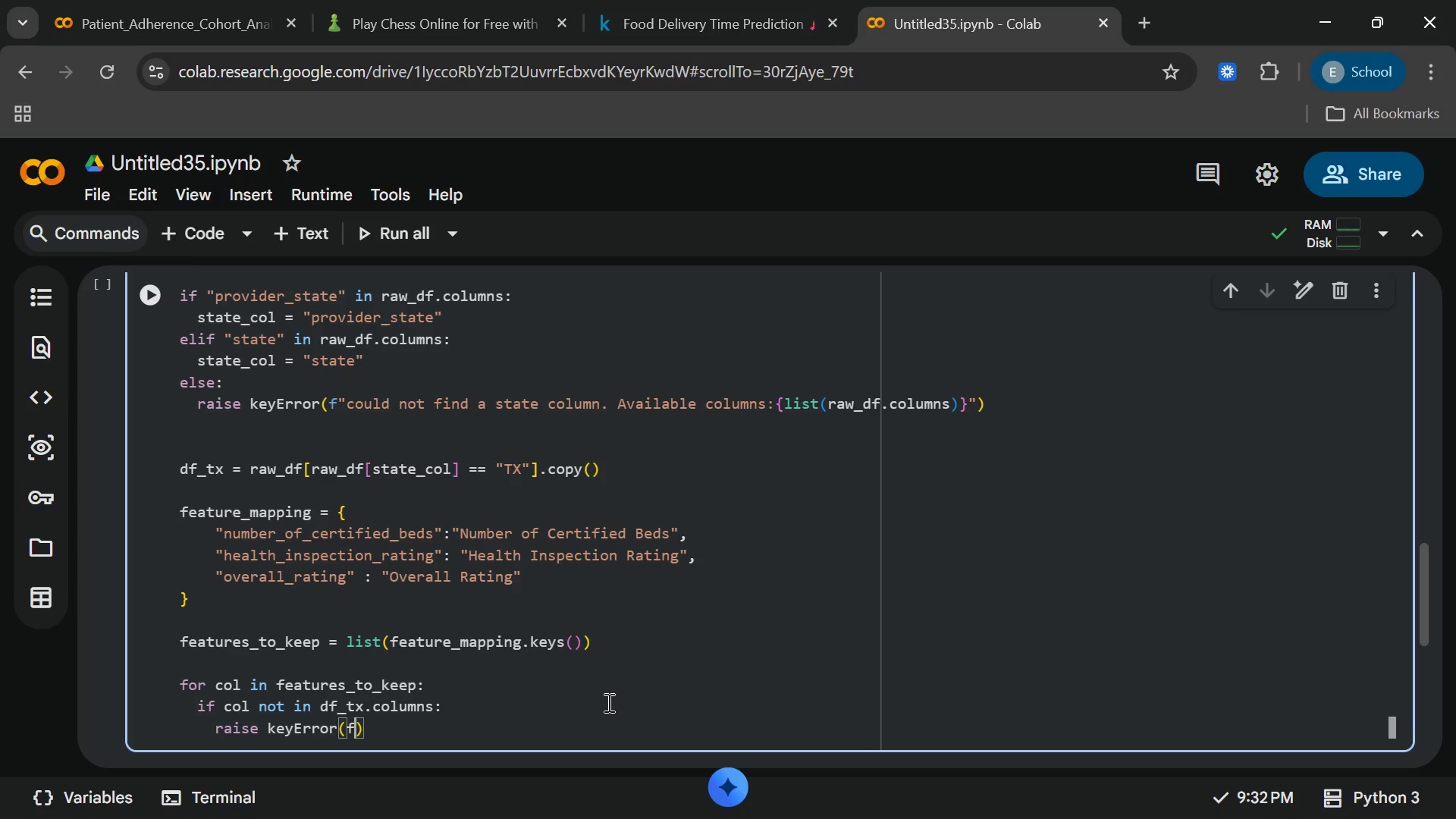 
key(Shift+Quote)
 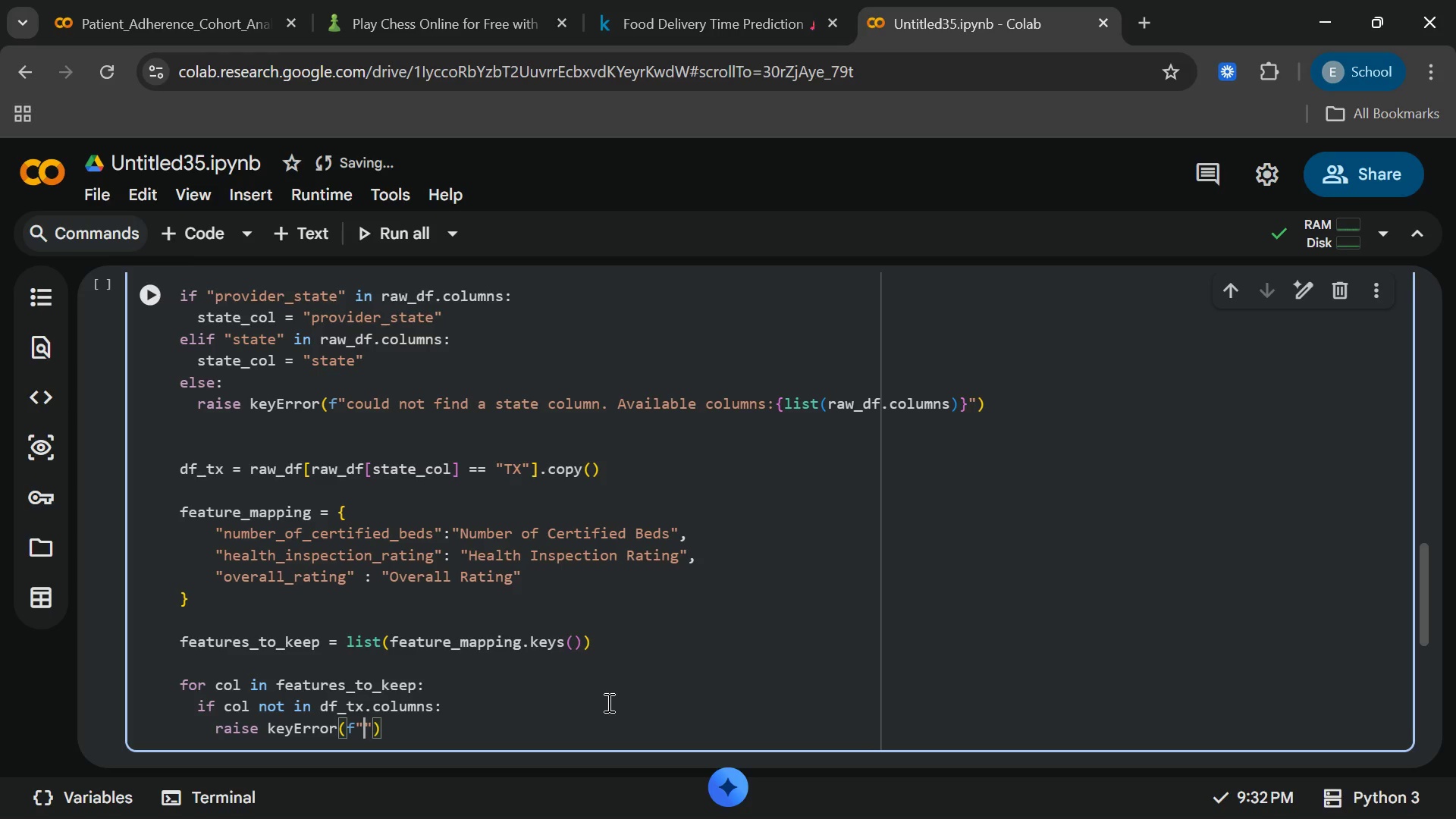 
type(Expected column)
 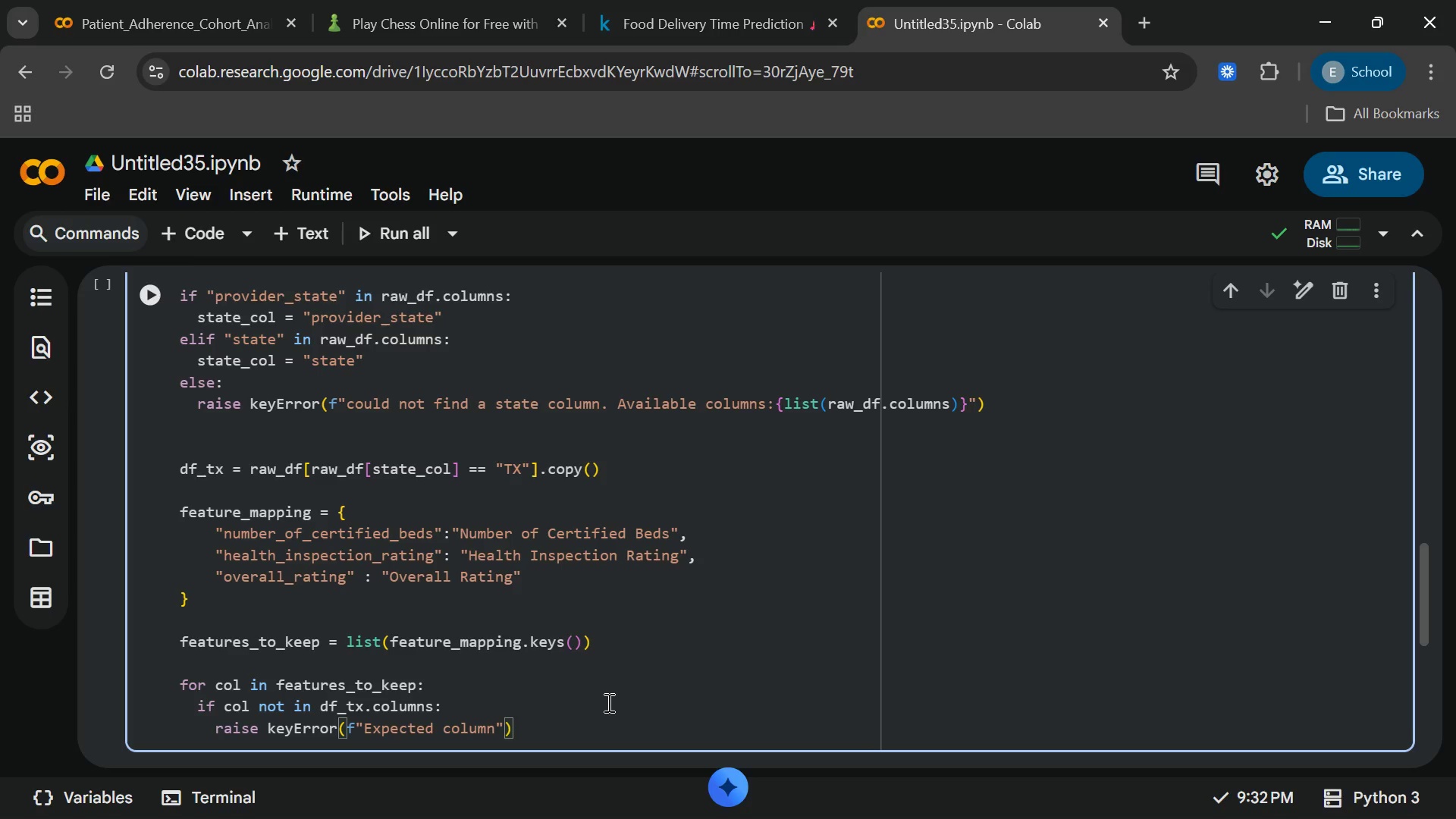 
wait(5.97)
 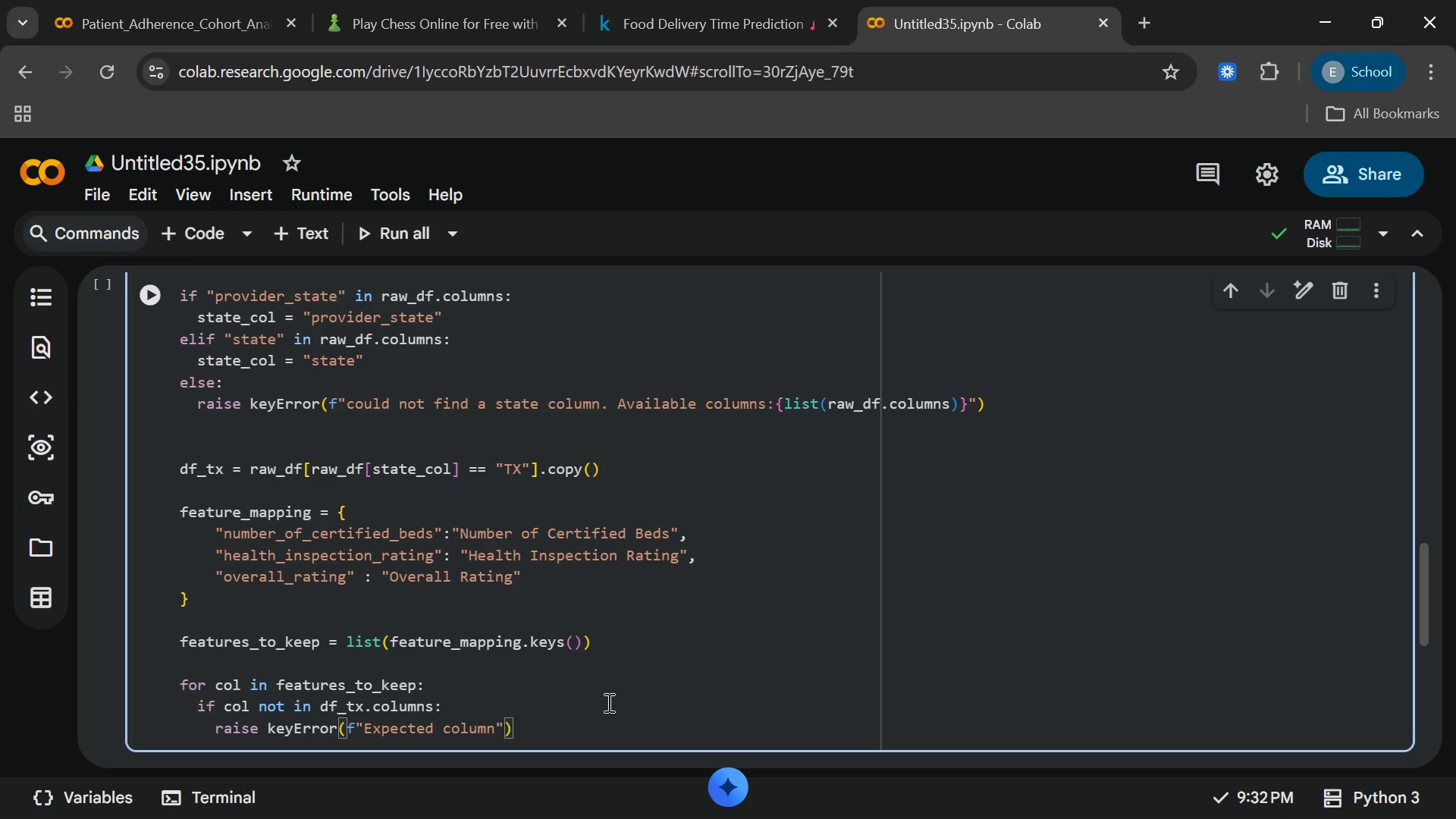 
key(Space)
 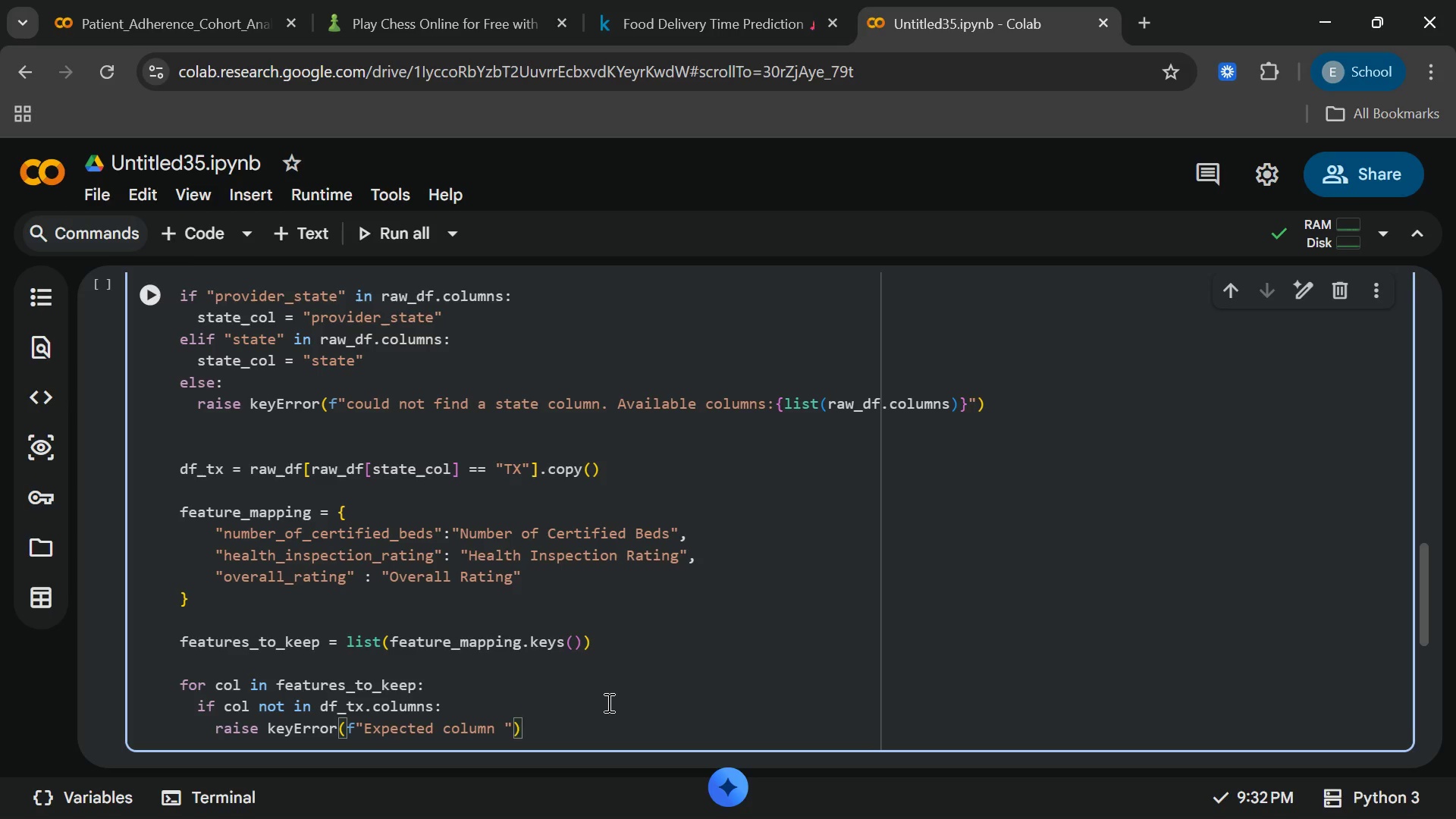 
key(Quote)
 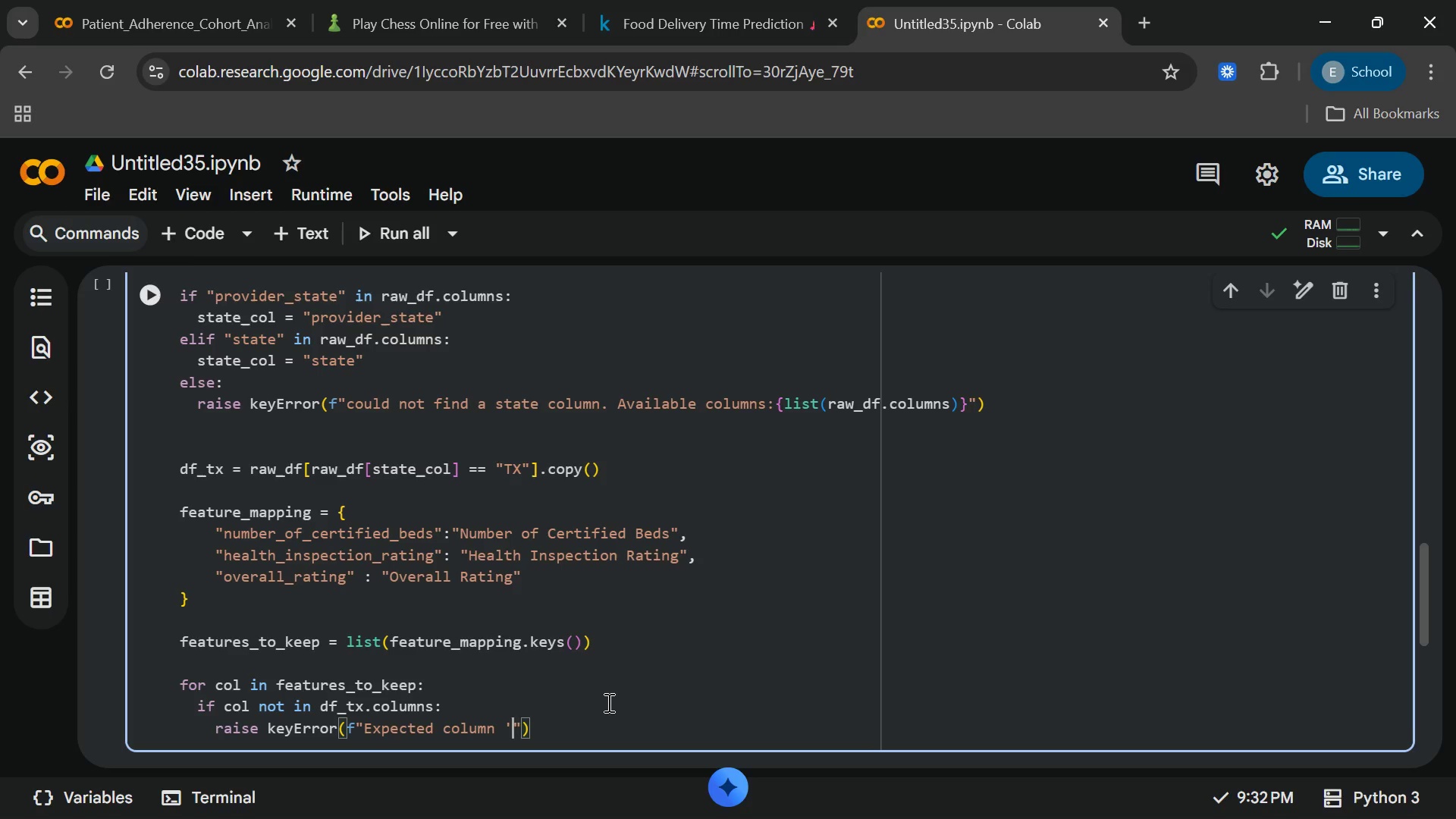 
key(Backspace)
 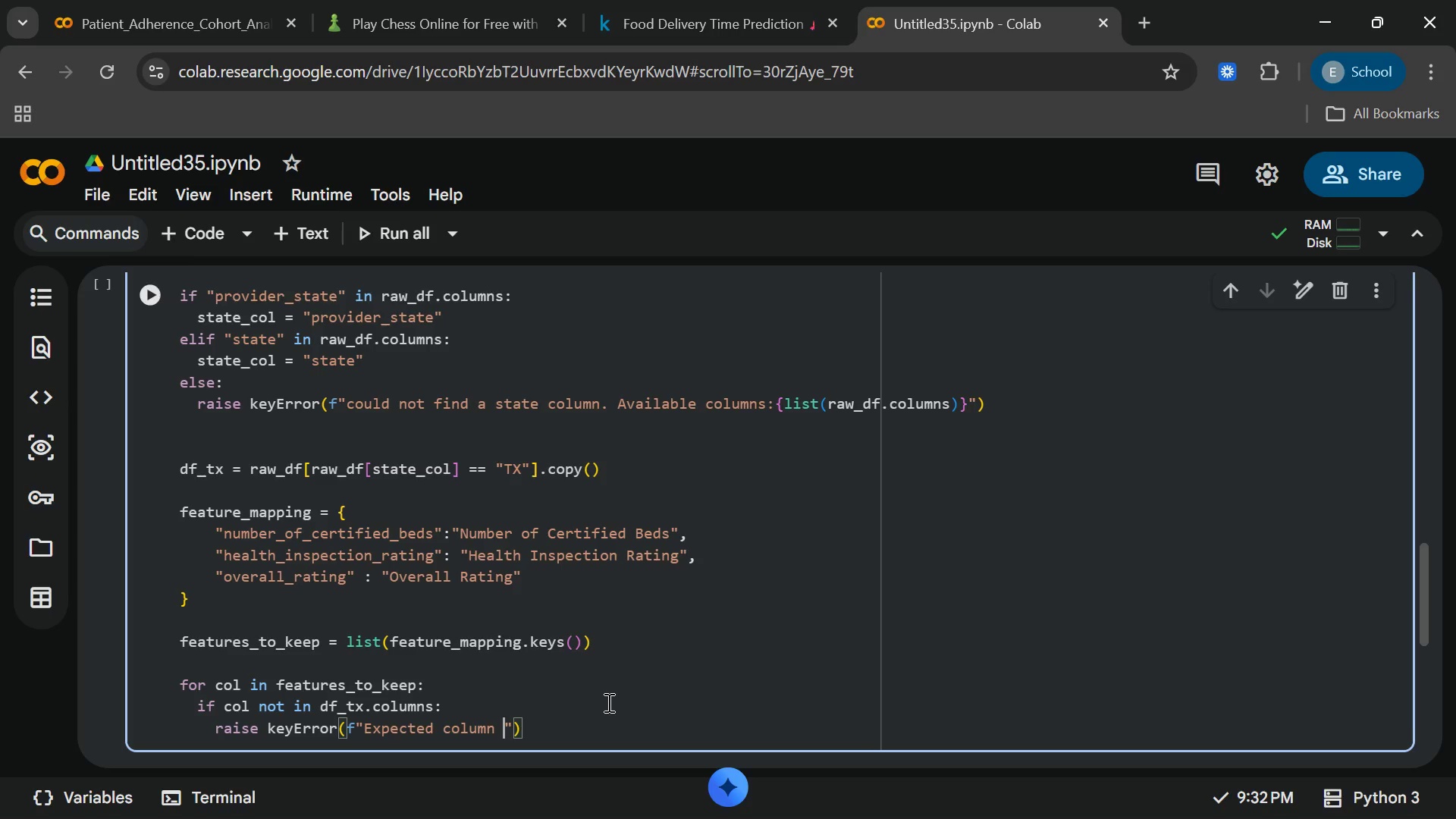 
key(Quote)
 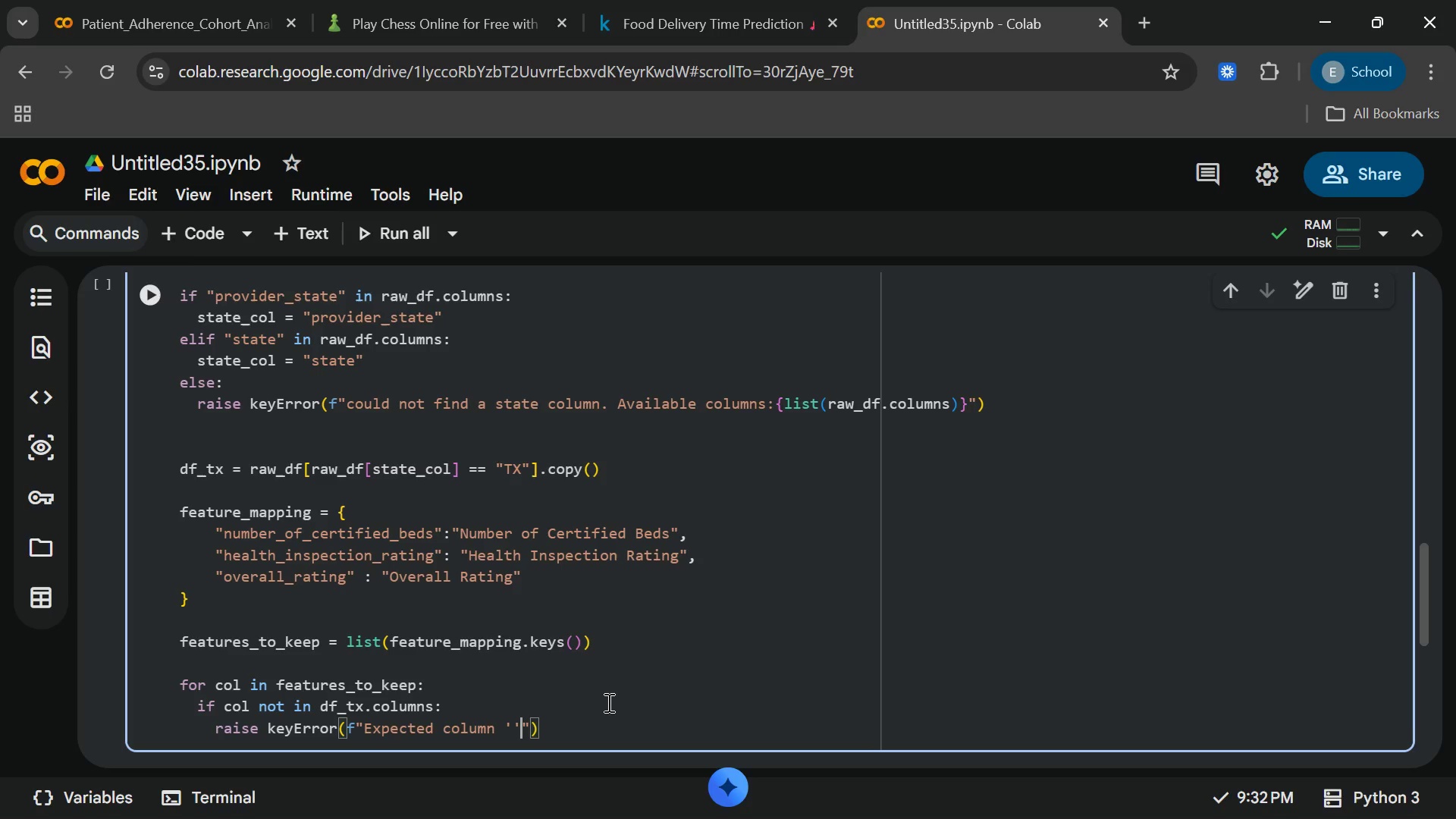 
key(Quote)
 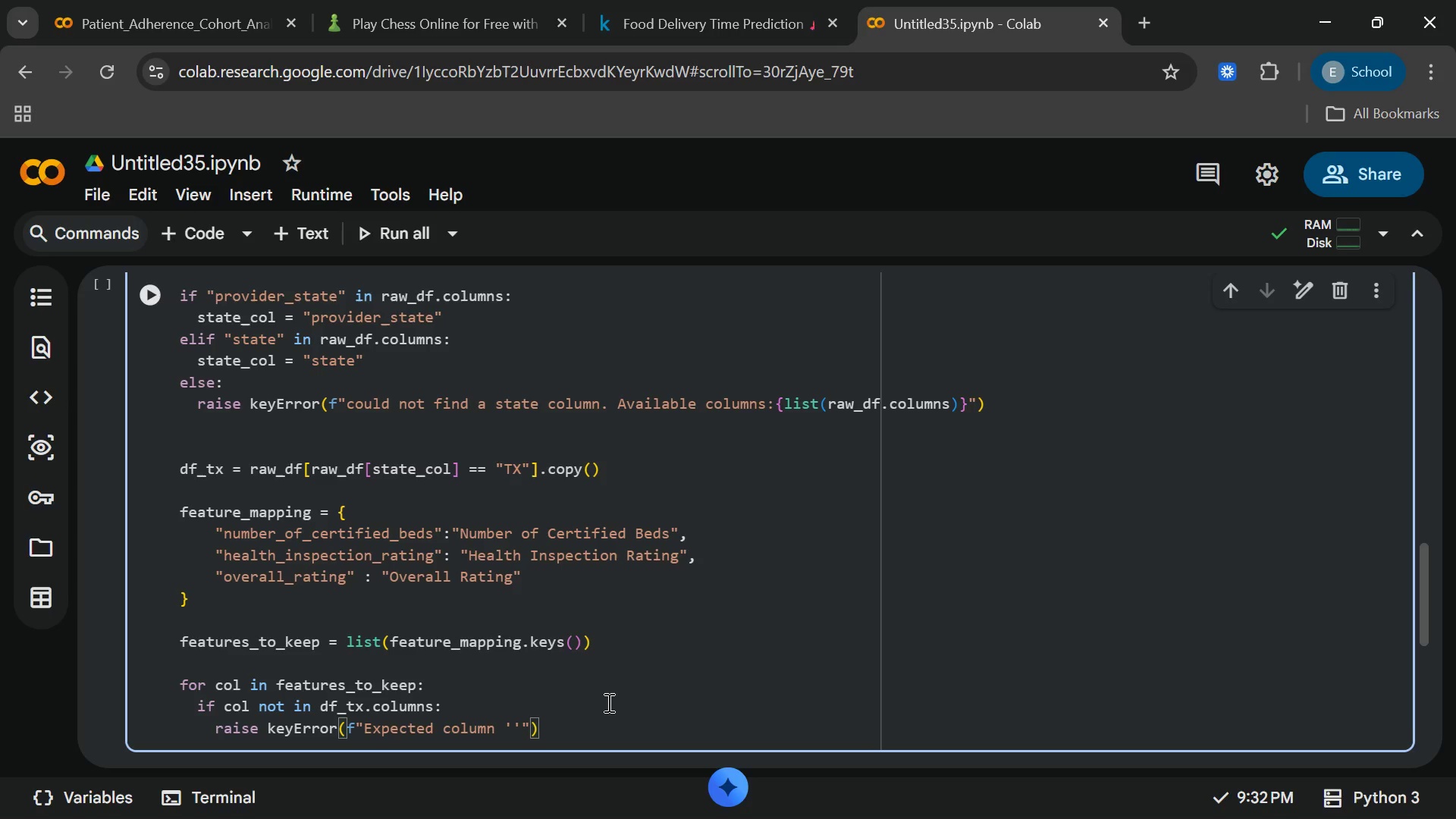 
key(ArrowLeft)
 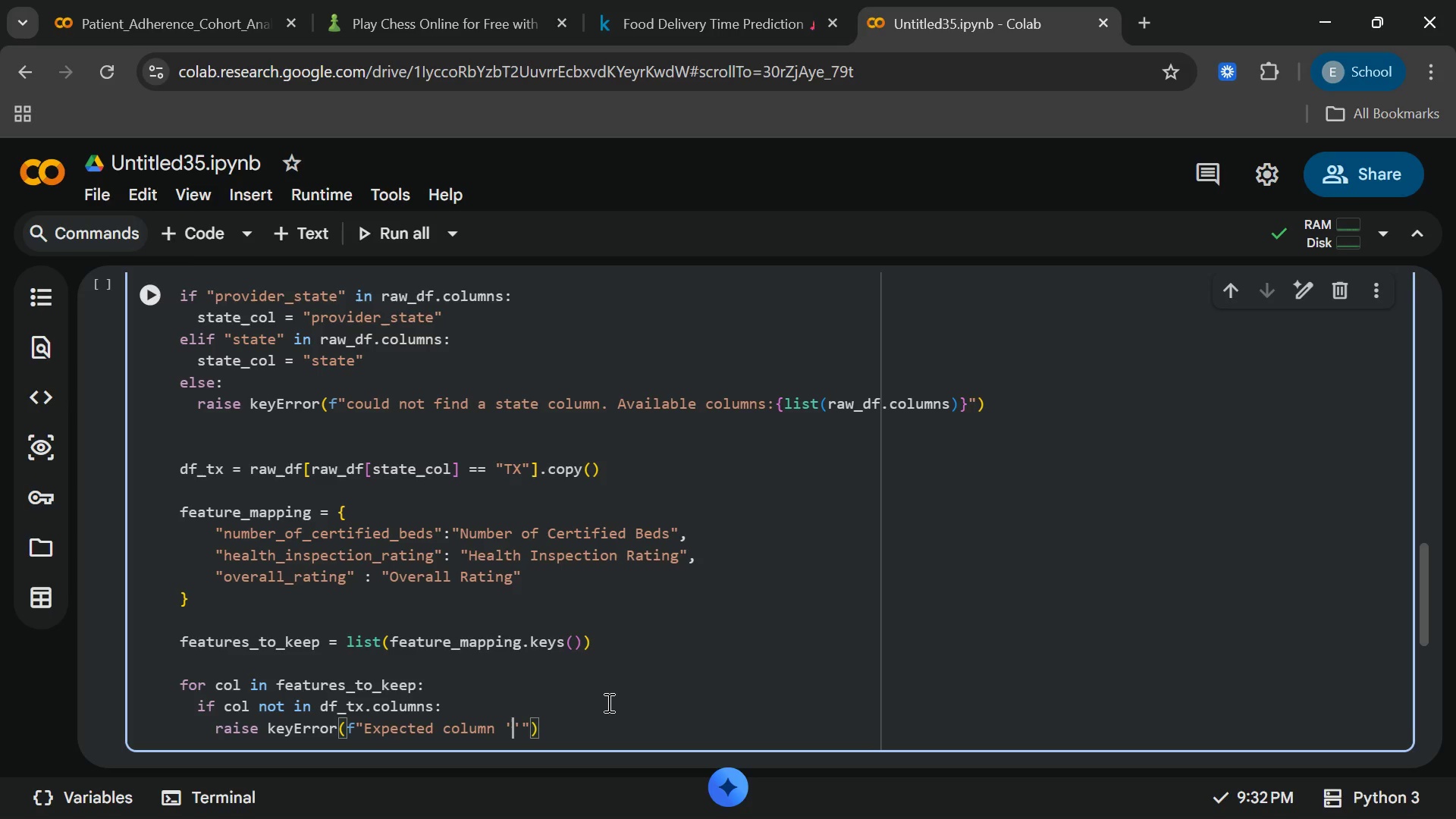 
type({col)
 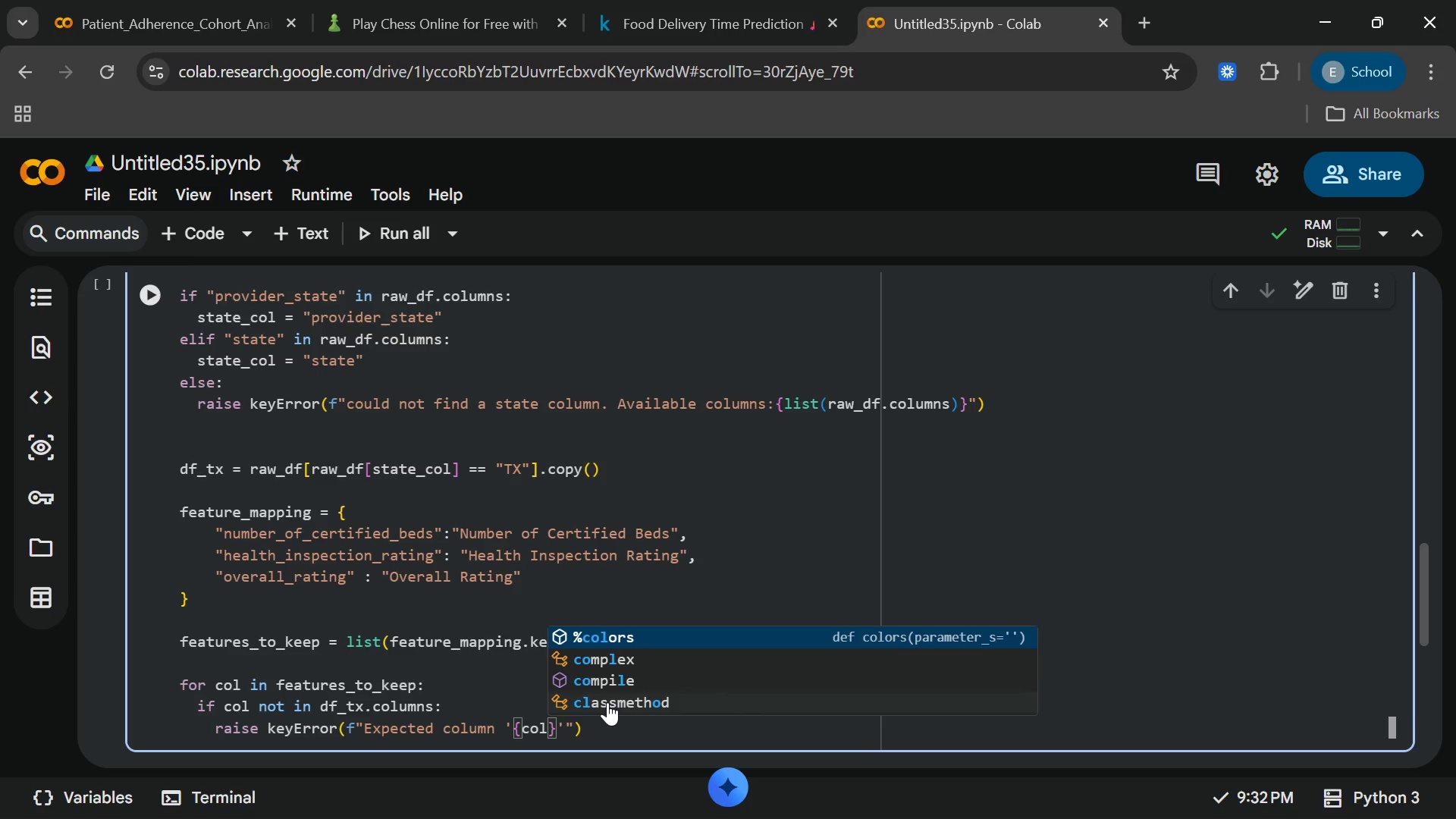 
key(ArrowRight)
 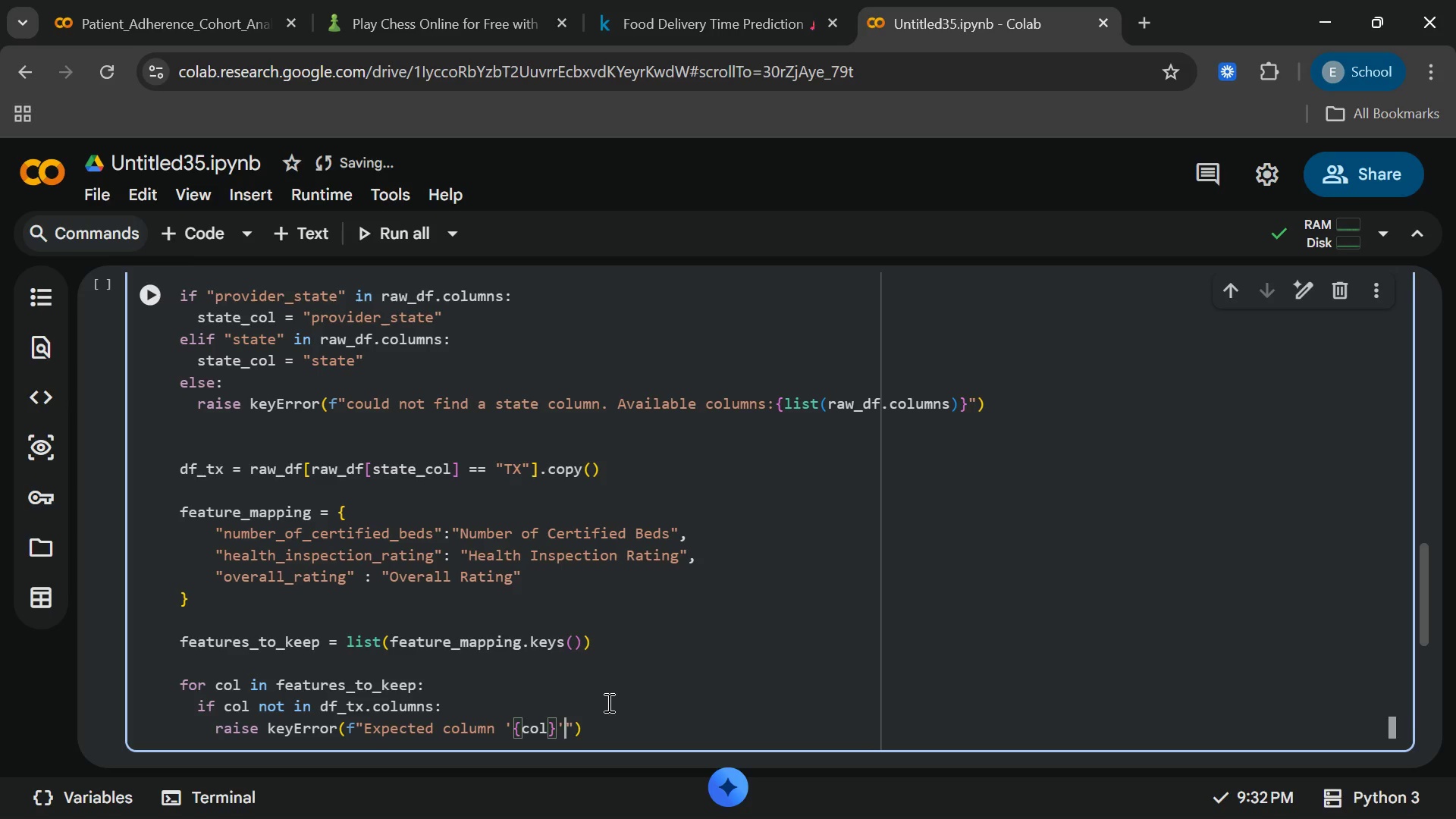 
key(ArrowRight)
 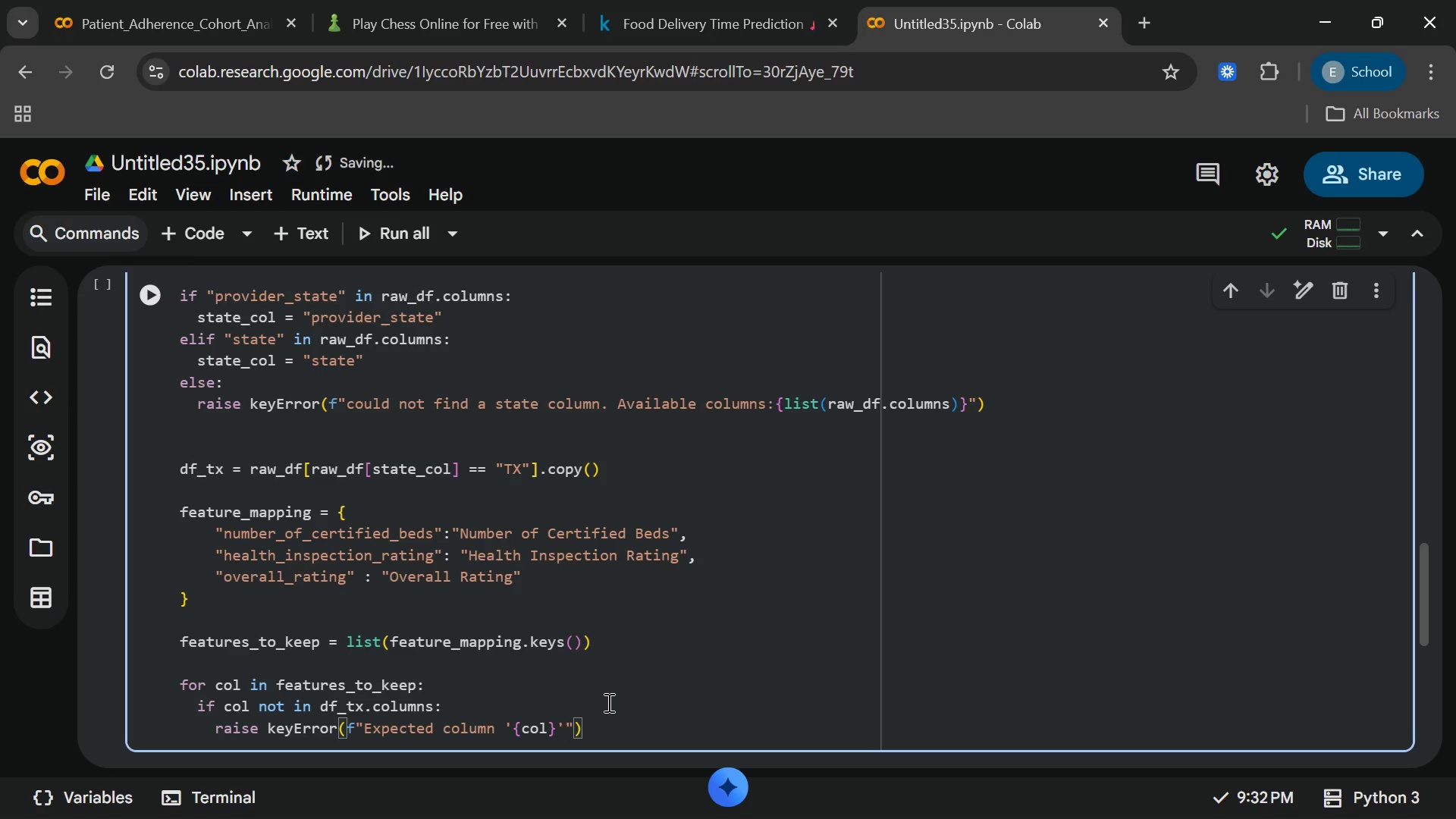 
type(not)
 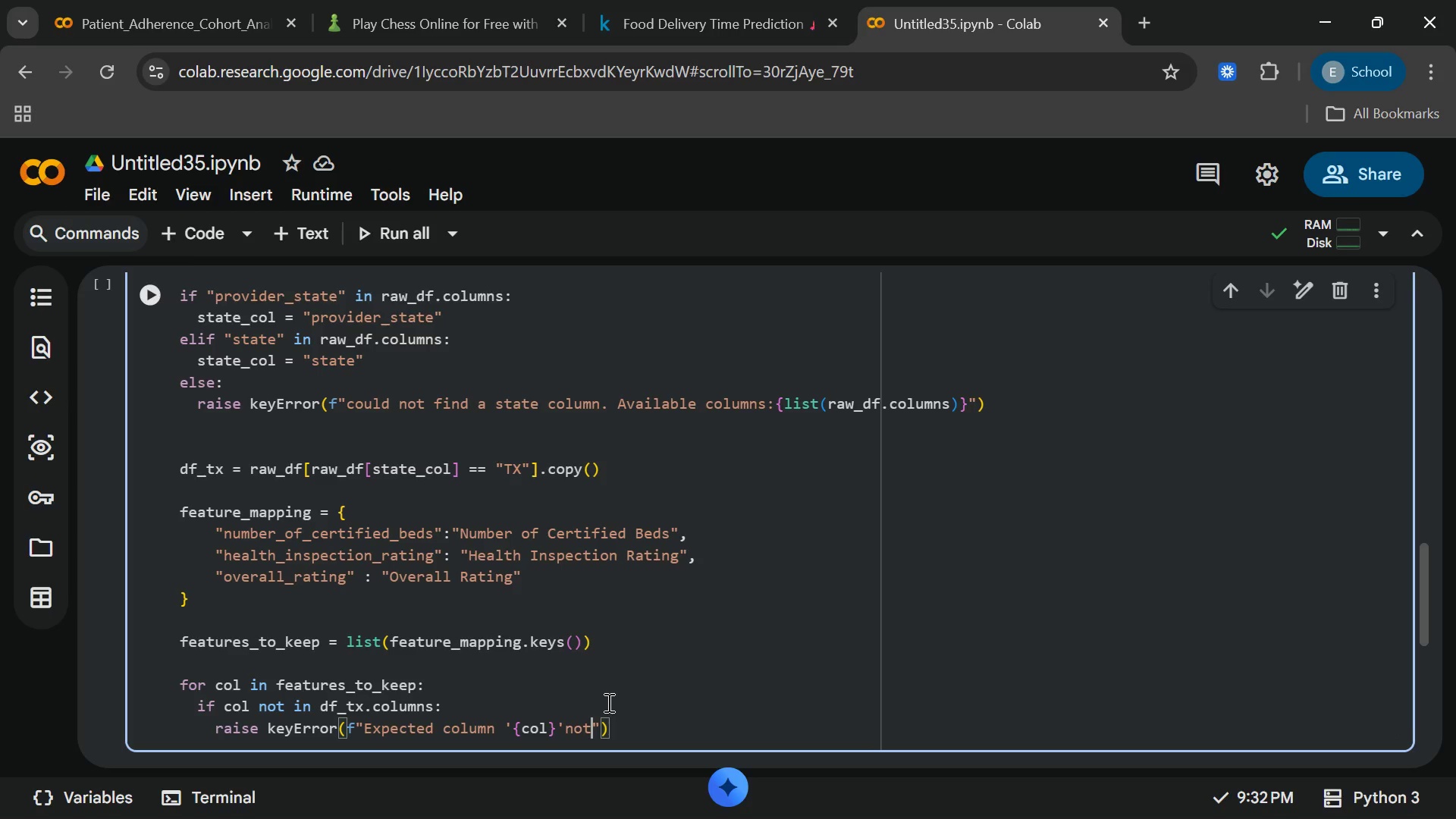 
key(Space)
 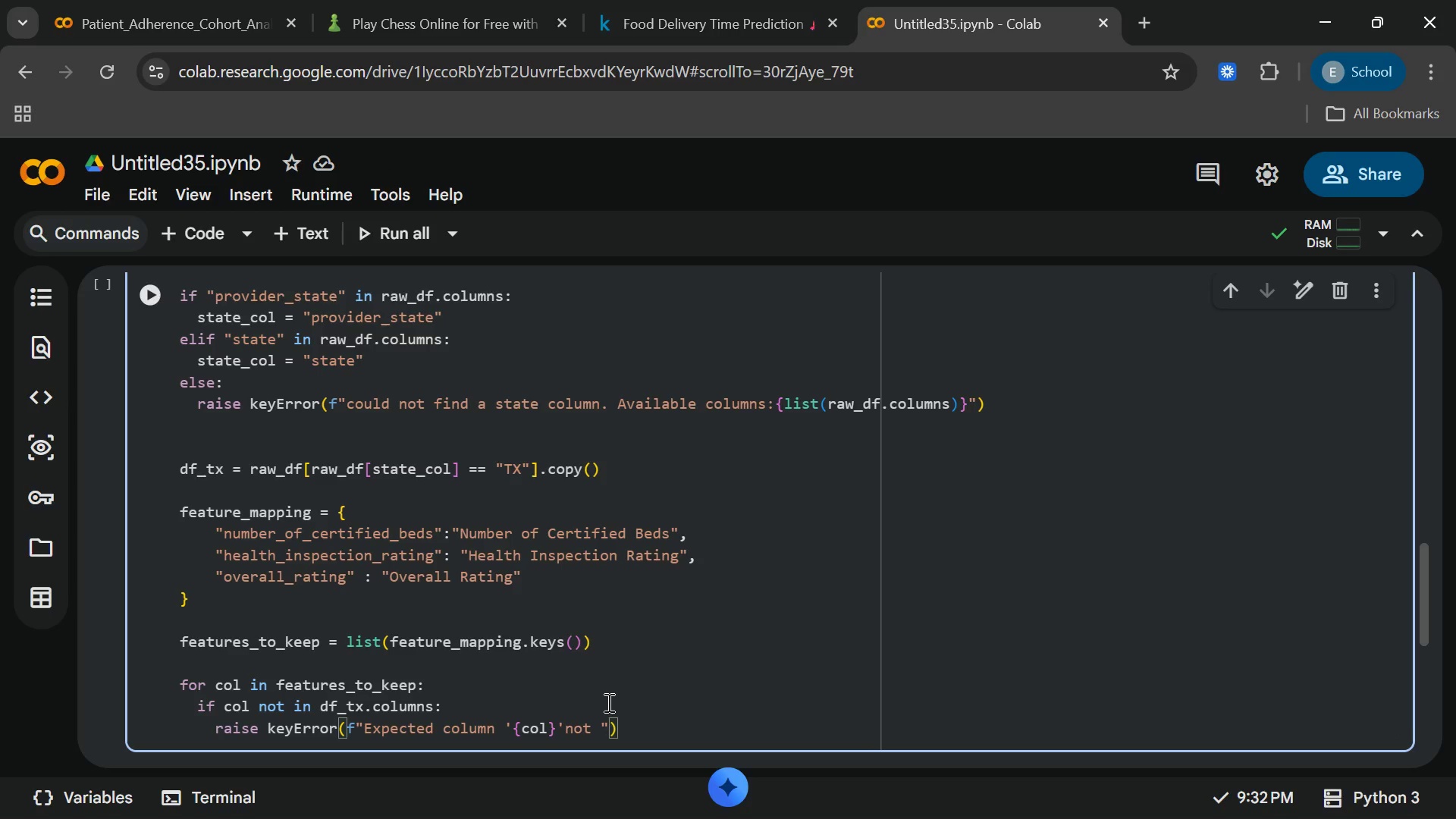 
key(ArrowLeft)
 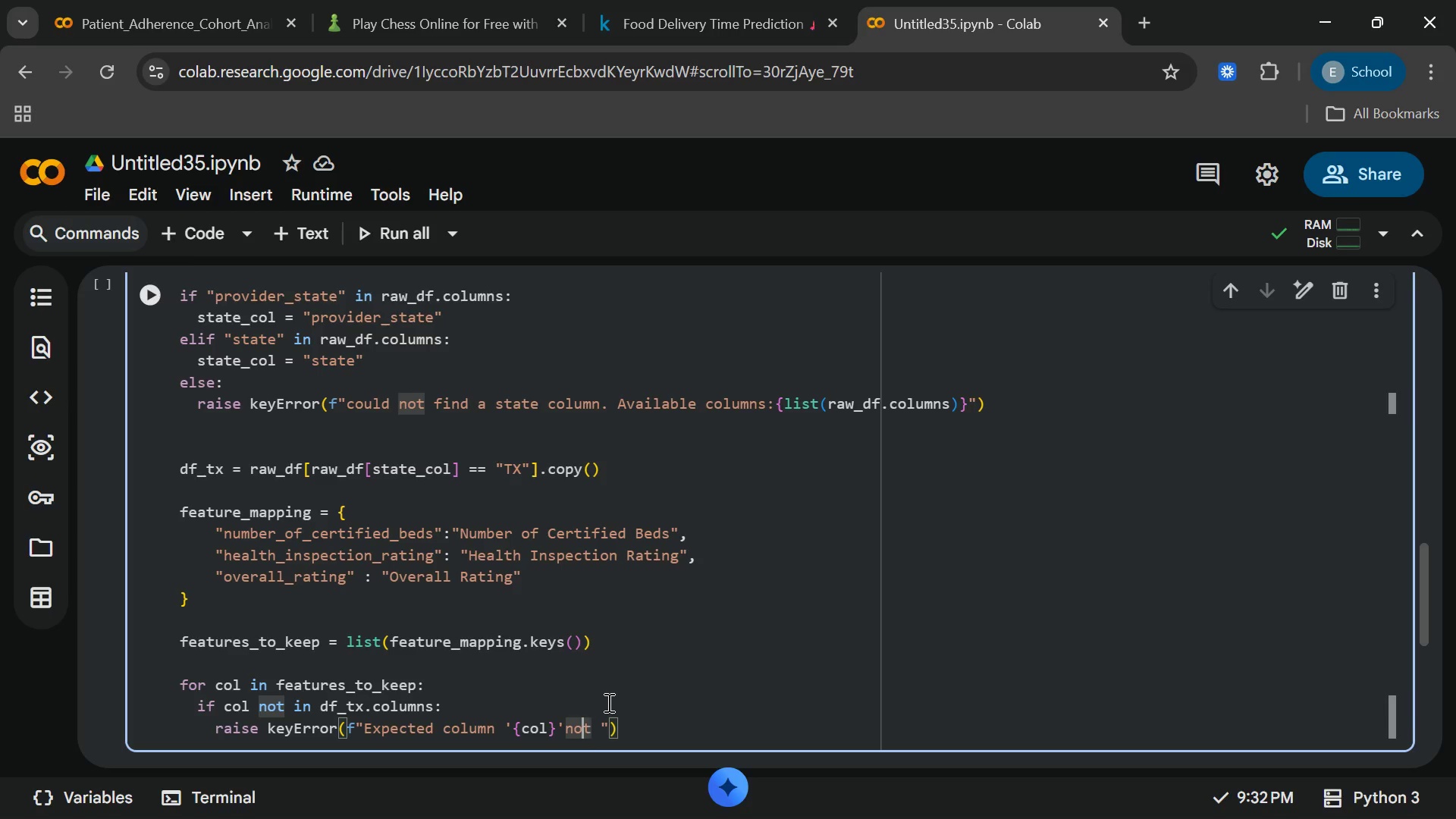 
key(ArrowLeft)
 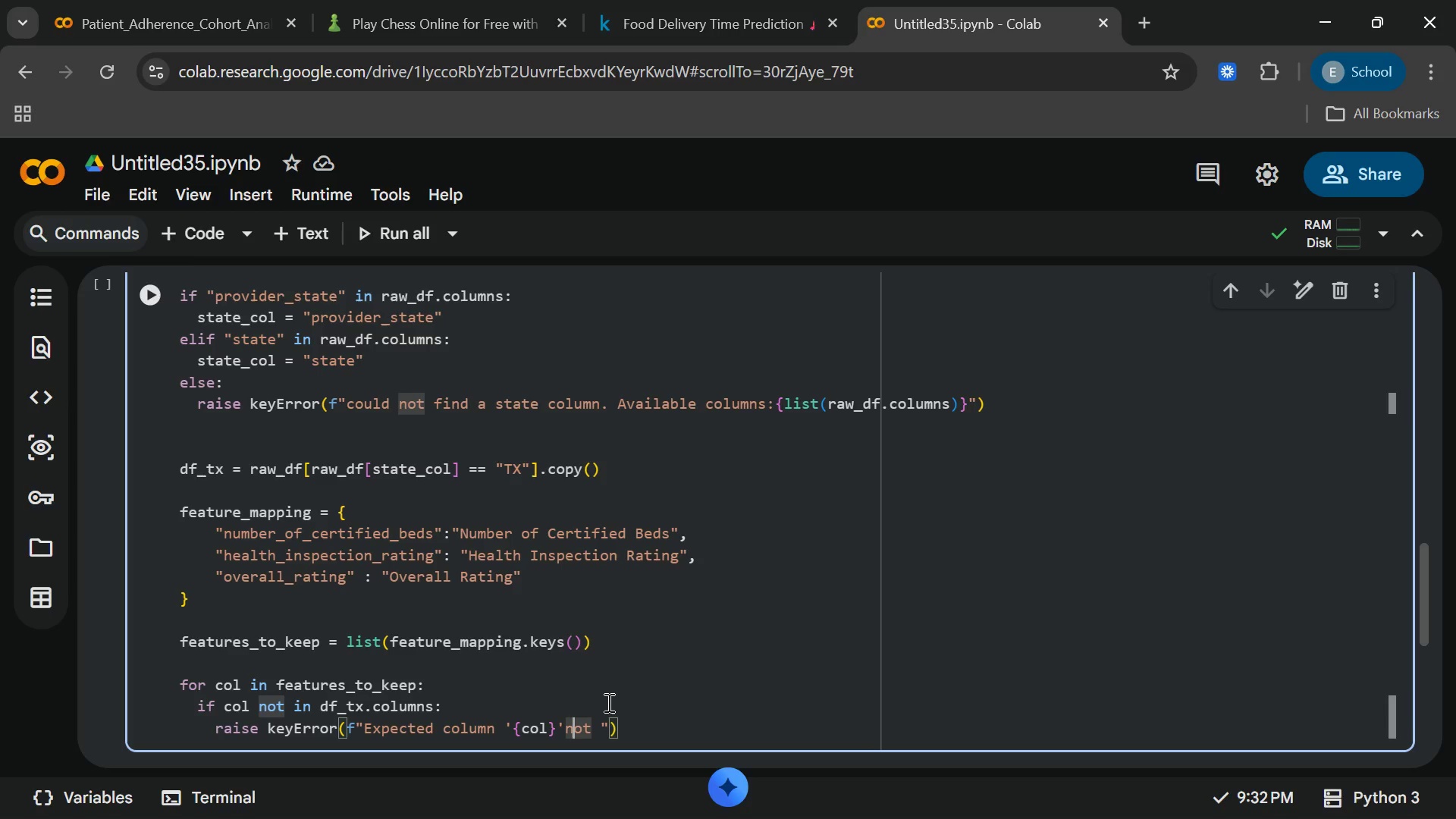 
key(ArrowLeft)
 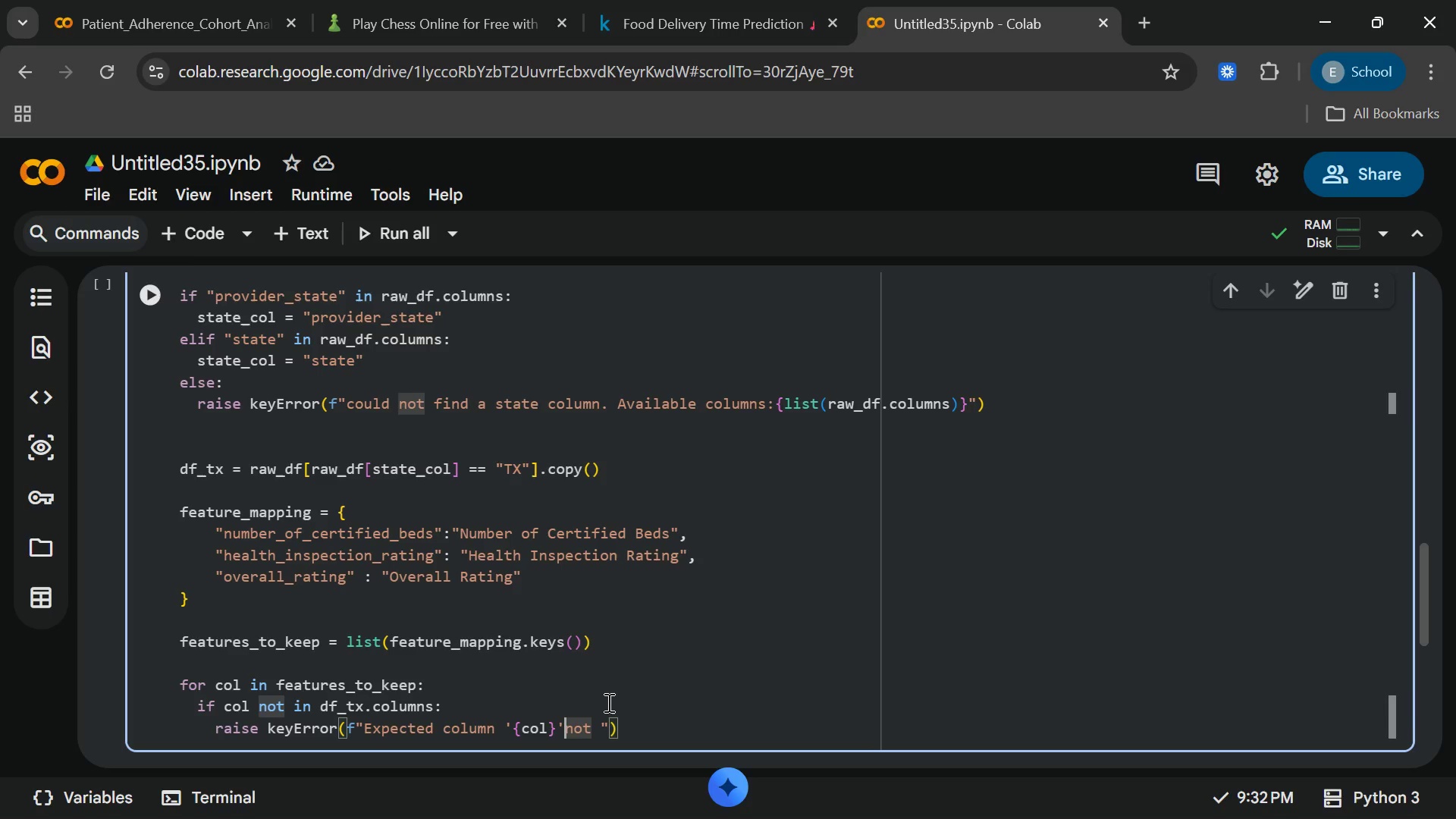 
key(ArrowLeft)
 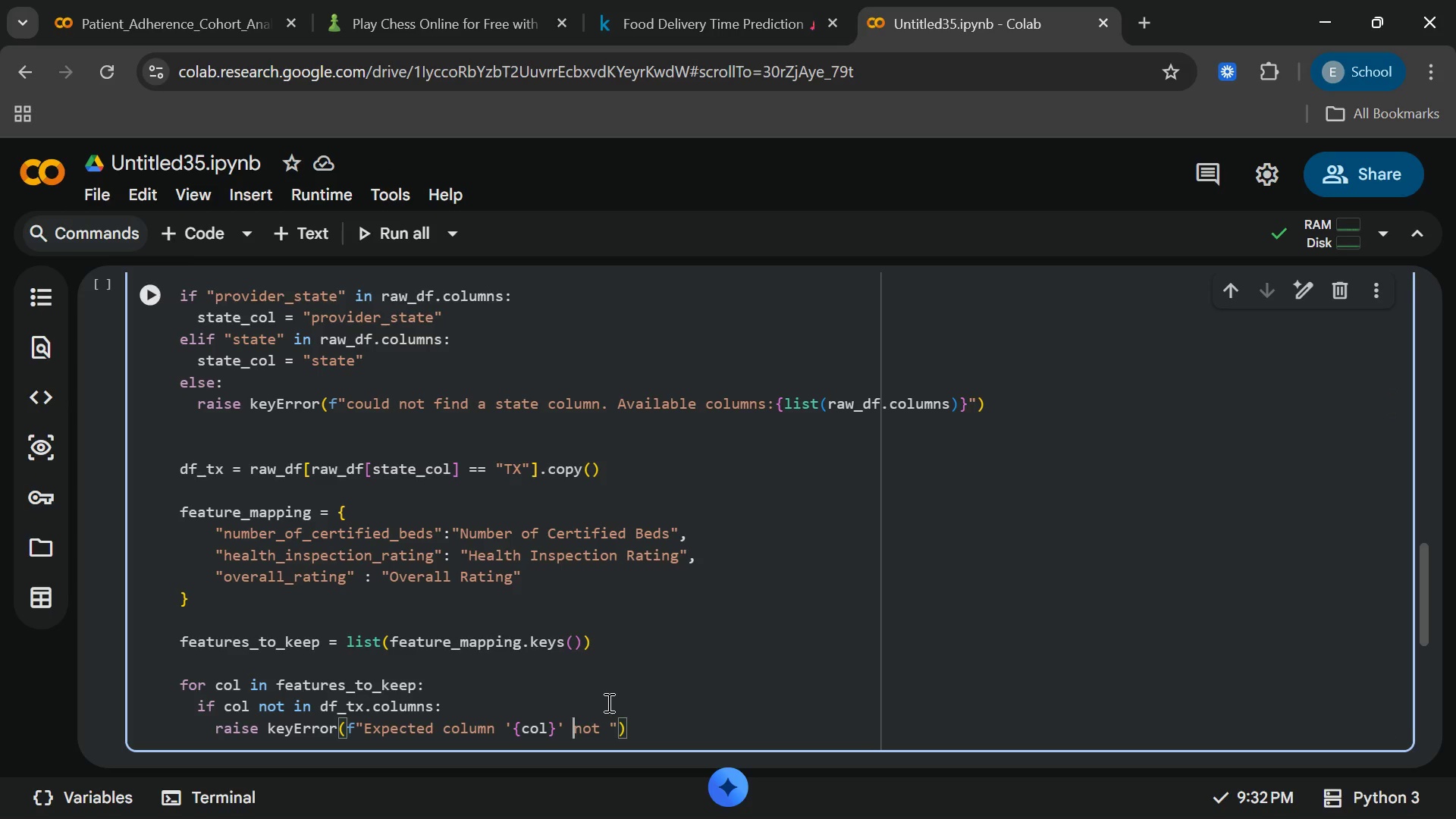 
key(Space)
 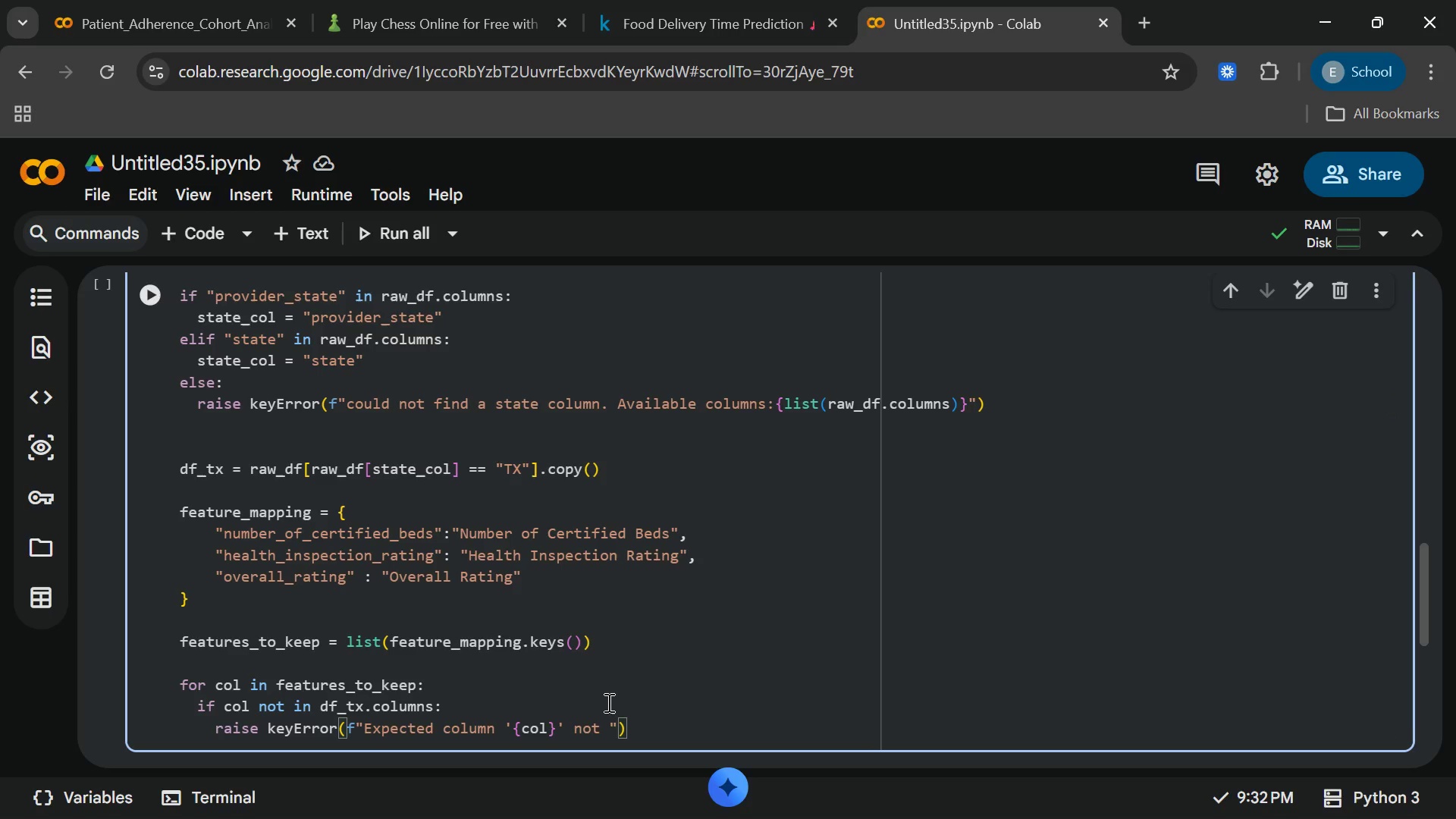 
key(ArrowRight)
 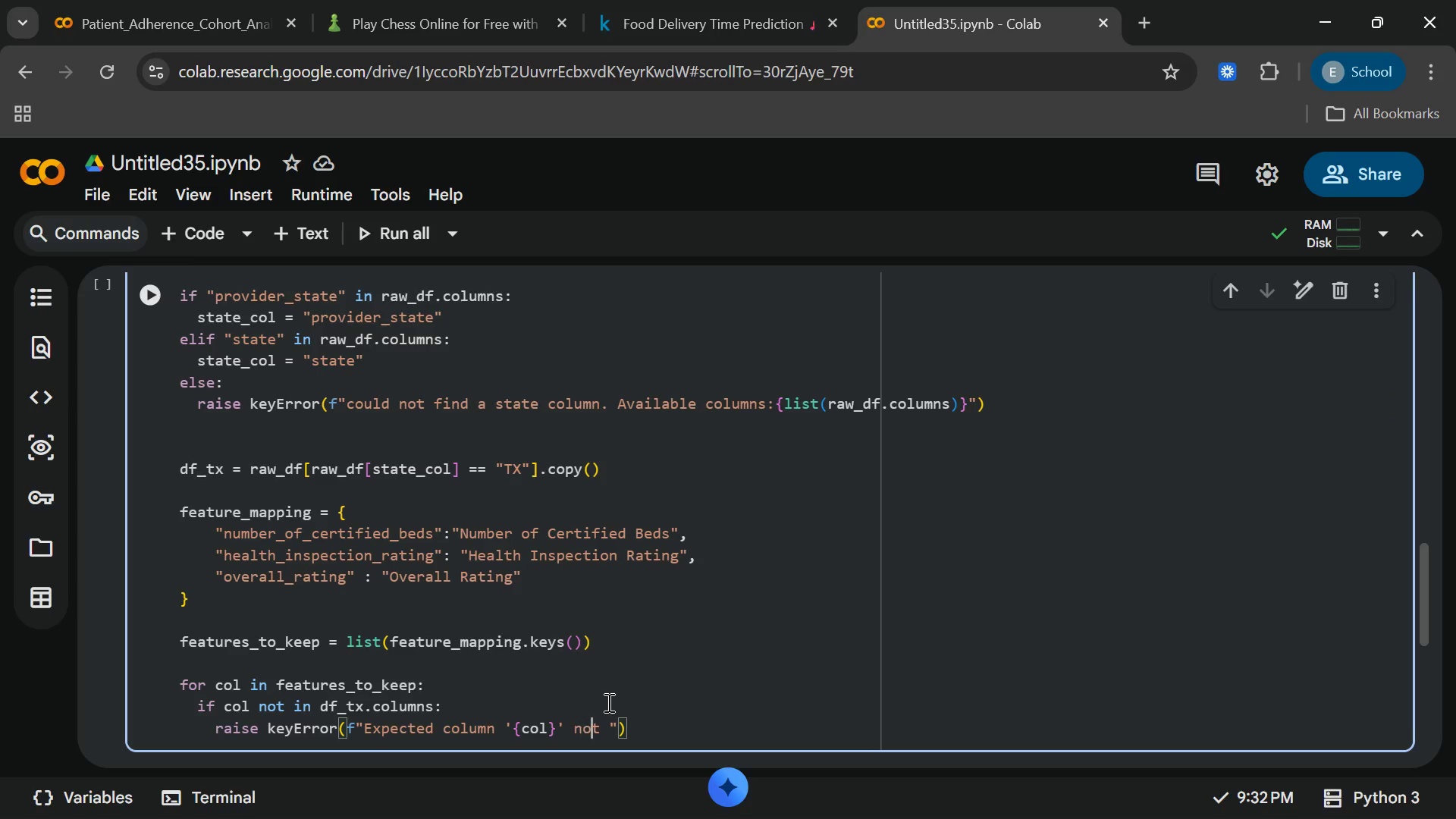 
key(ArrowRight)
 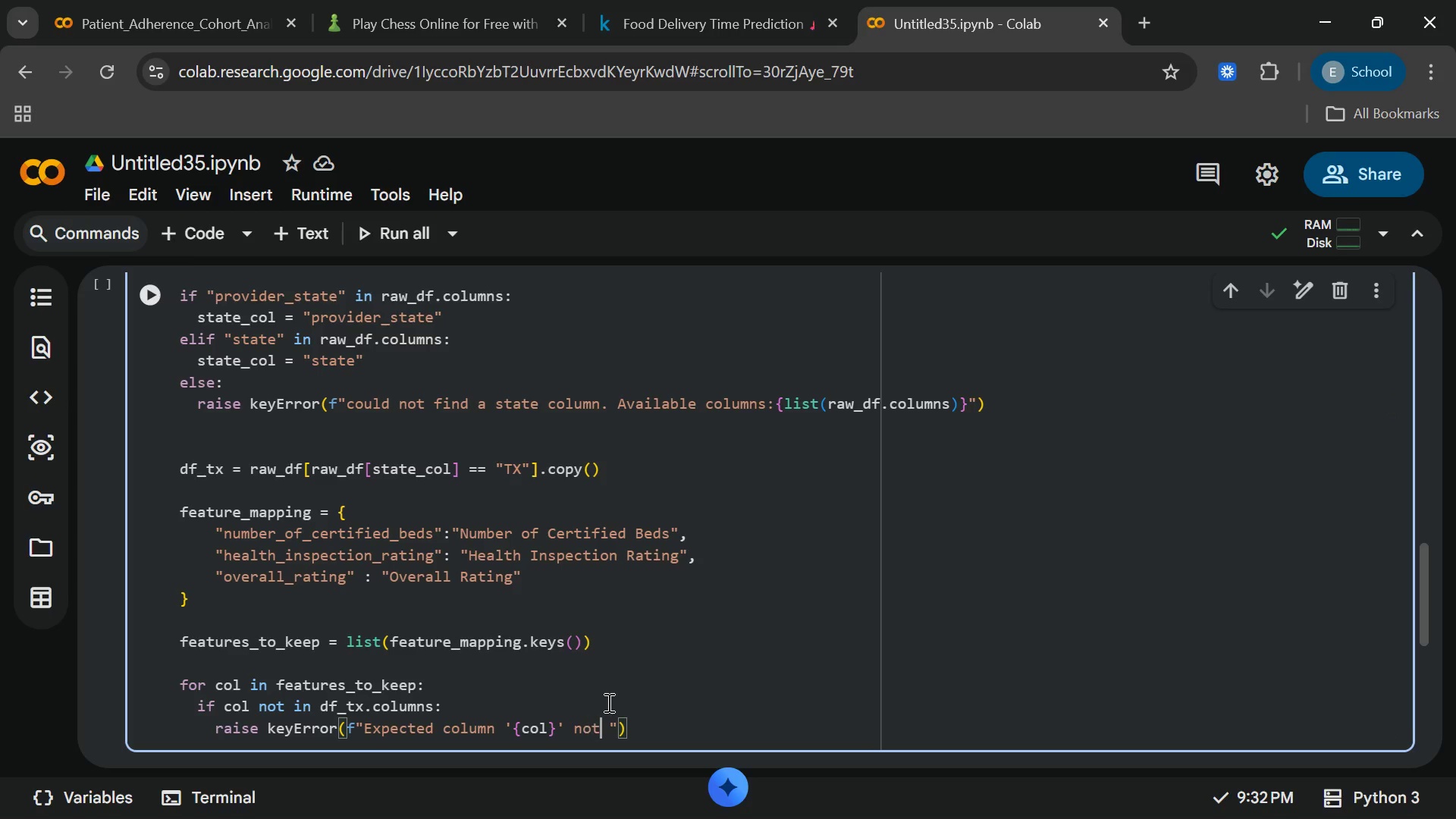 
key(ArrowRight)
 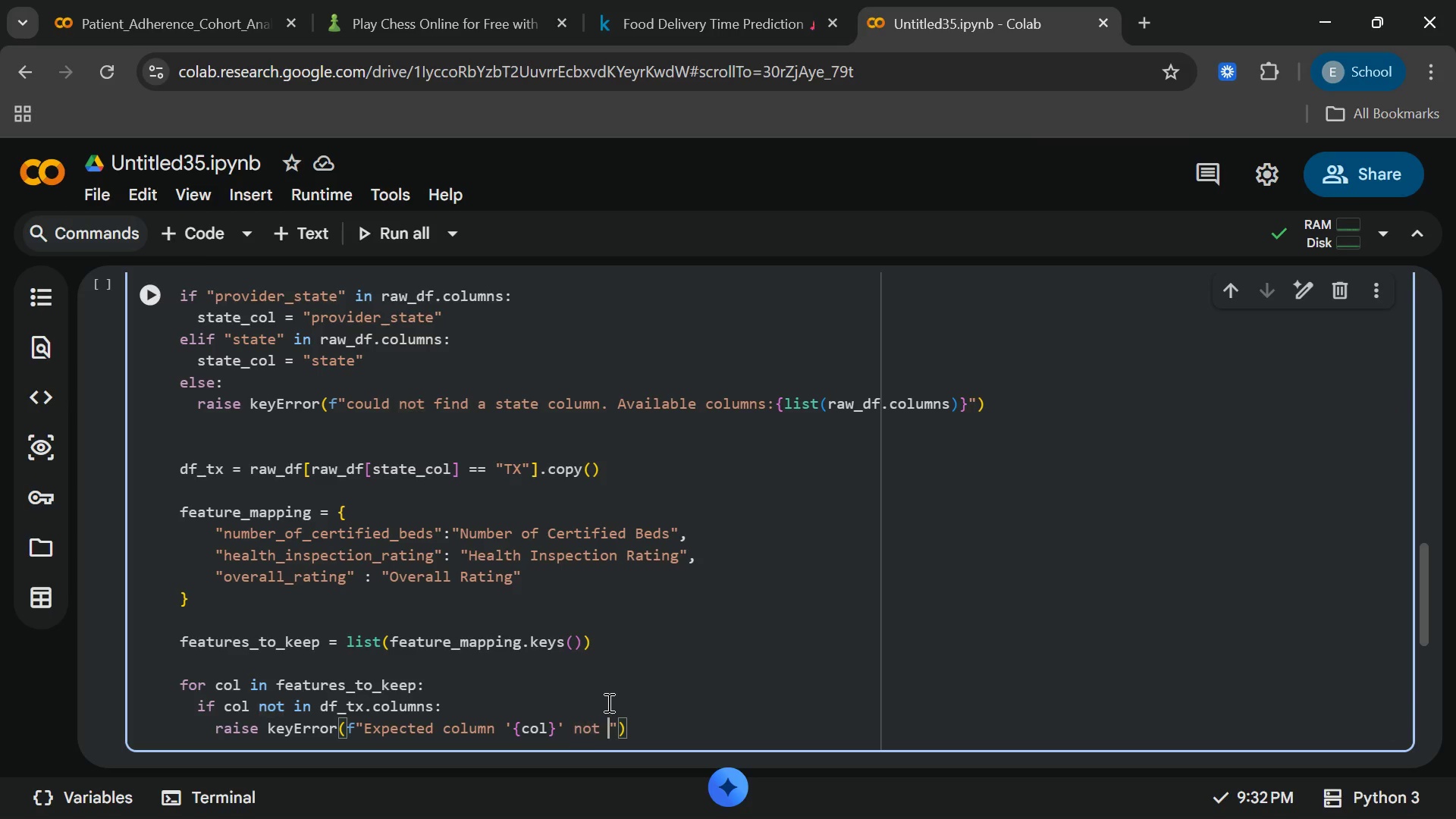 
key(ArrowRight)
 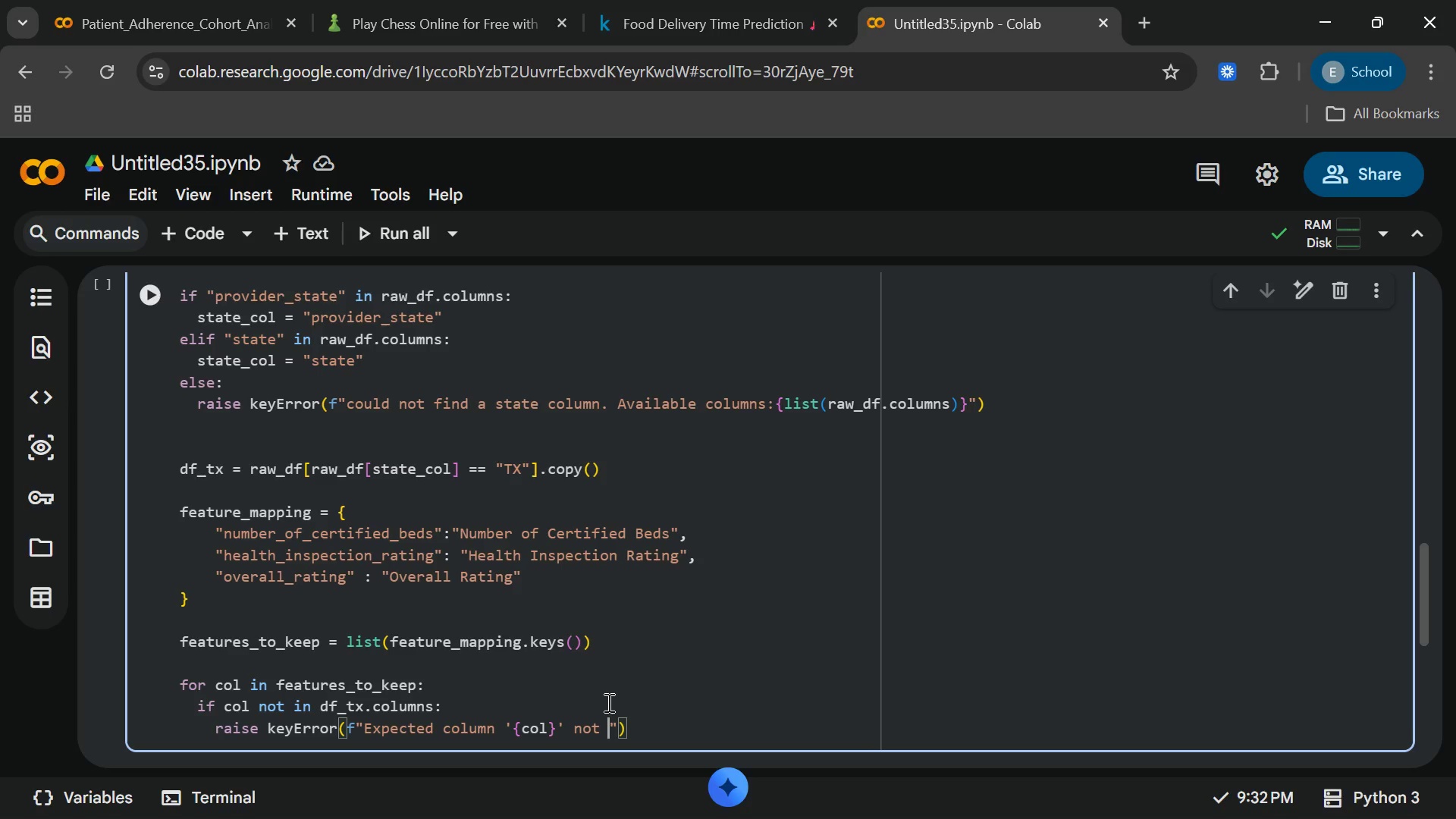 
type(found)
 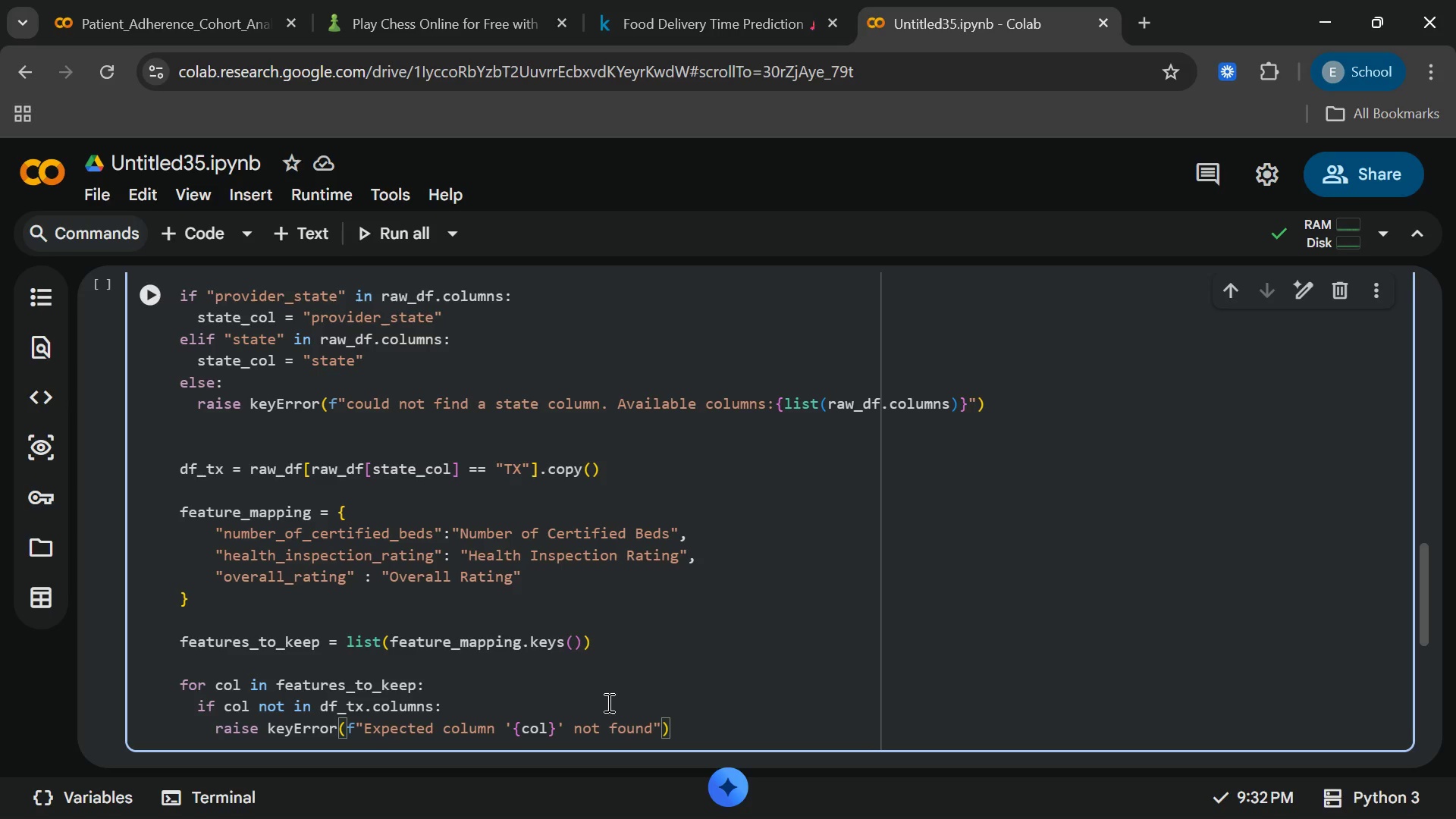 
type(.CMS )
 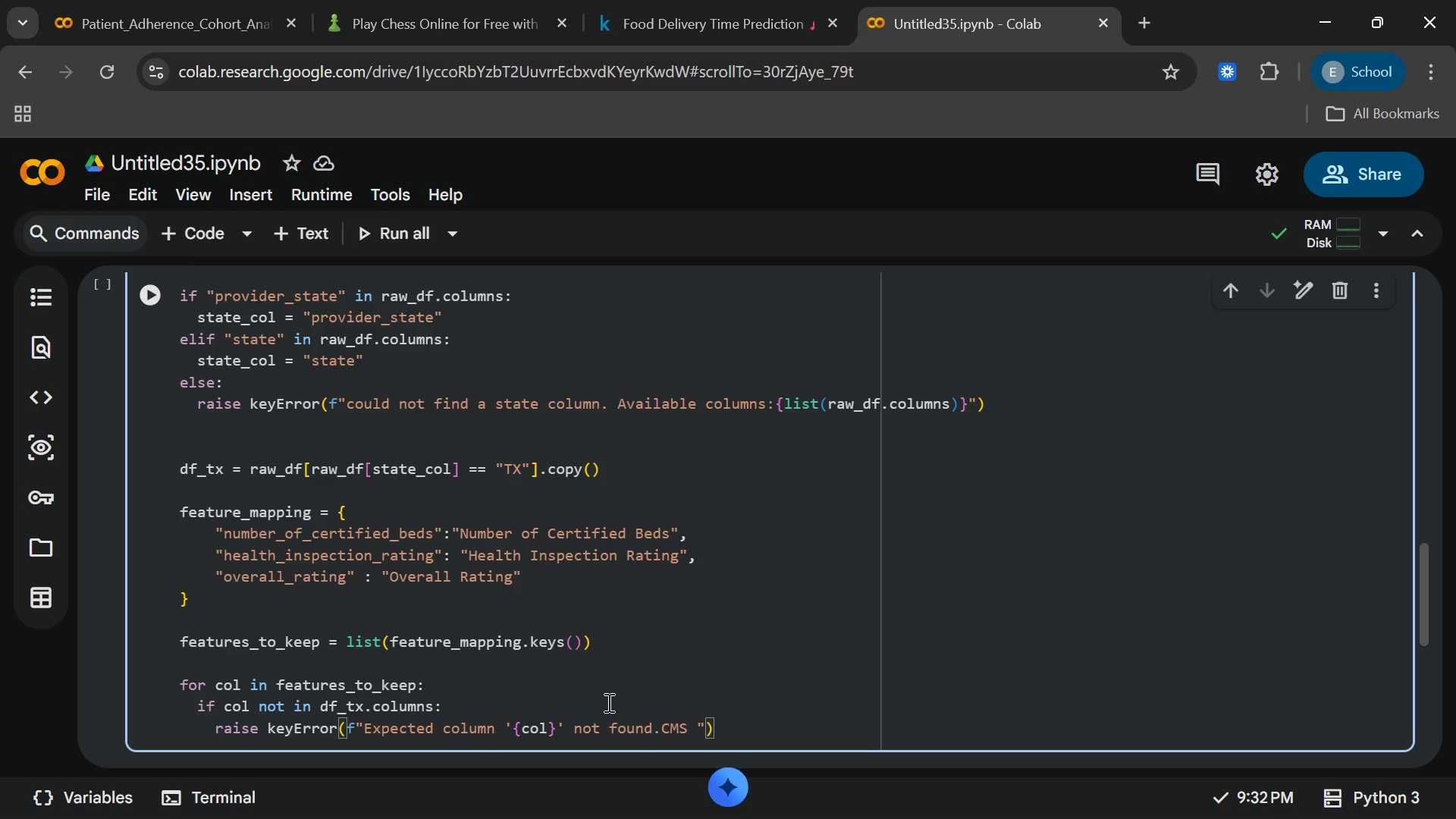 
type(may have changes)
key(Backspace)
type(d)
 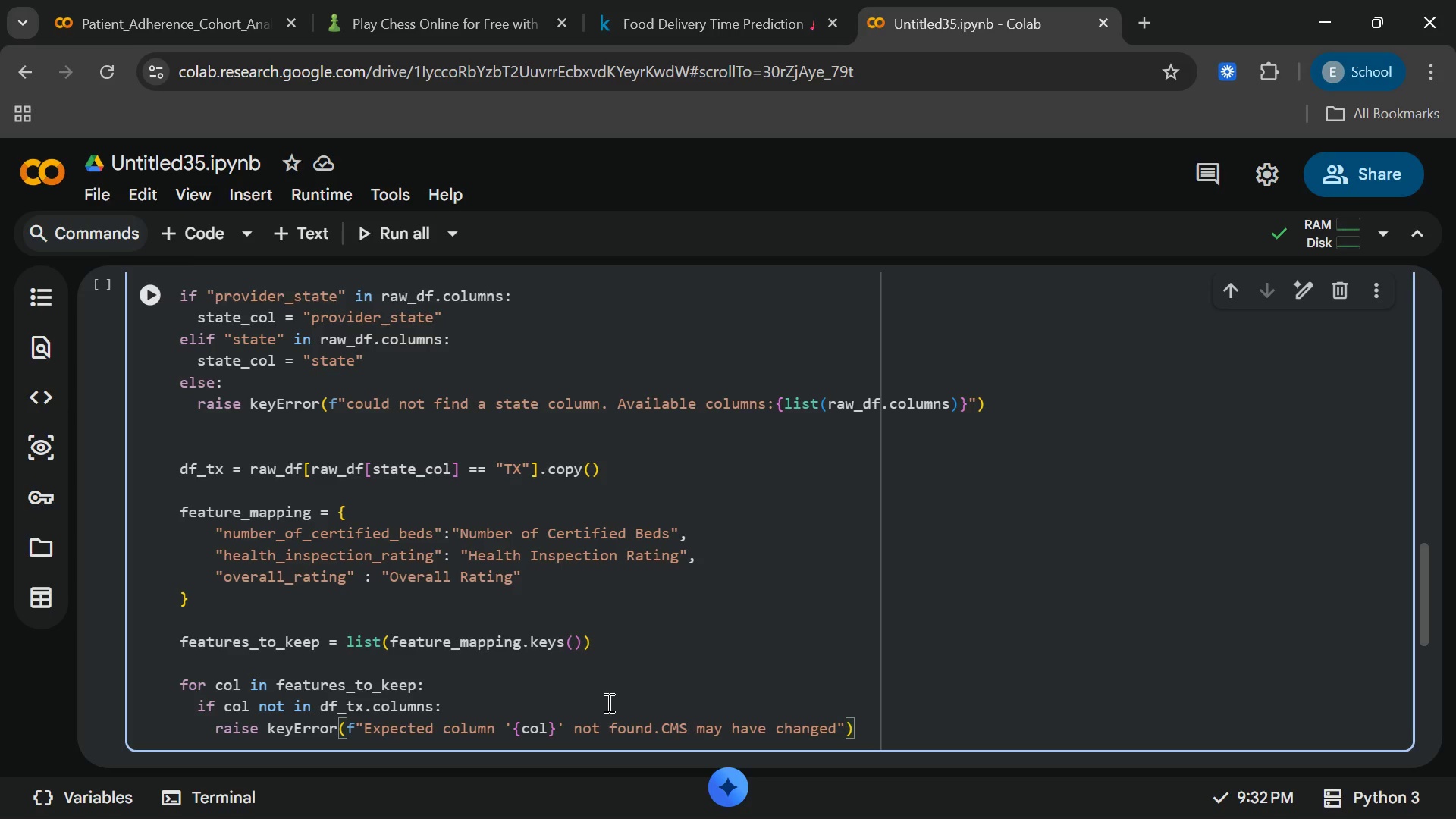 
type( teh)
key(Backspace)
key(Backspace)
type(he schema)
 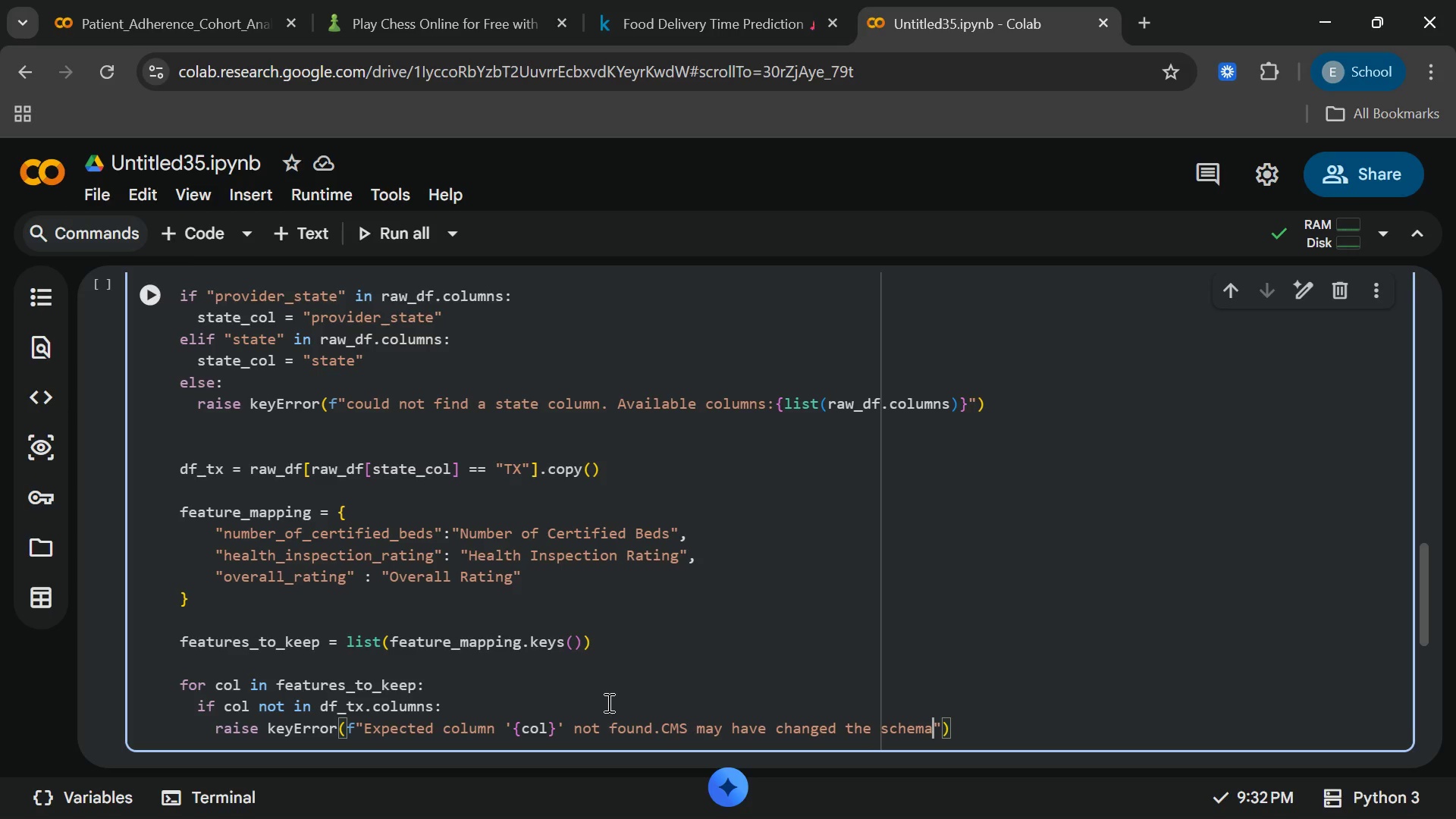 
type(.Available c;)
key(Backspace)
type(olumns)
 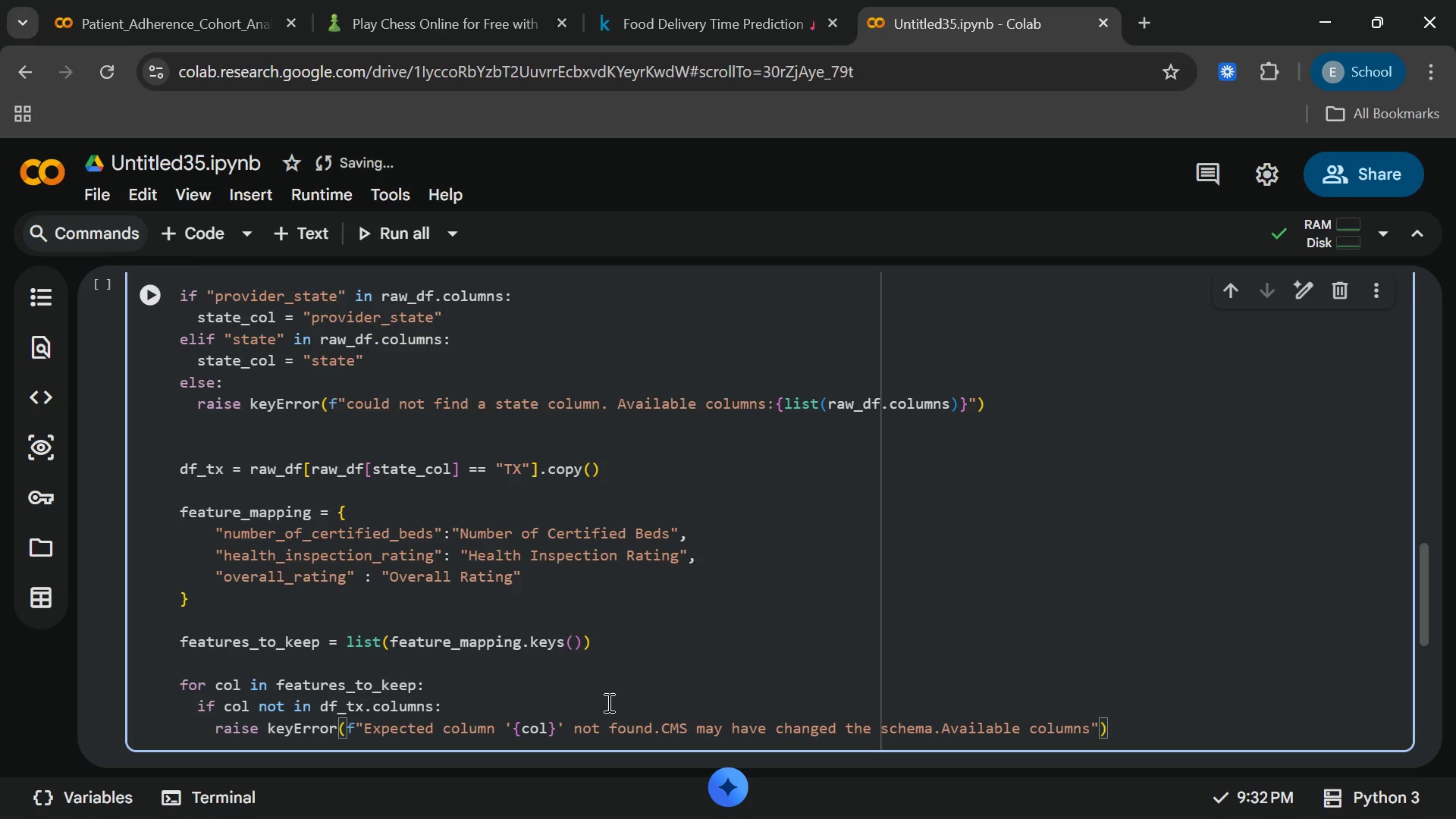 
wait(28.06)
 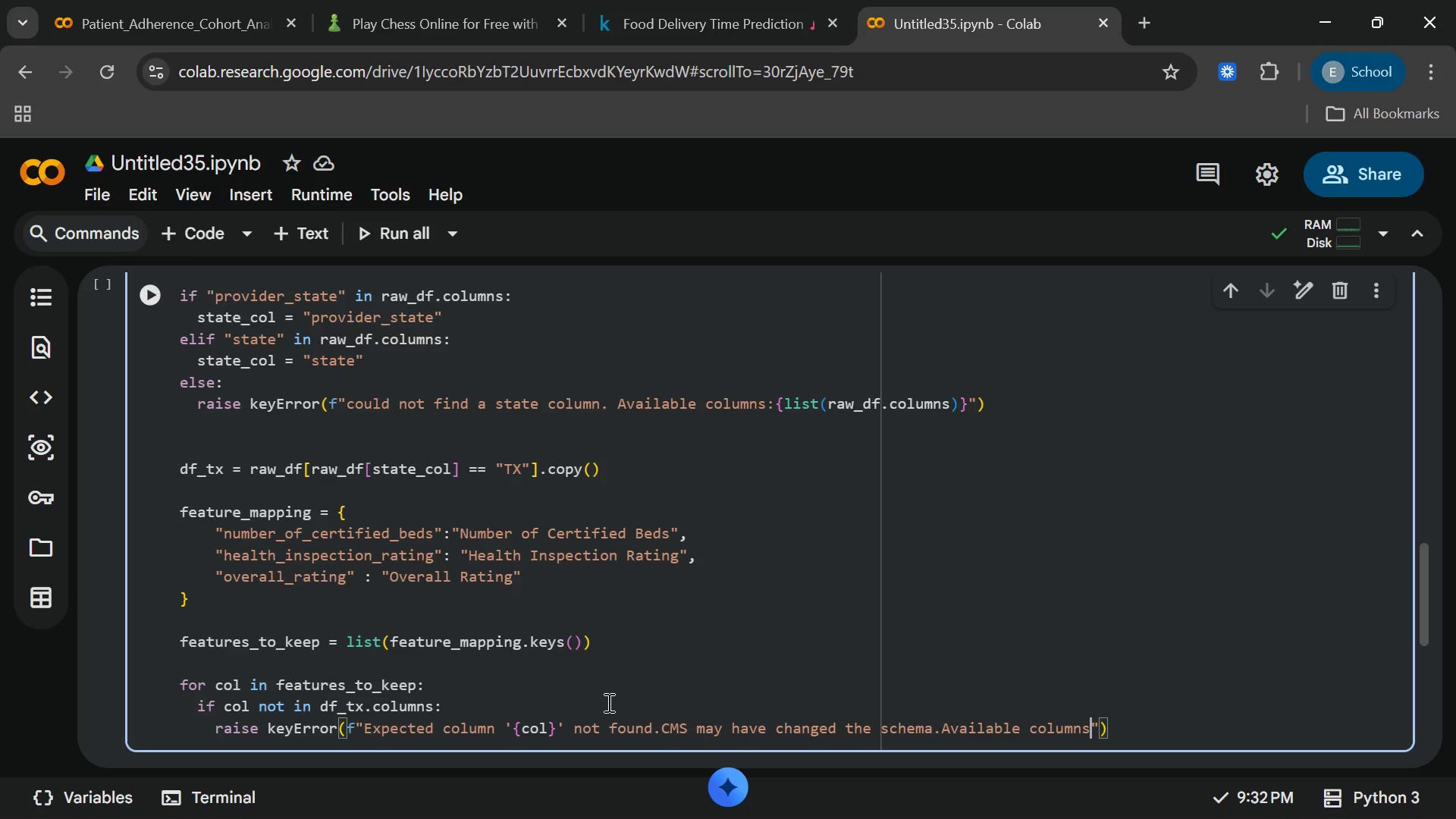 
type(:{list)
 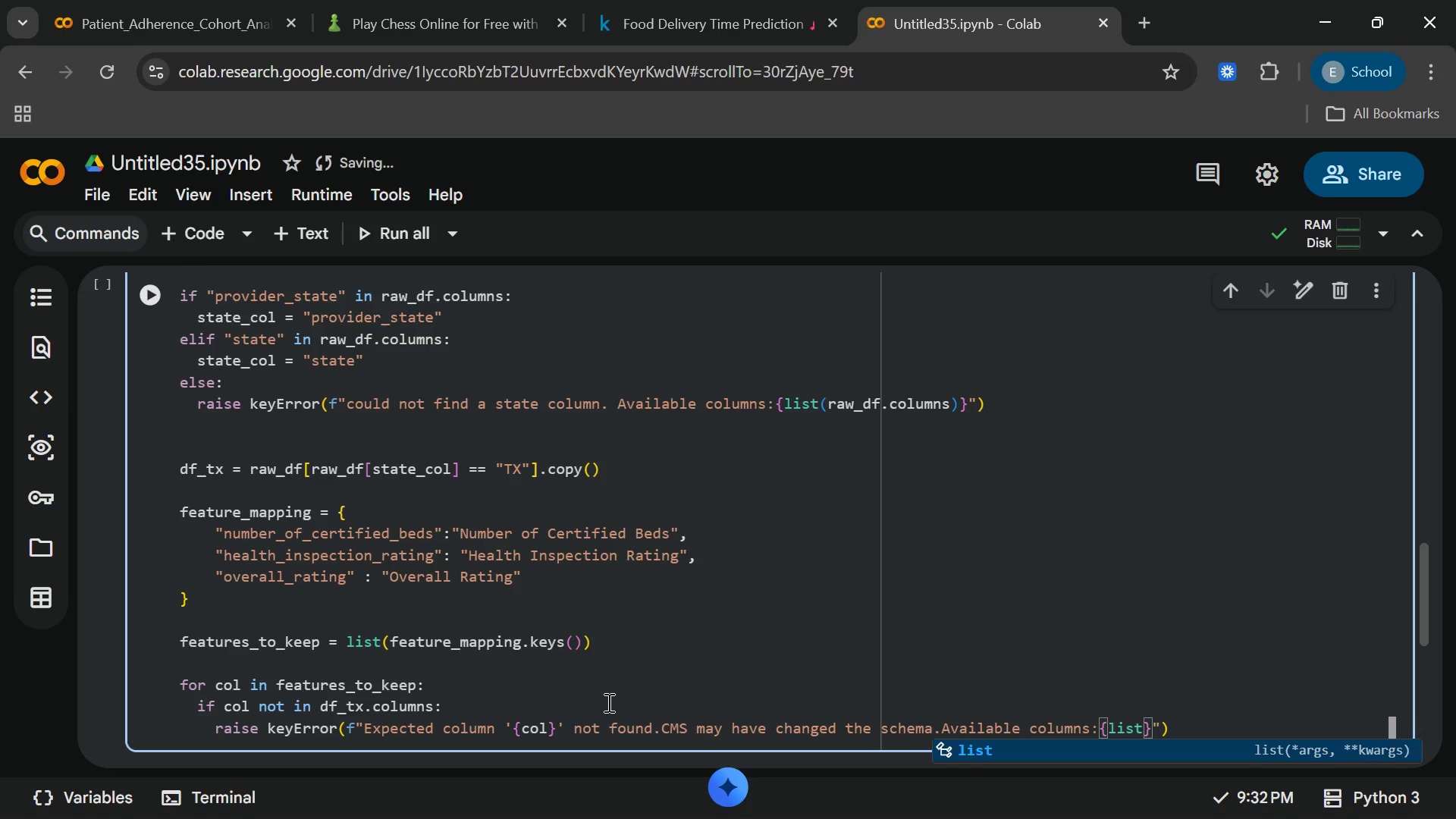 
wait(11.22)
 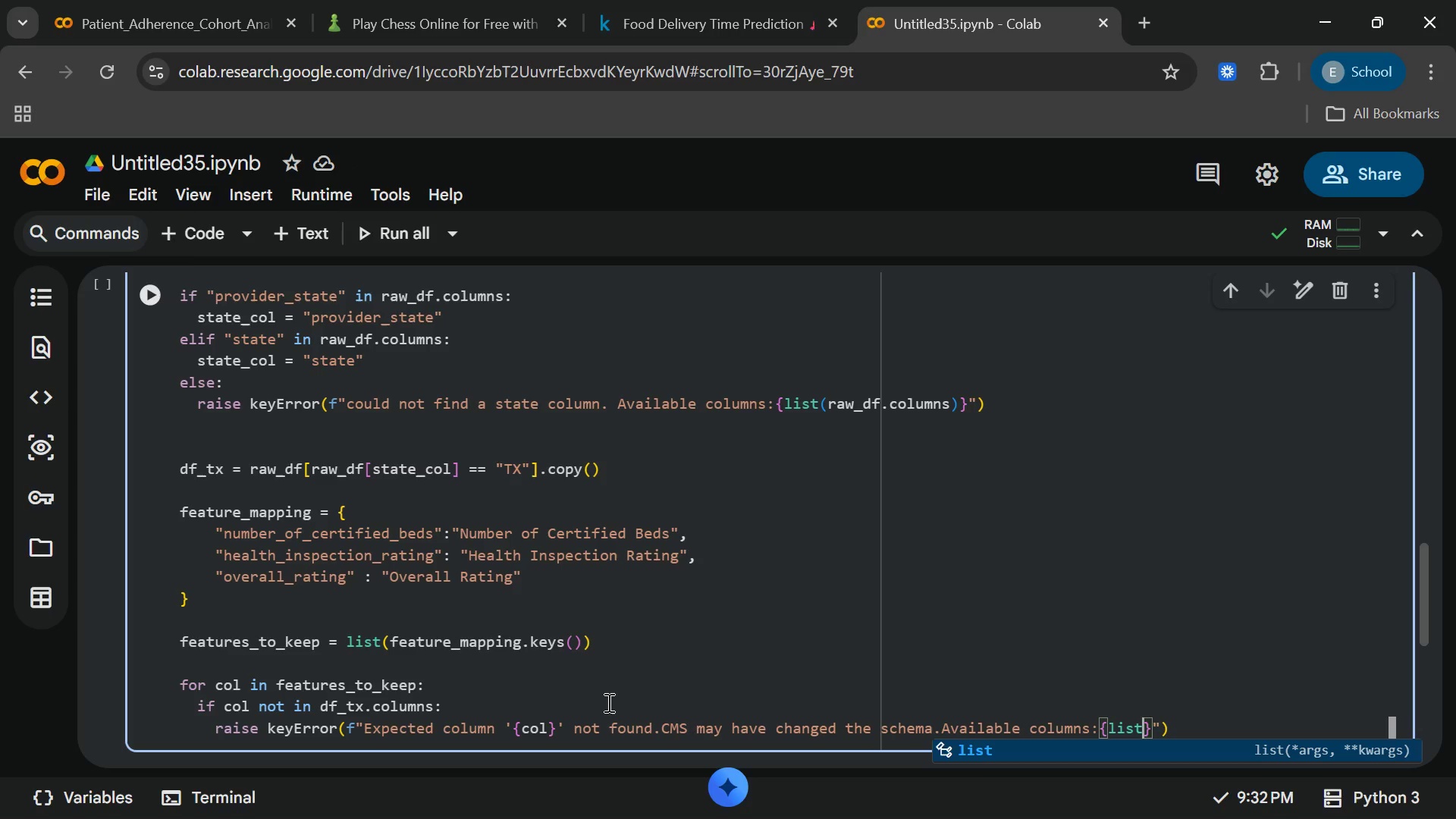 
type((df_tf.coumn)
 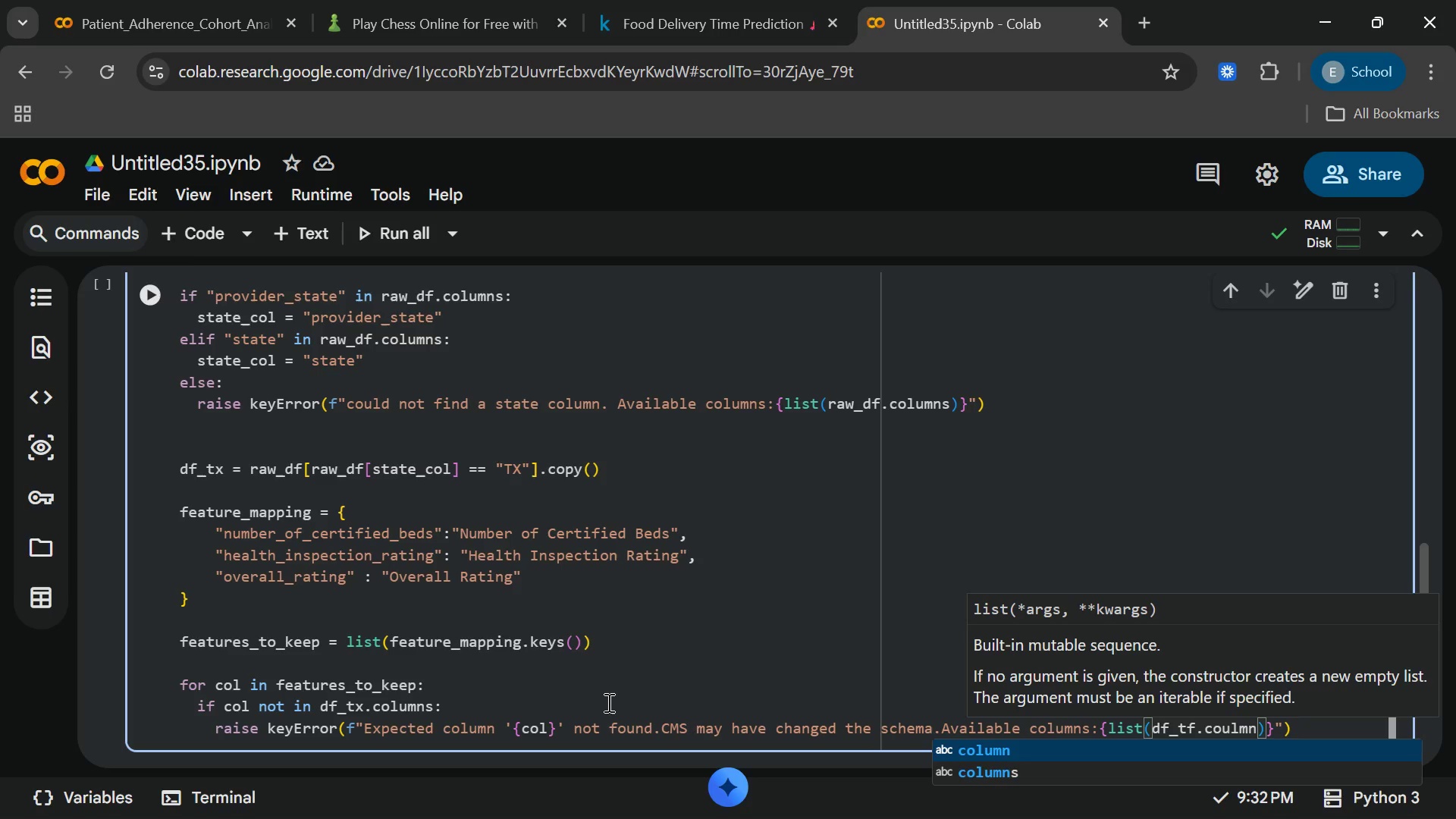 
 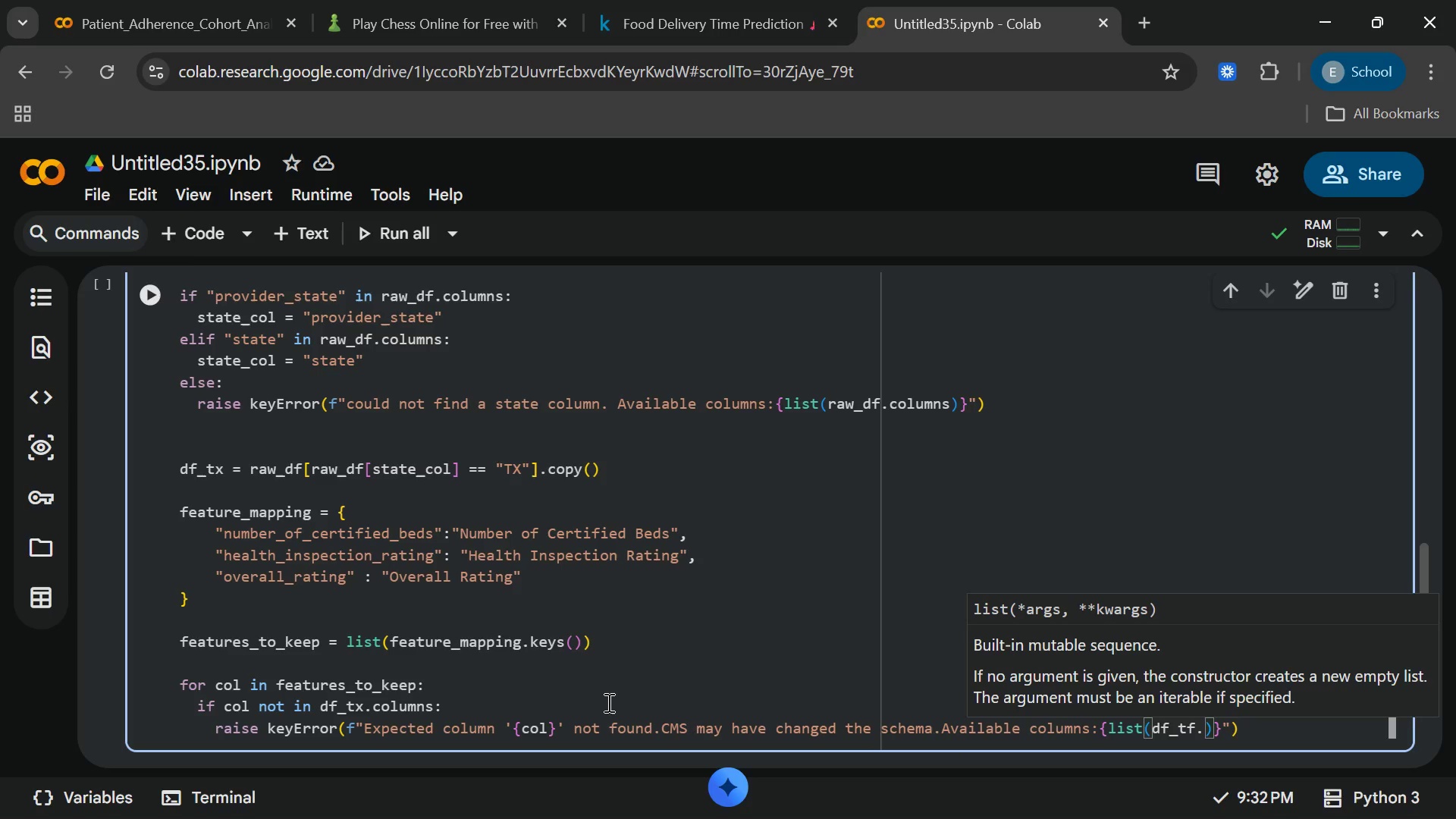 
hold_key(key=L, duration=0.31)
 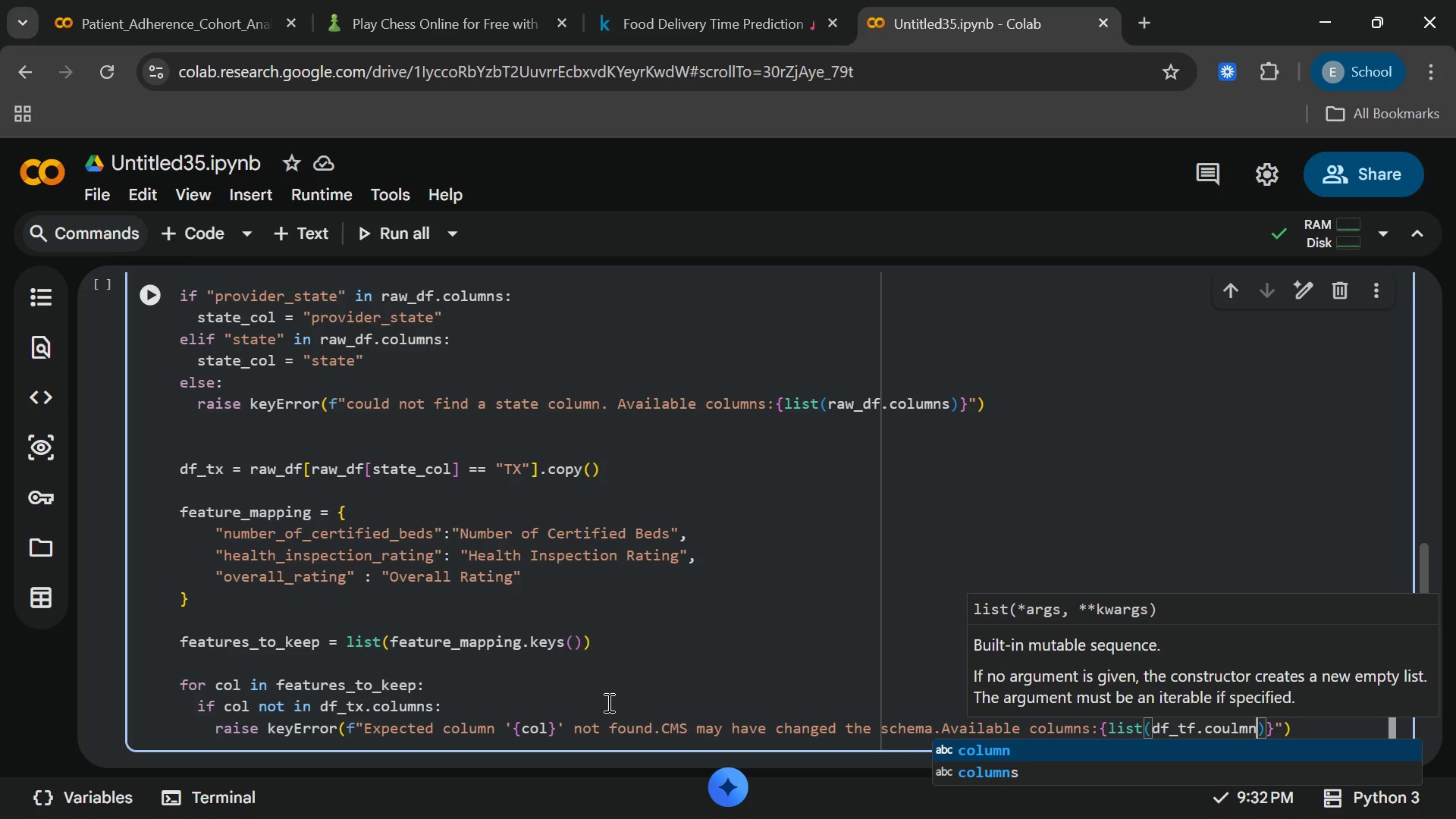 
key(Enter)
 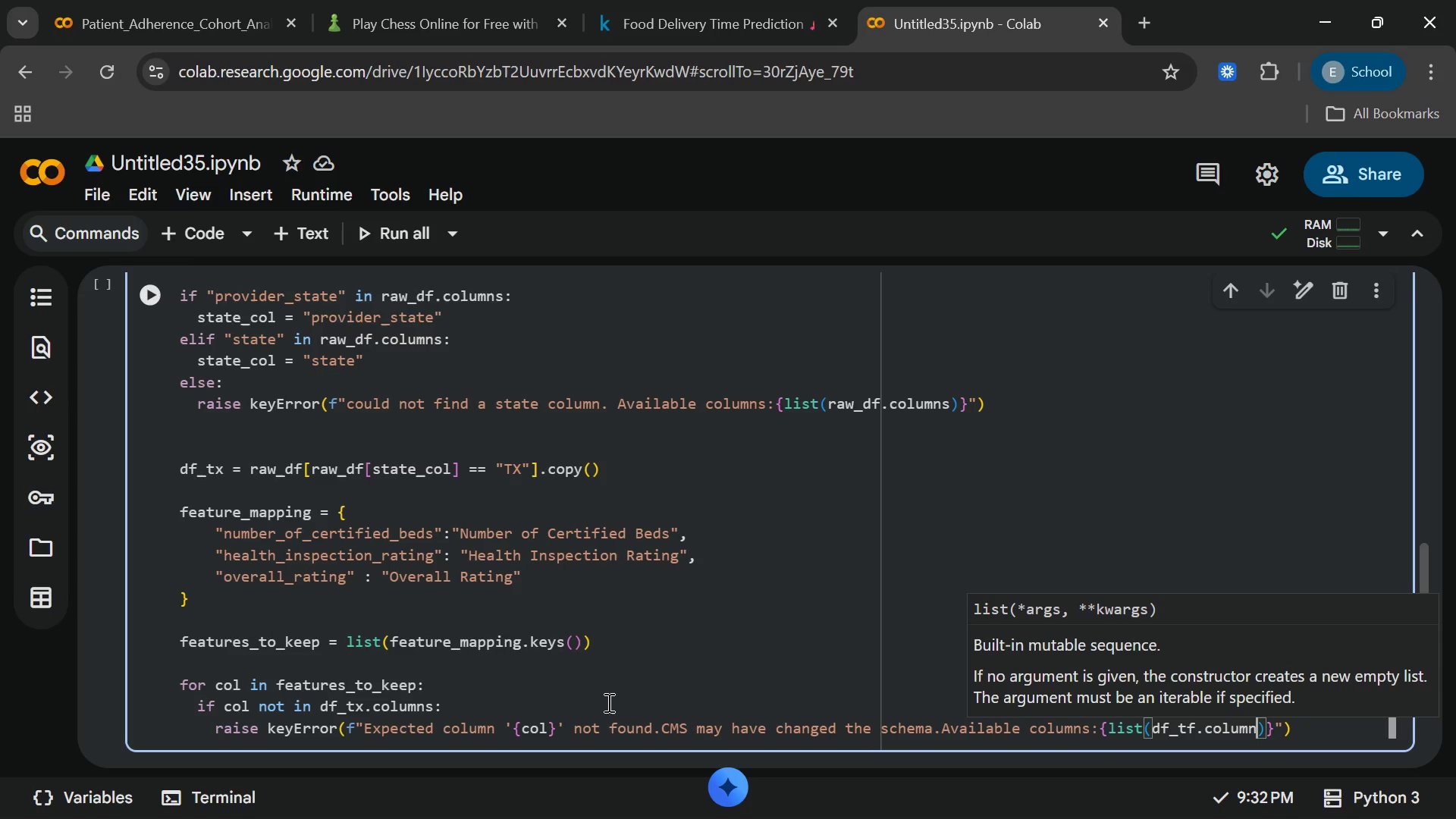 
wait(8.14)
 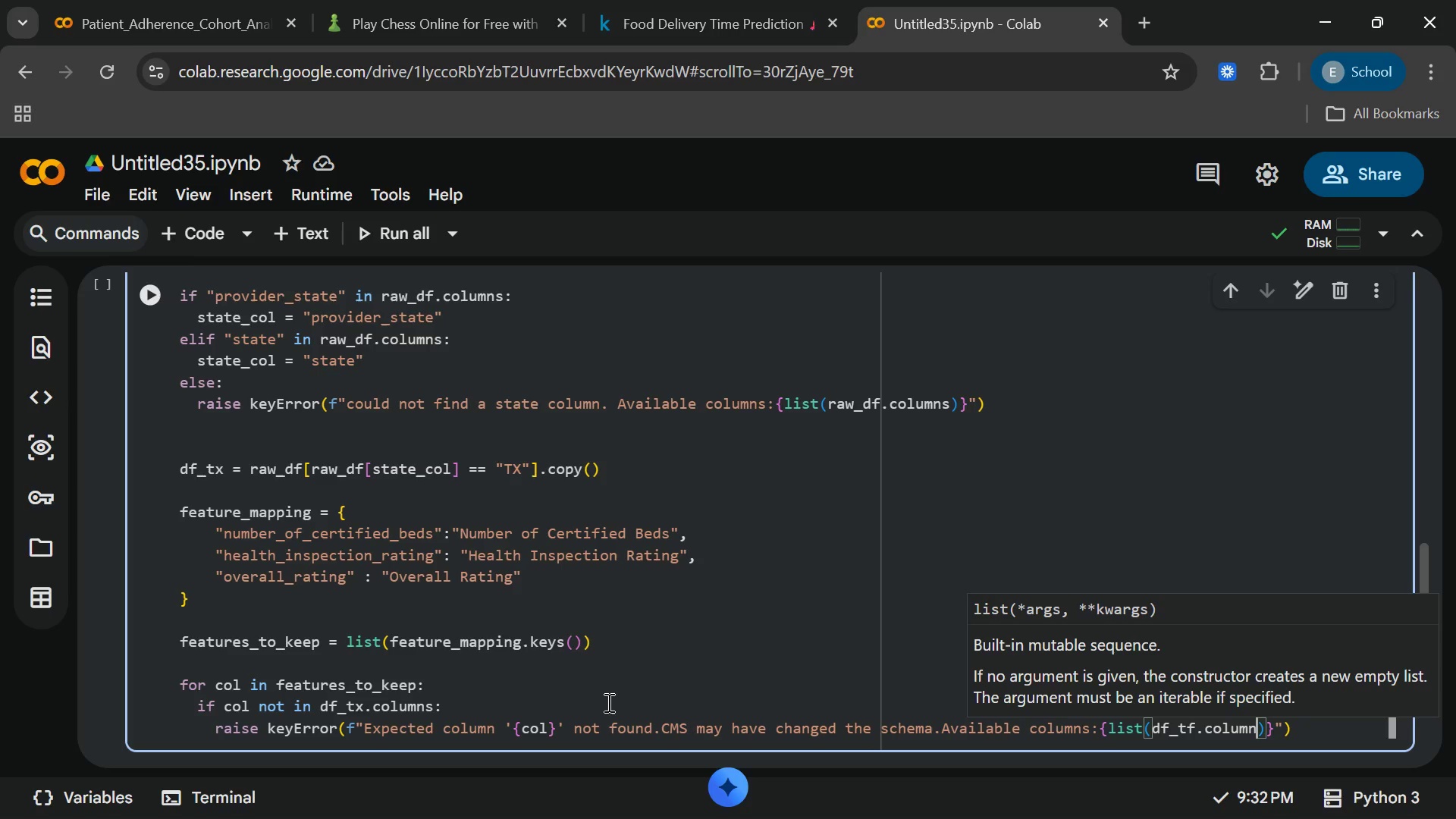 
key(End)
 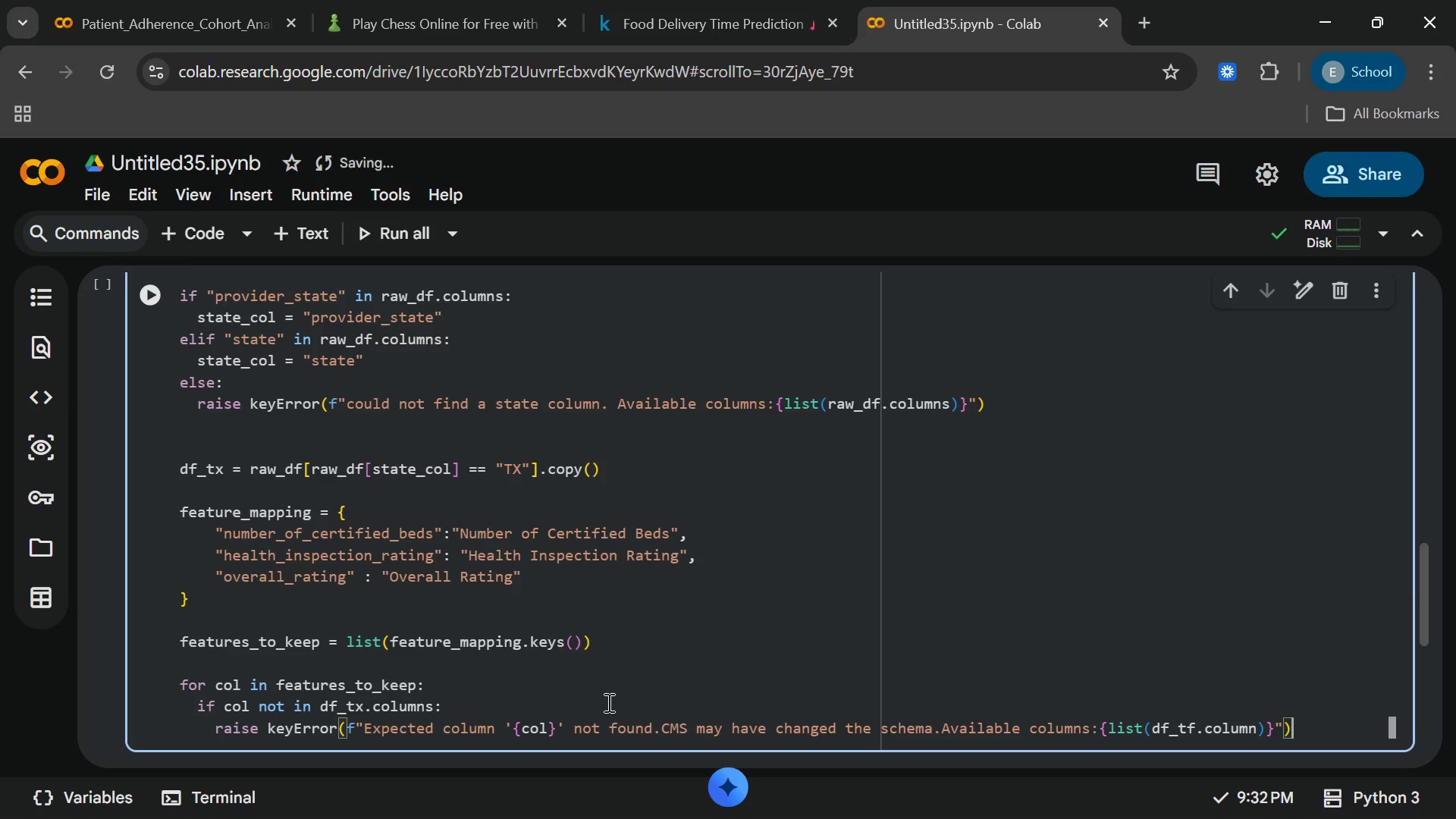 
key(Enter)
 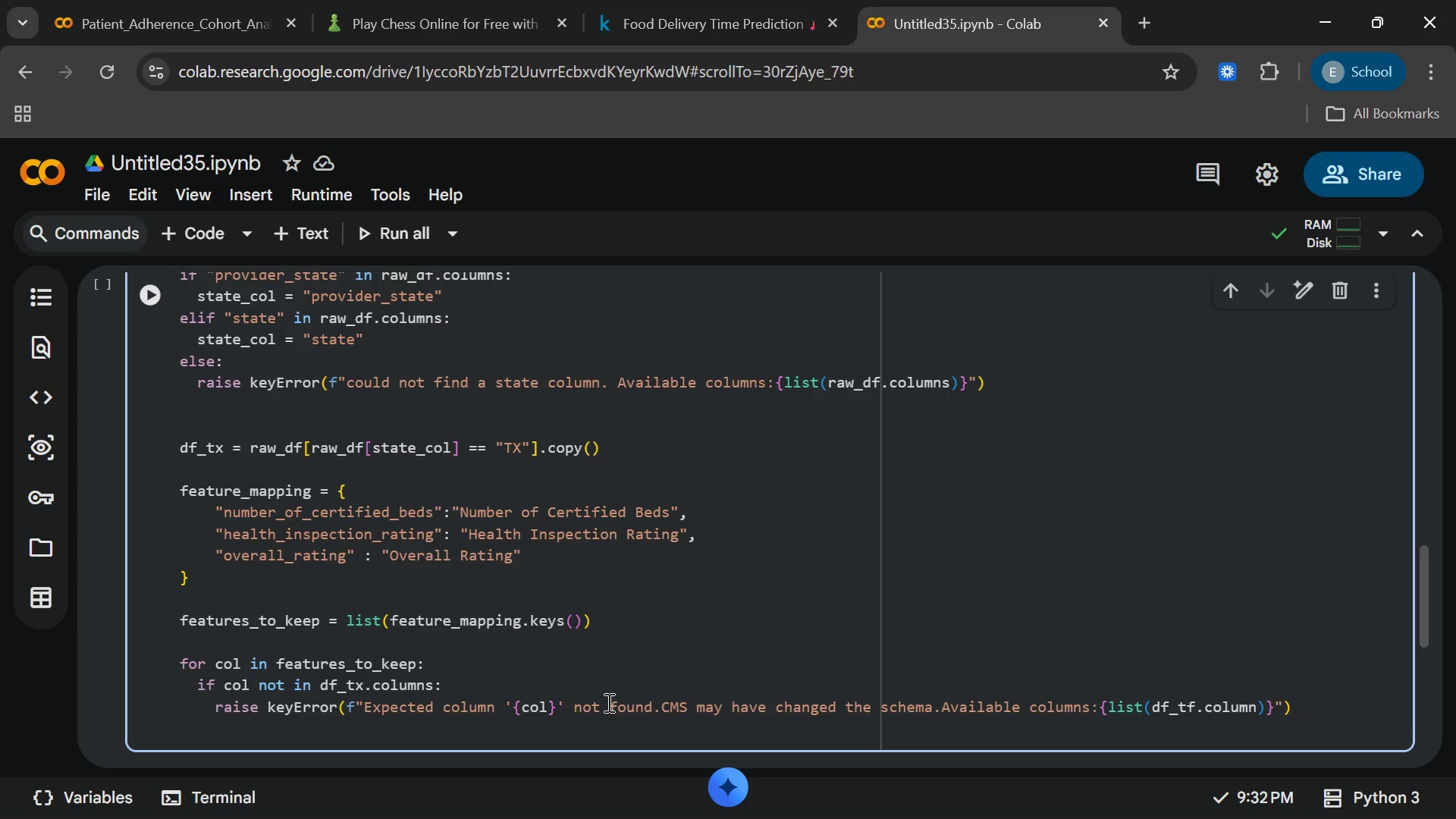 
key(Enter)
 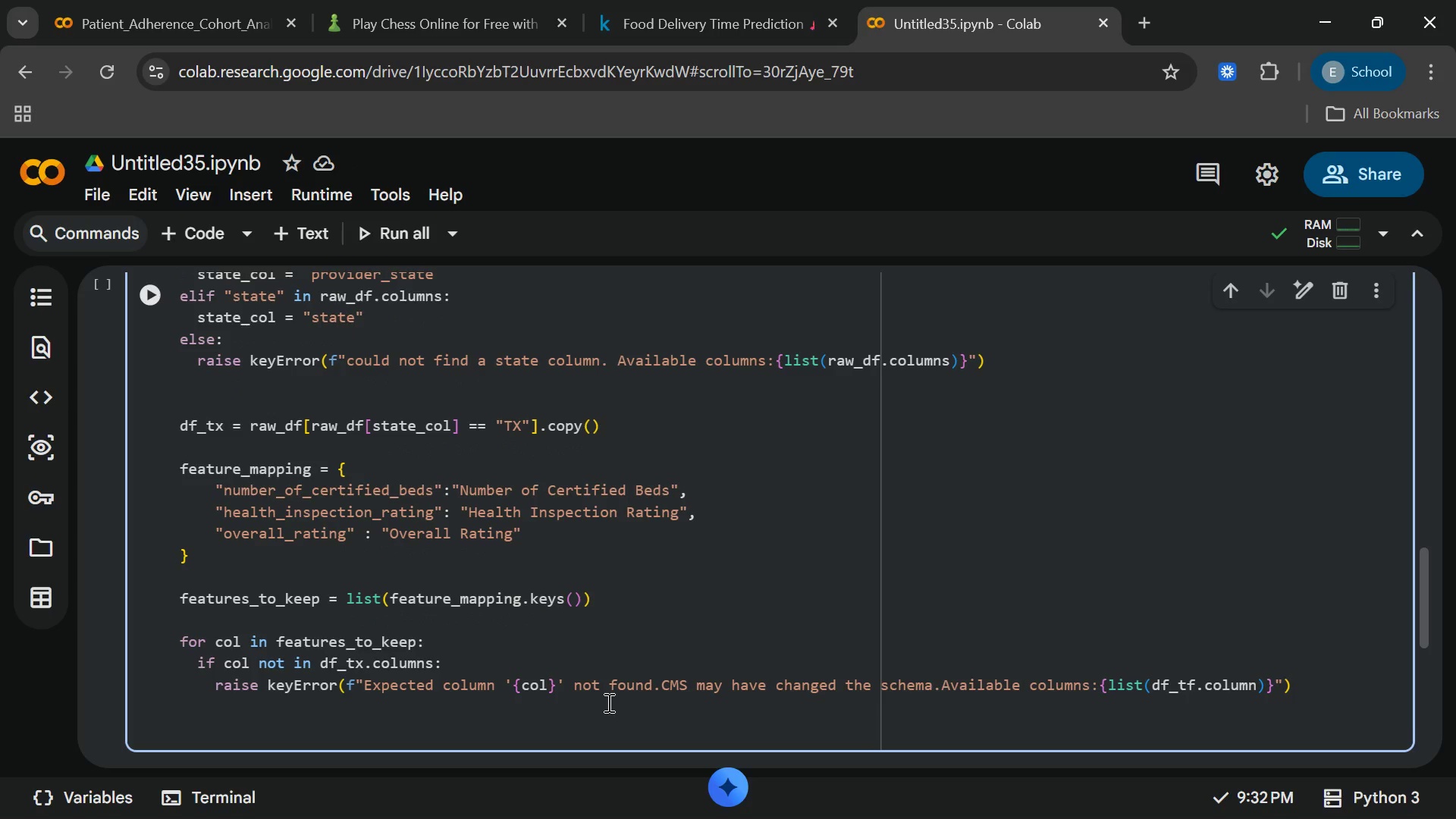 
key(Backspace)
 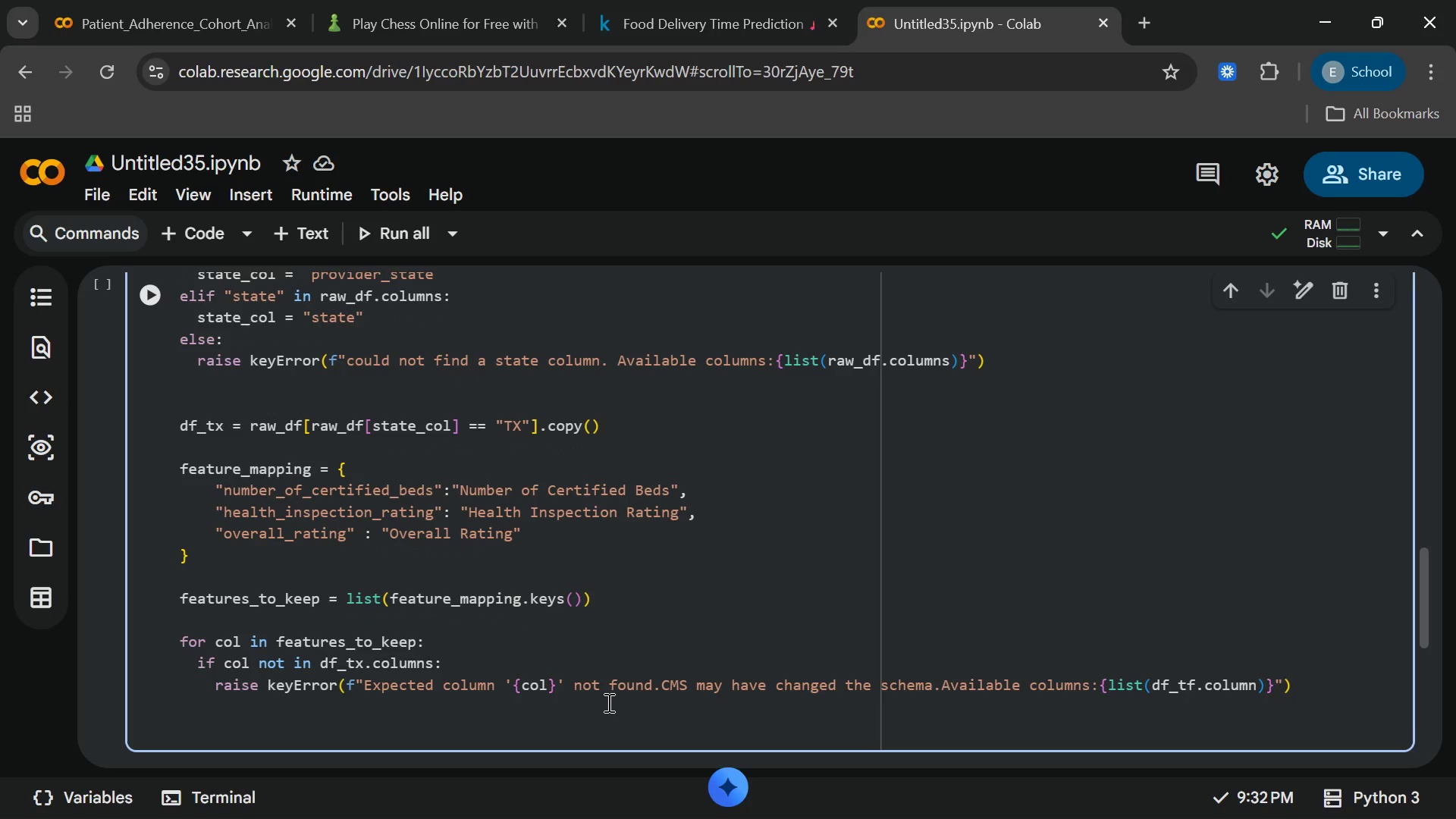 
key(Backspace)
 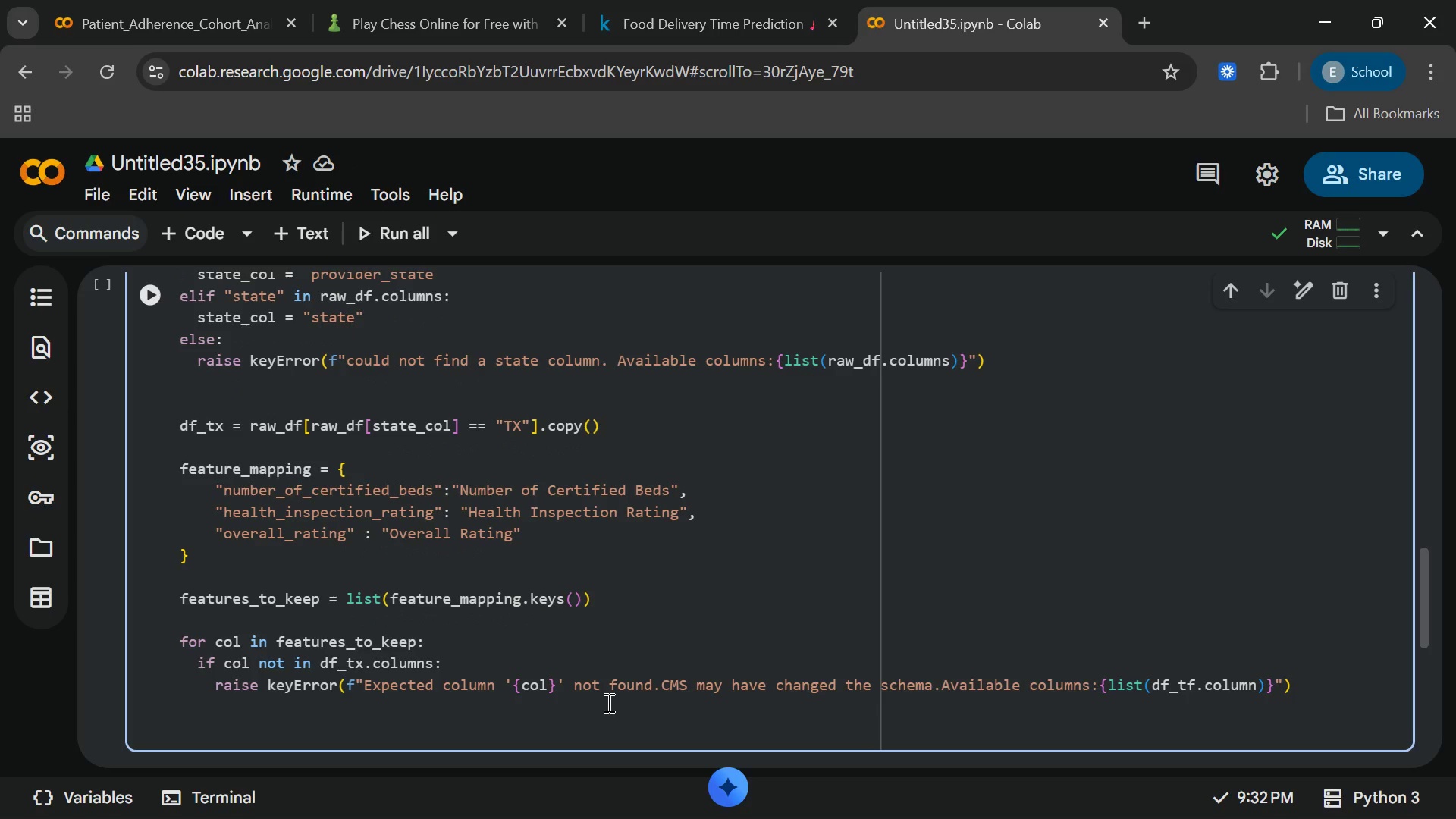 
key(Enter)
 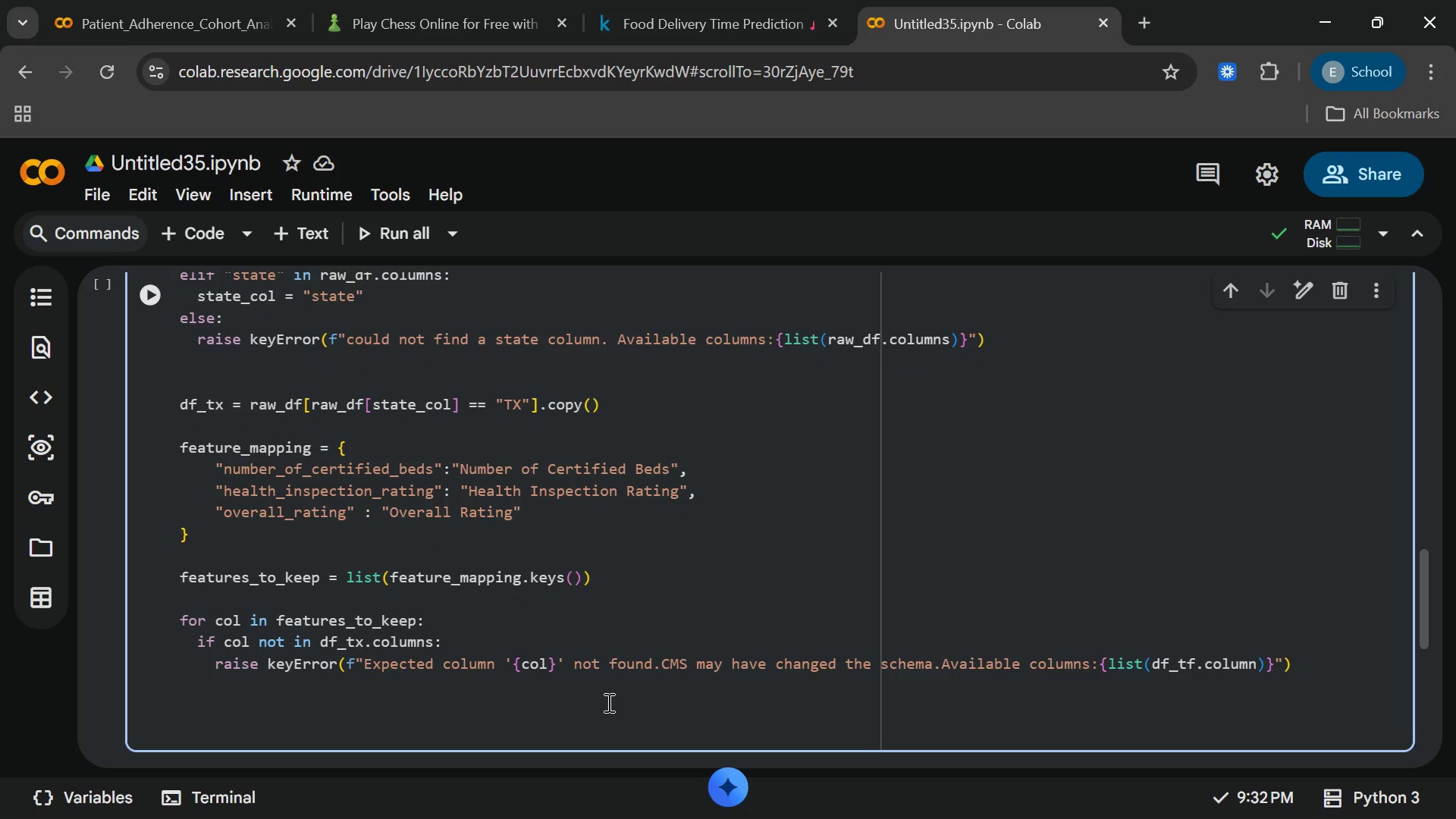 
type(df df)
key(Backspace)
key(Backspace)
key(Backspace)
type( = df_tx)
 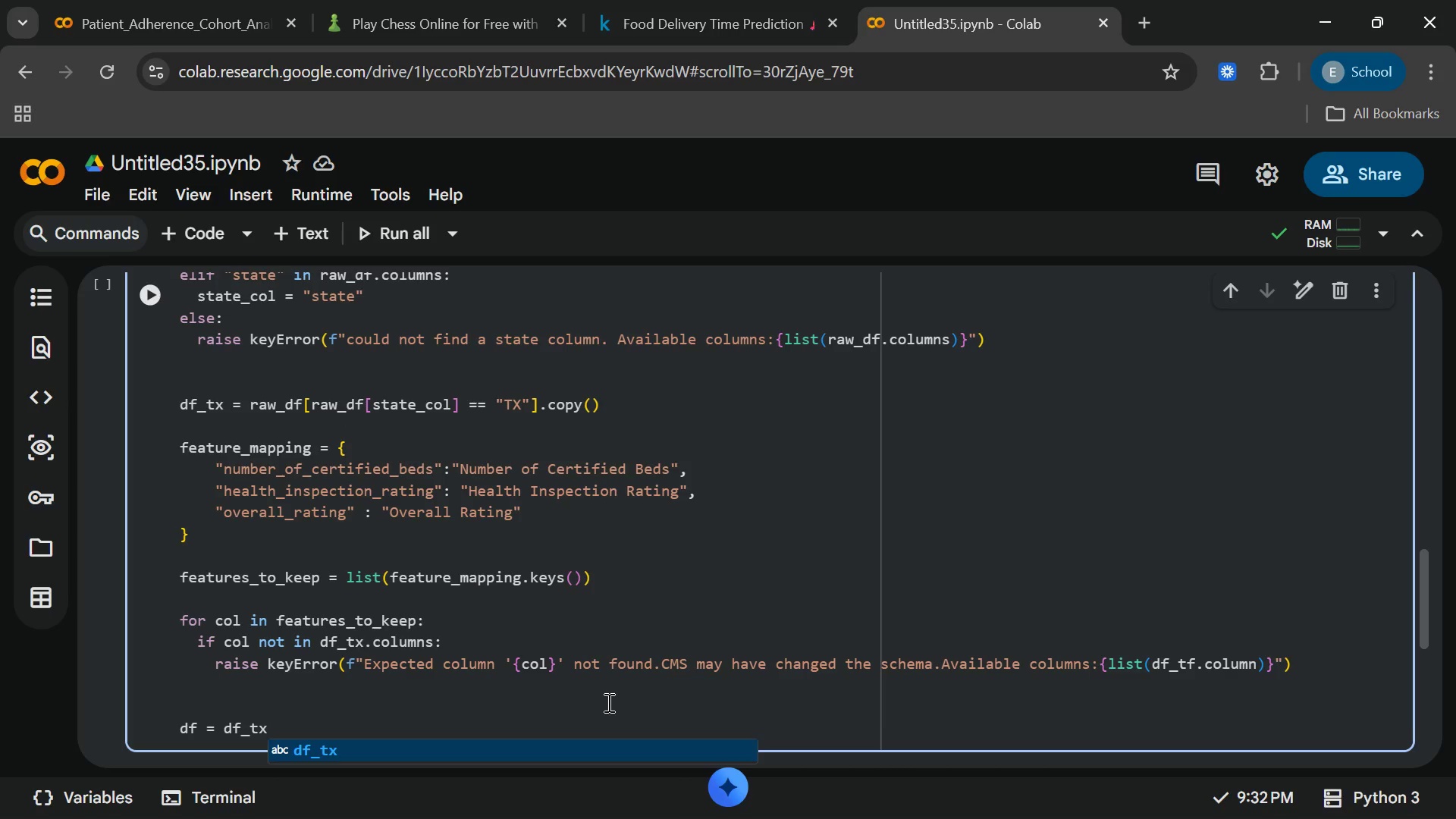 
key(BracketLeft)
 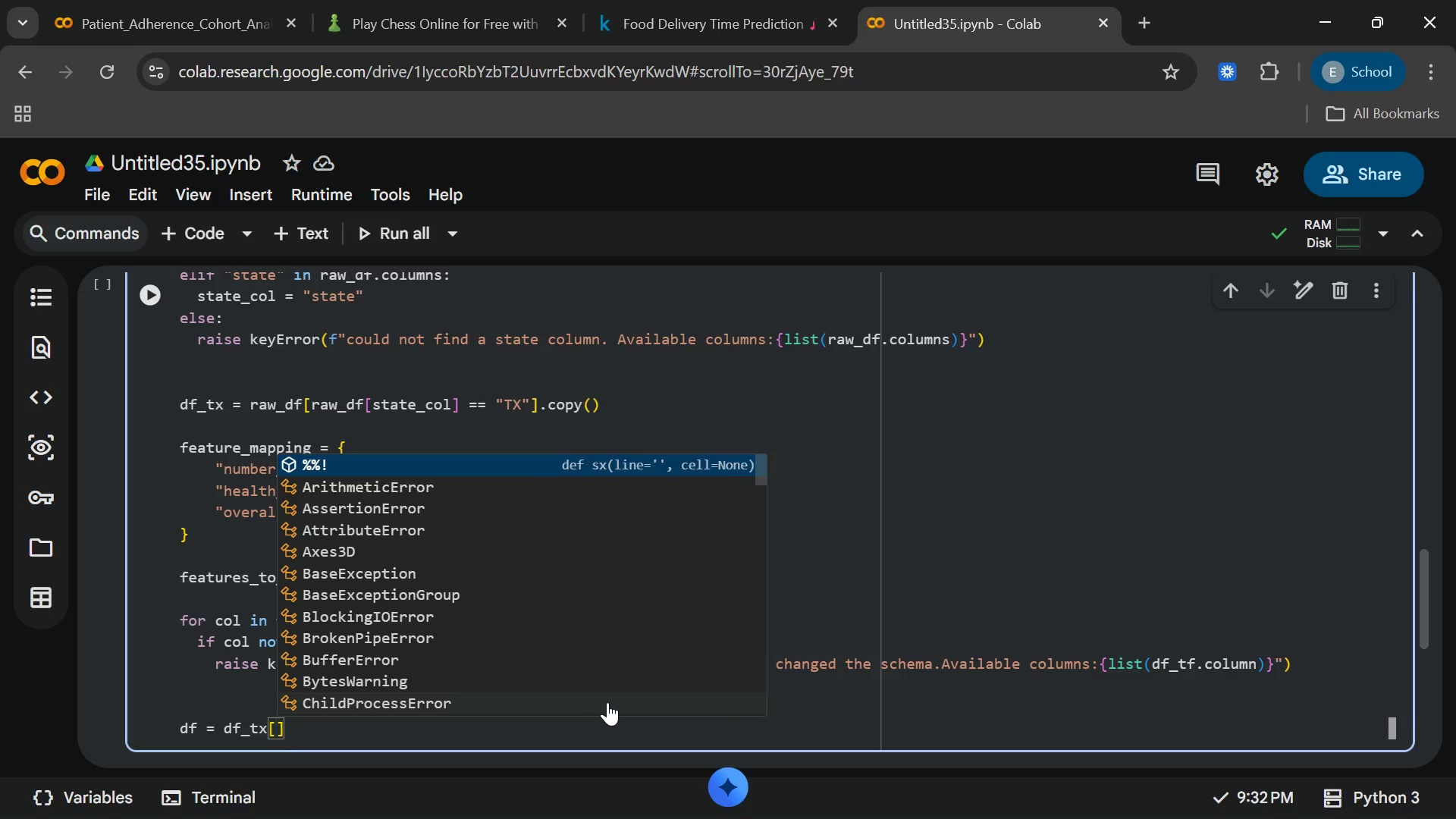 
type(feature)
 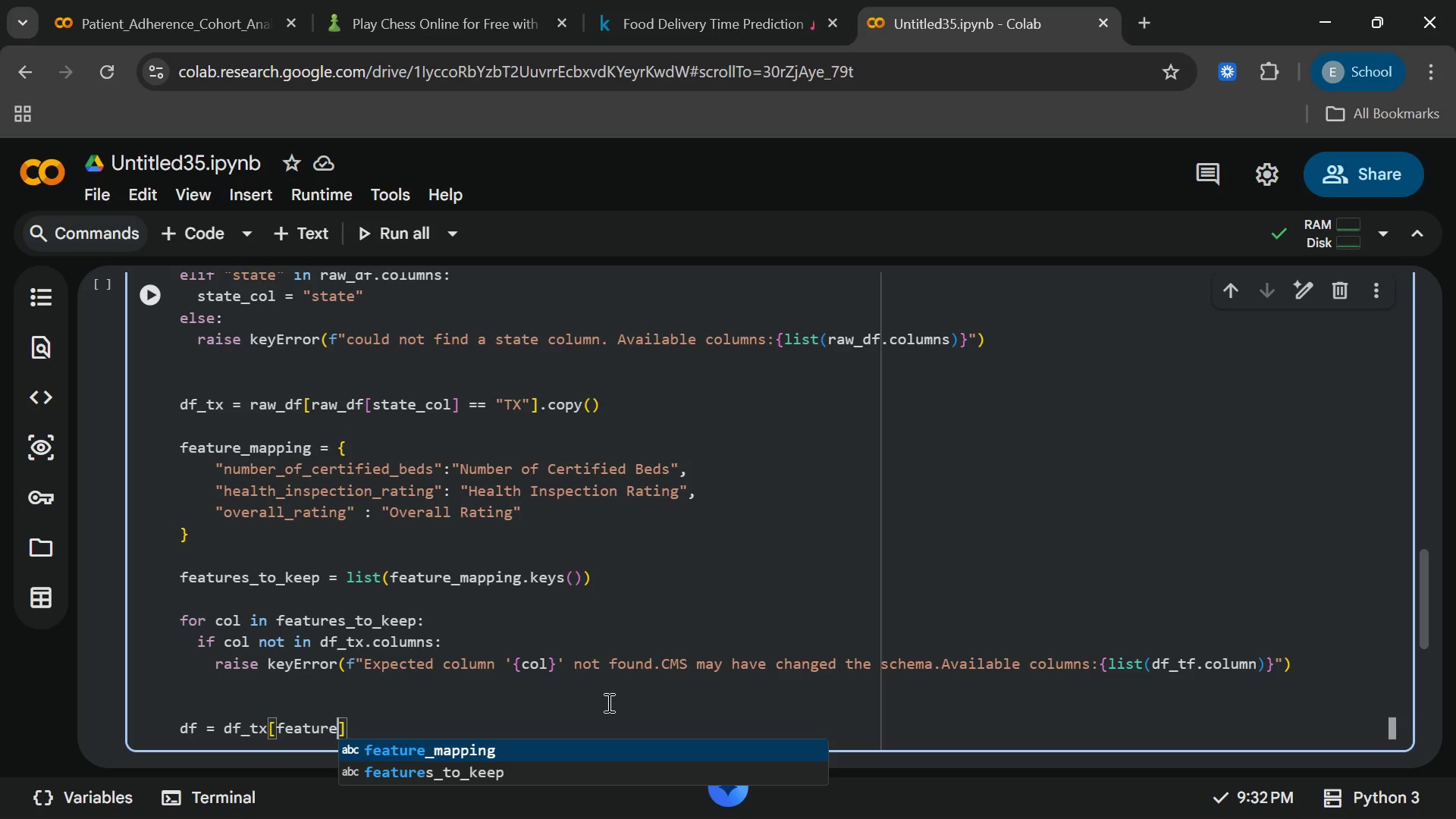 
wait(6.94)
 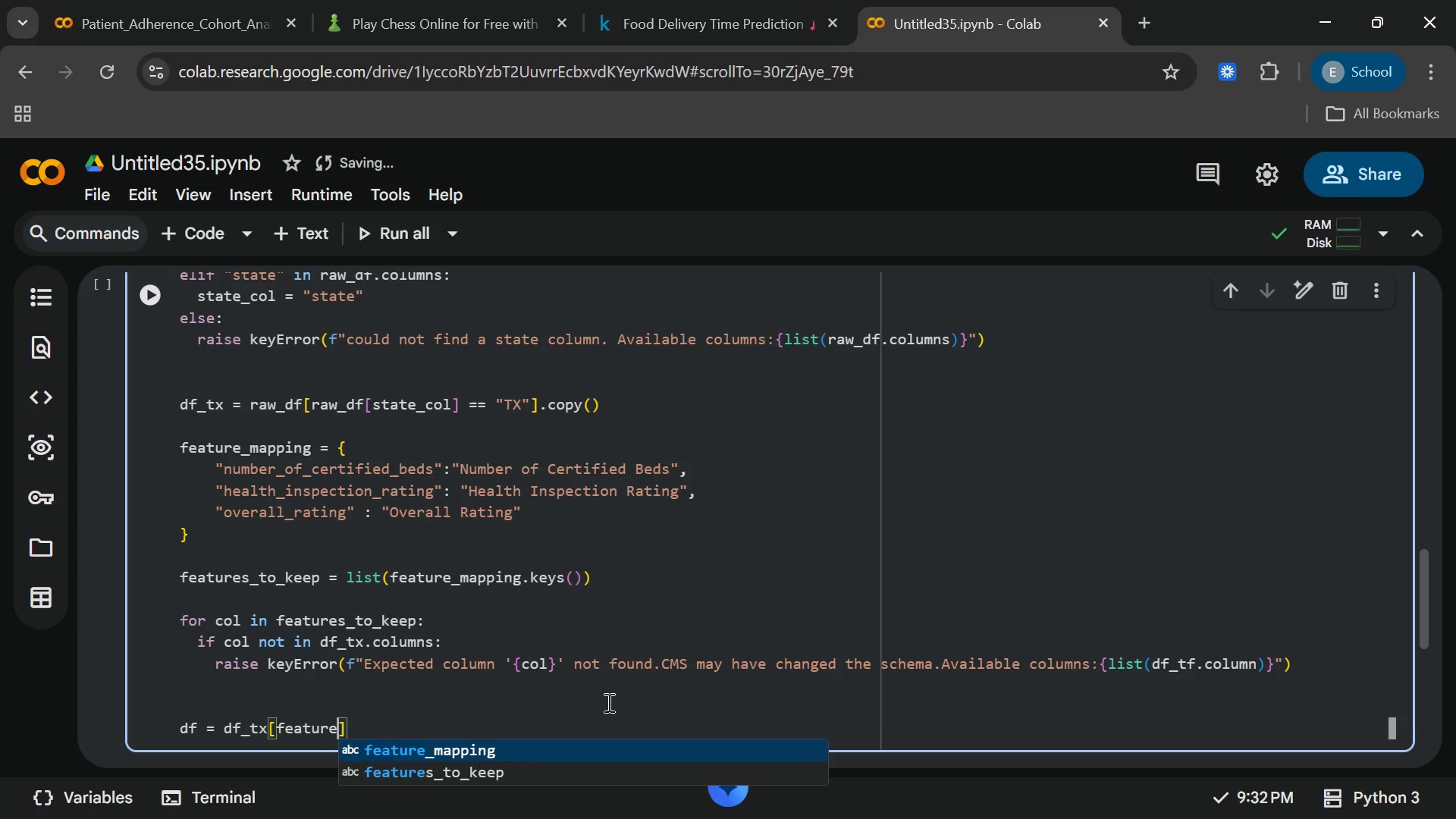 
left_click([589, 777])
 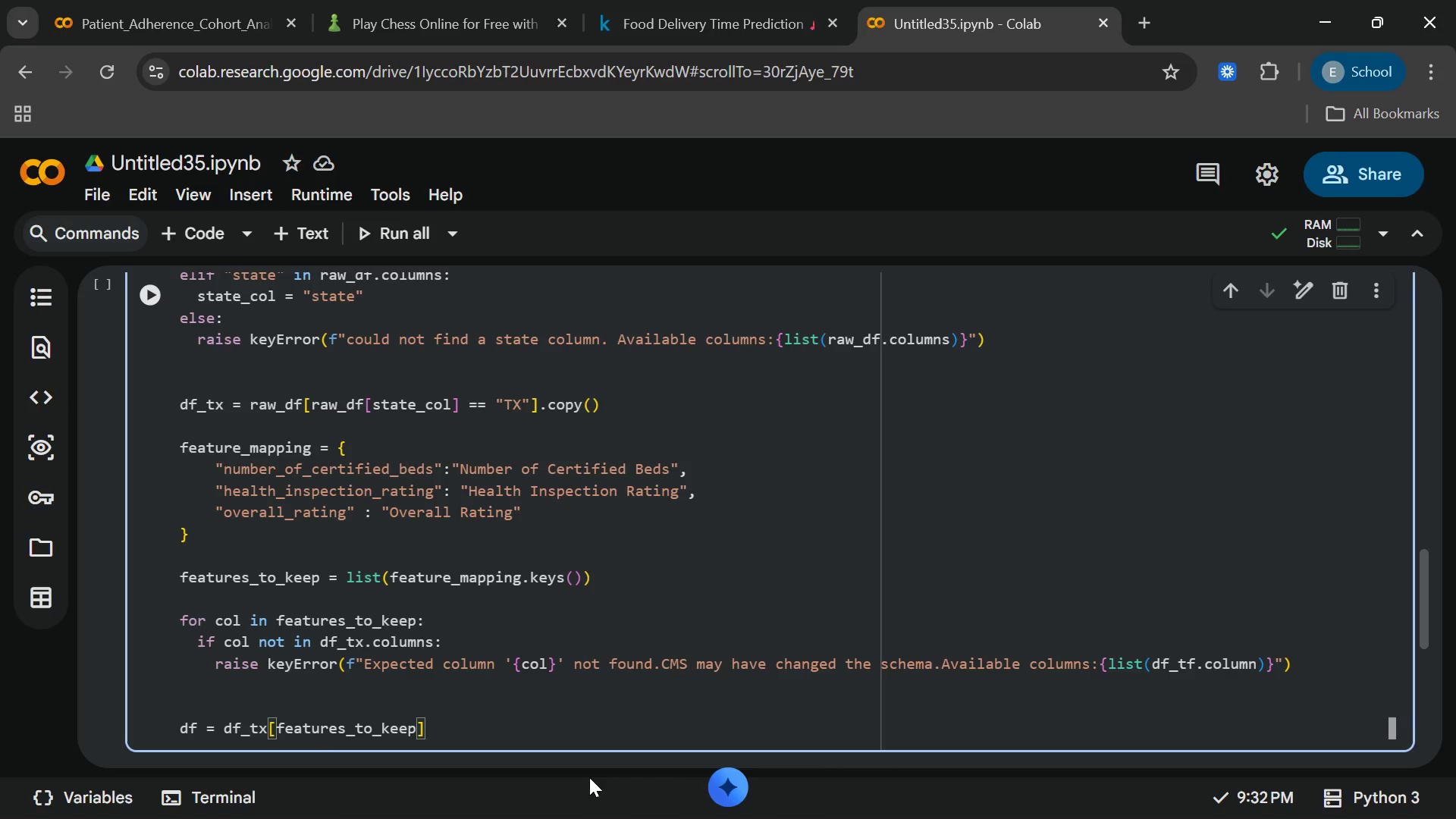 
type([End].copy([End])
 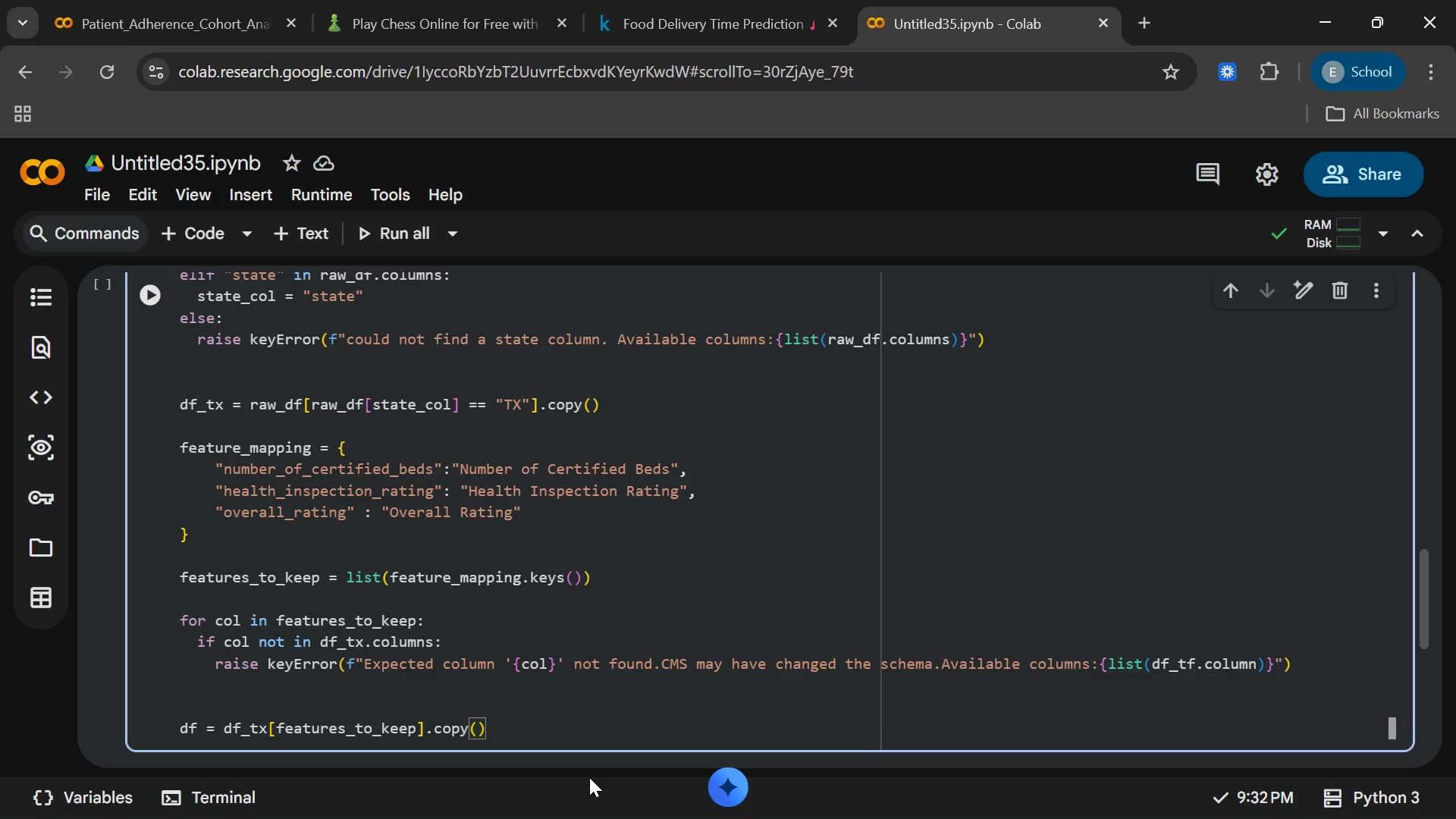 
key(Enter)
 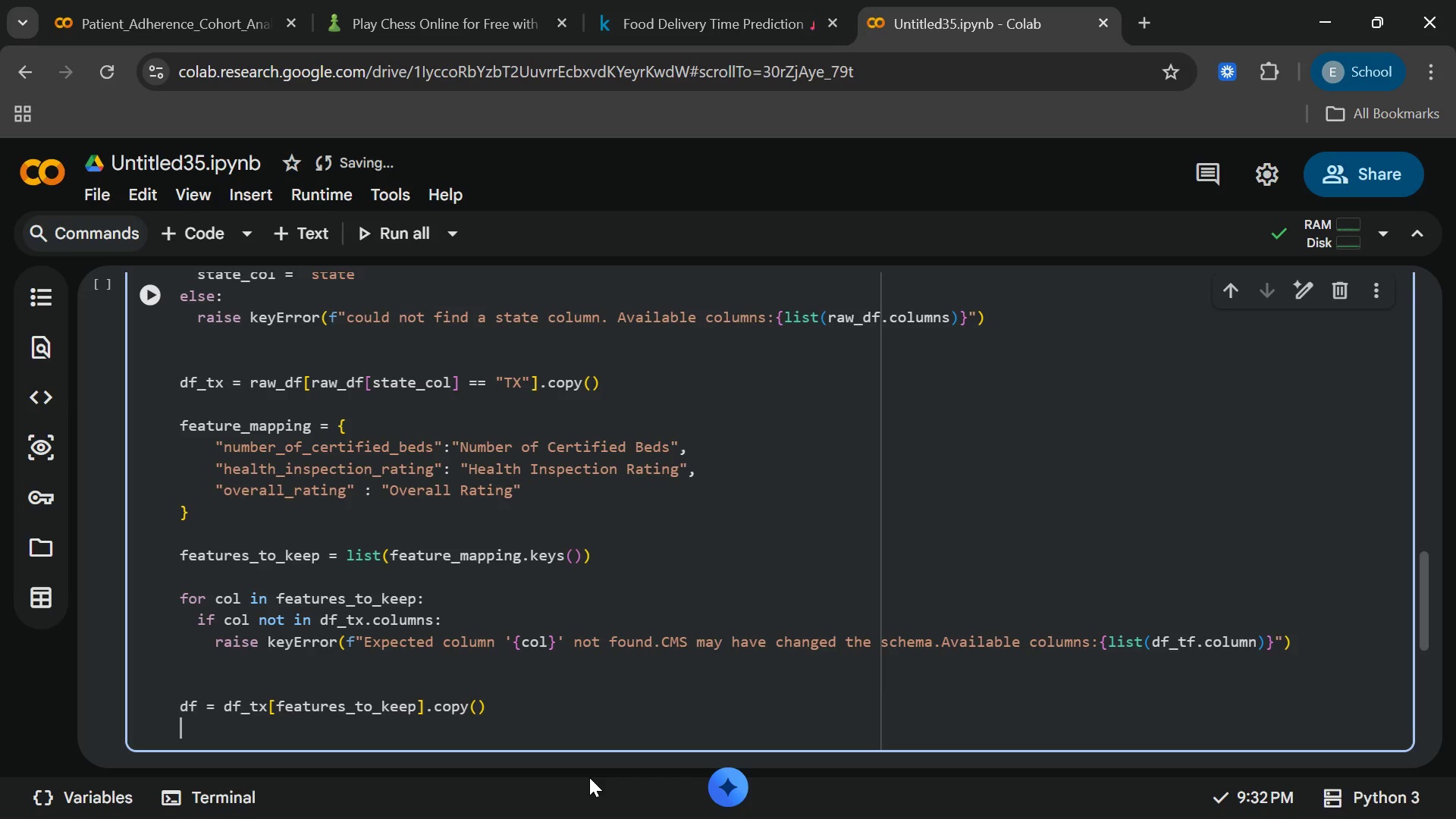 
wait(22.23)
 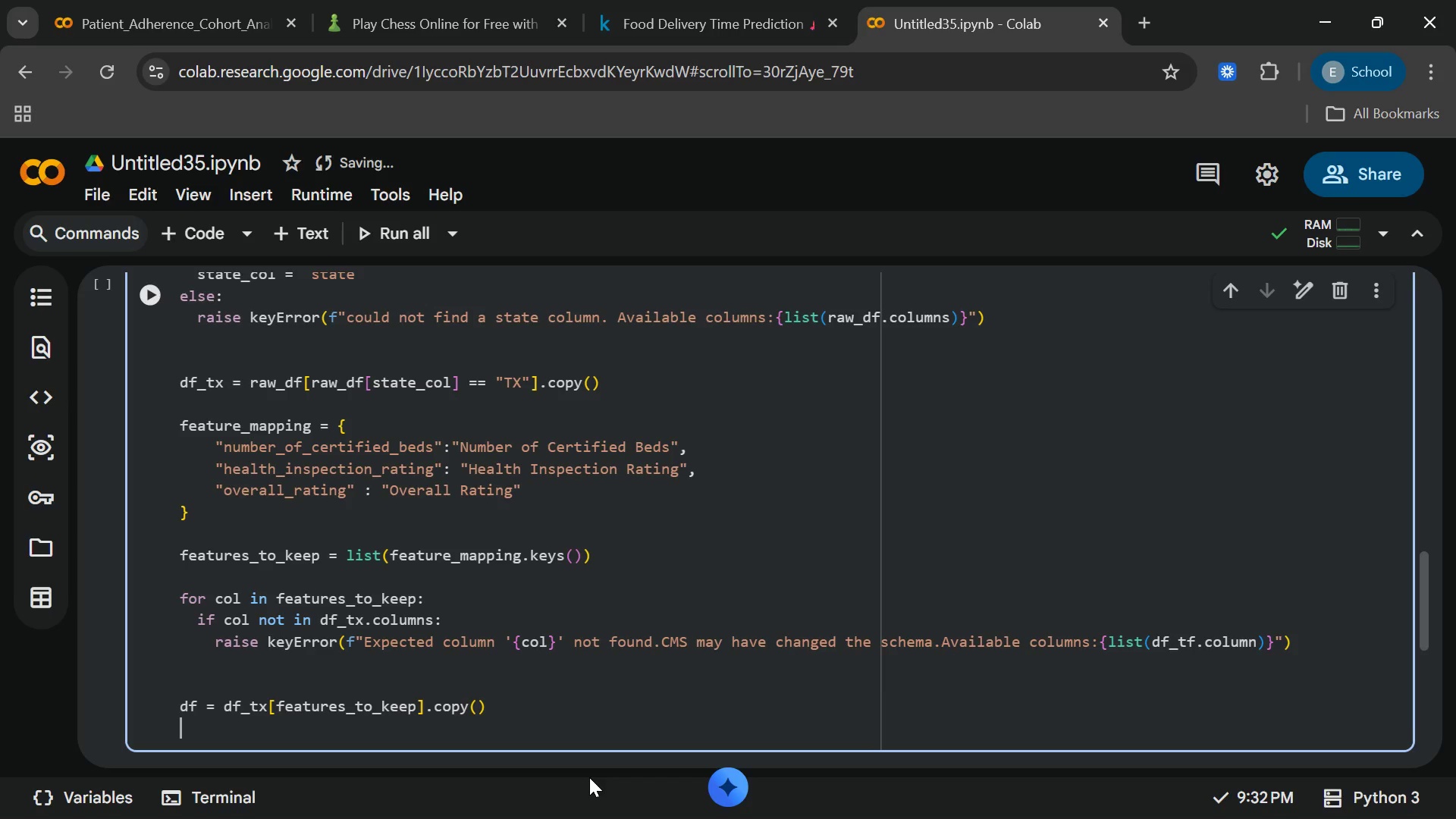 
type(df.rename(column)
 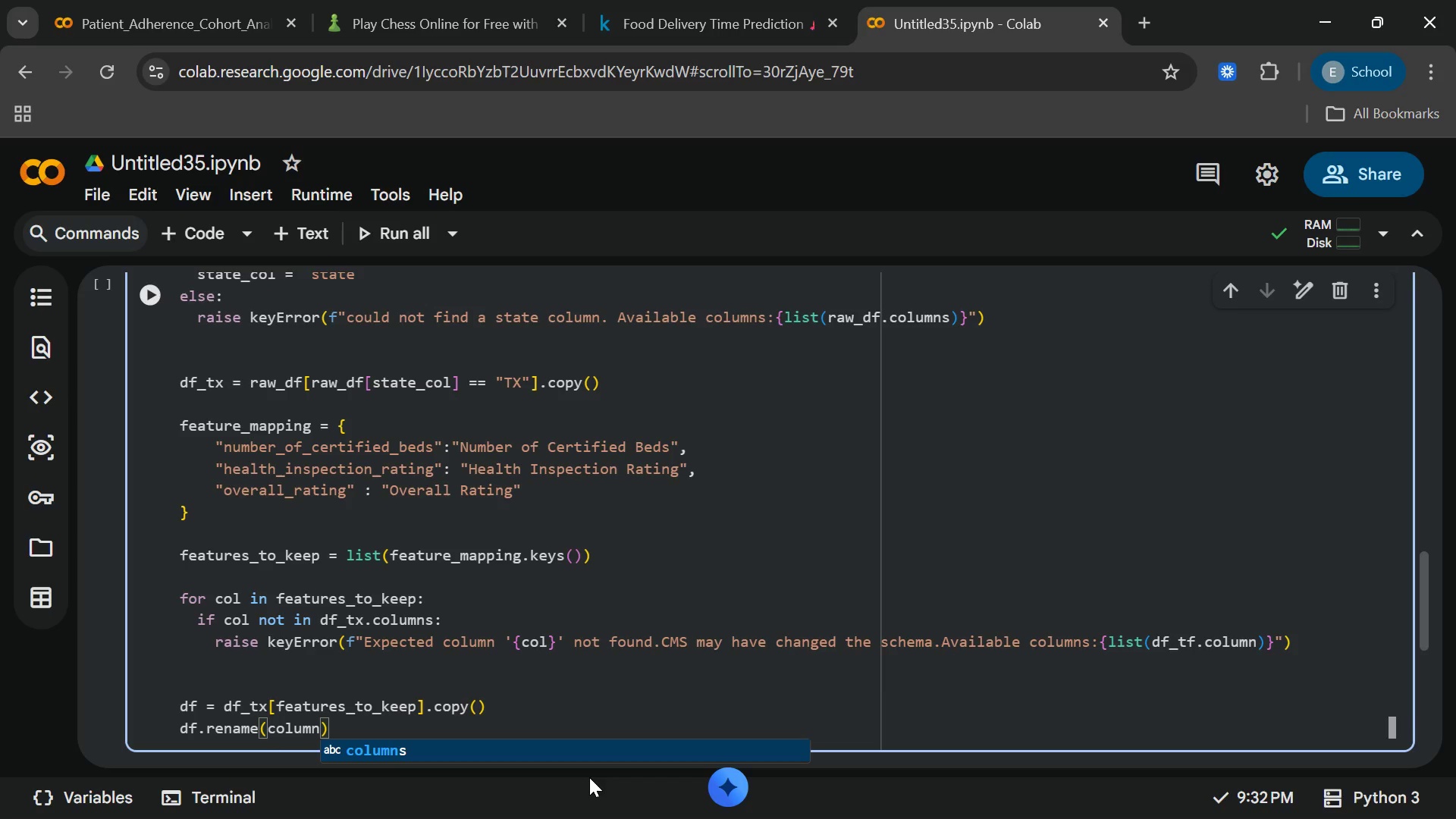 
key(Enter)
 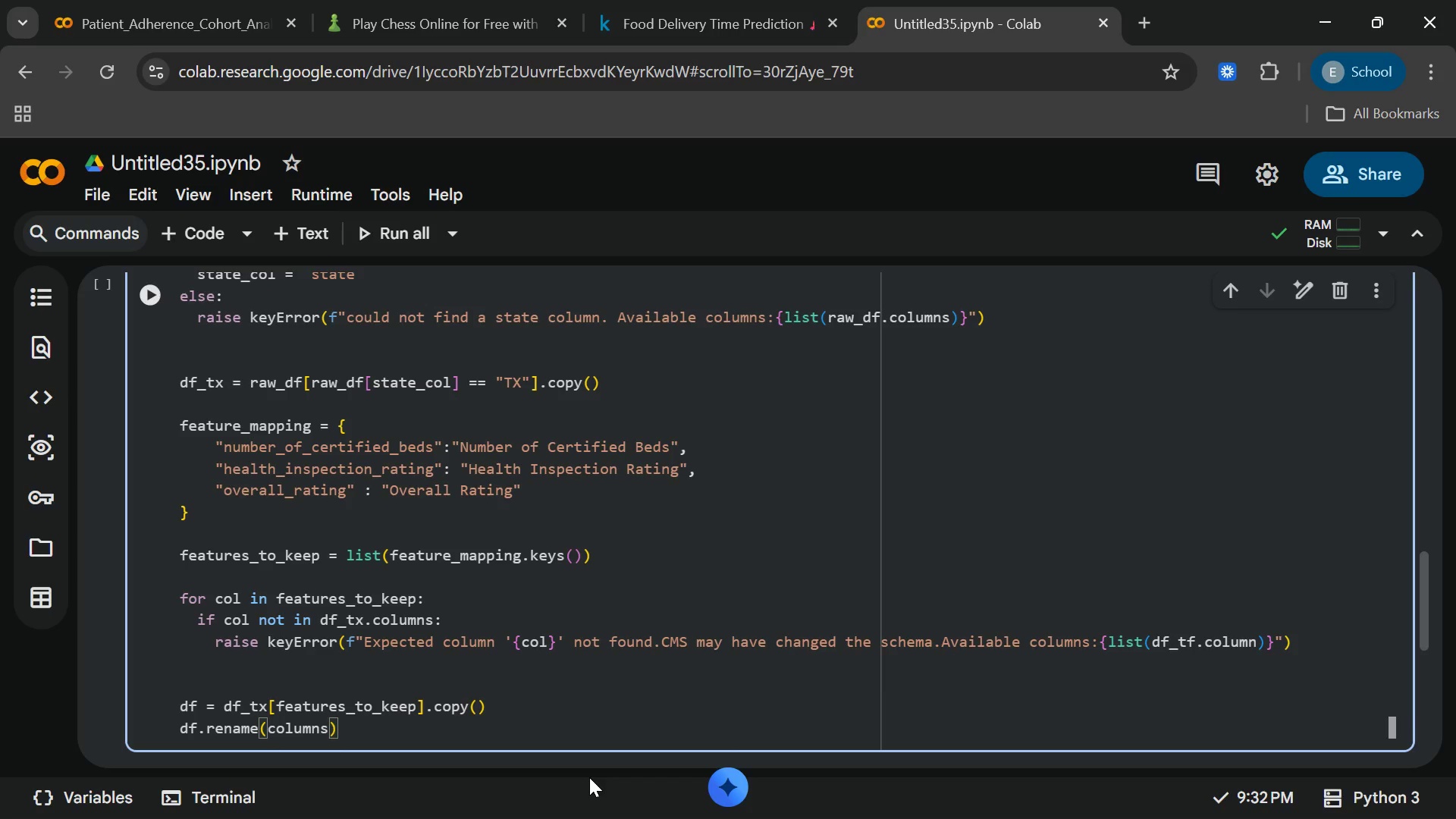 
key(Equal)
 